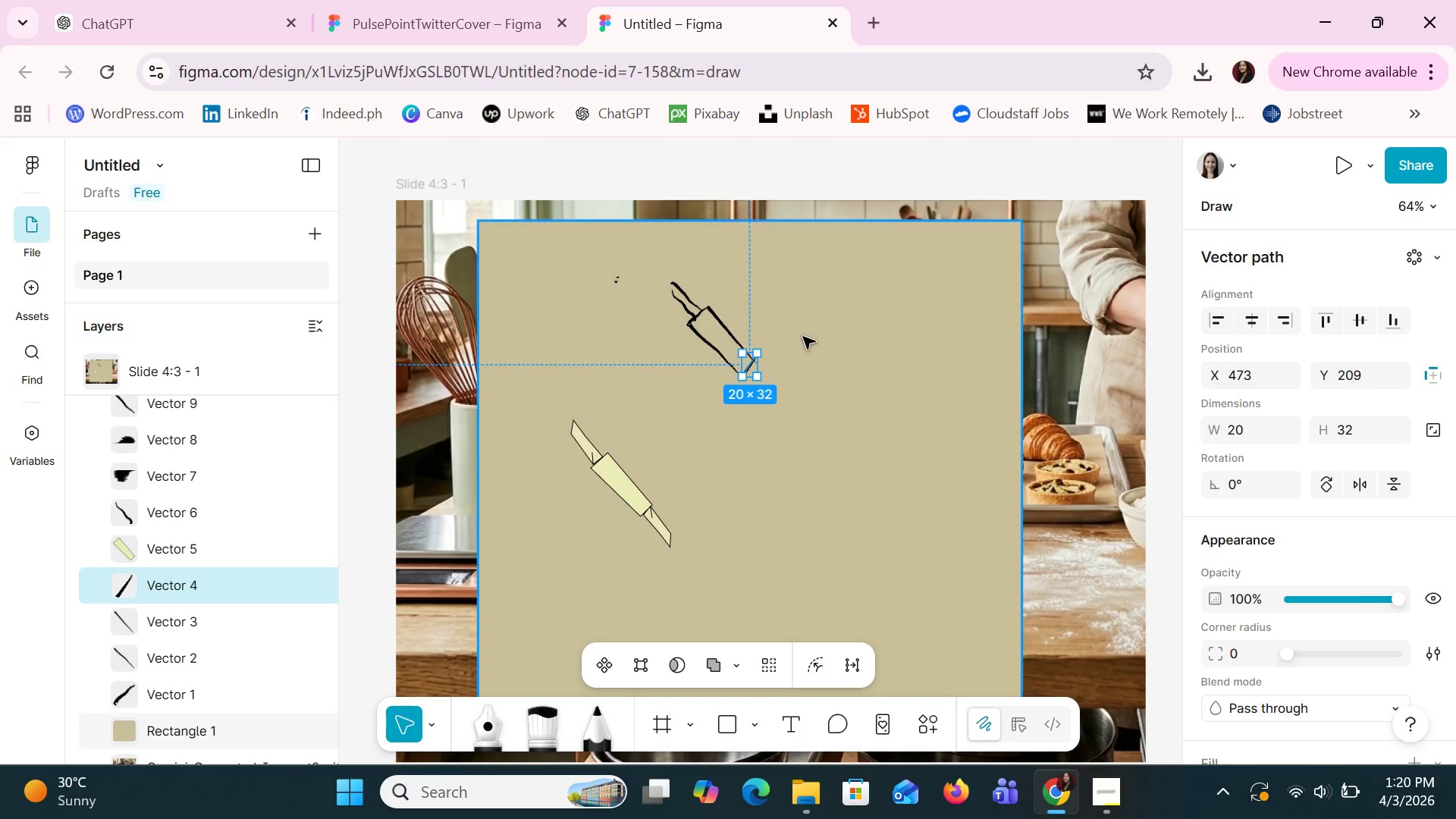 
left_click([802, 337])
 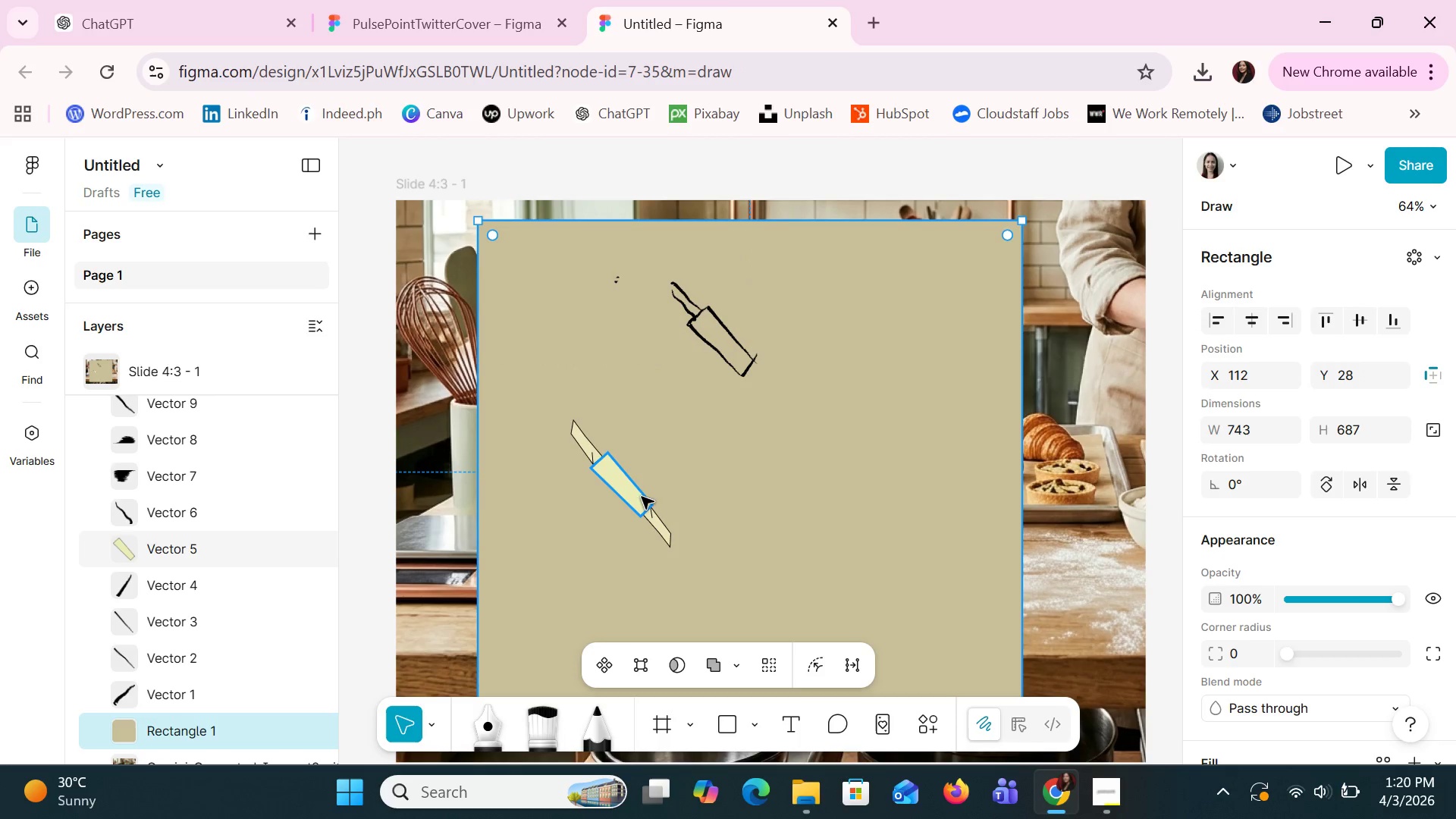 
left_click_drag(start_coordinate=[634, 497], to_coordinate=[701, 395])
 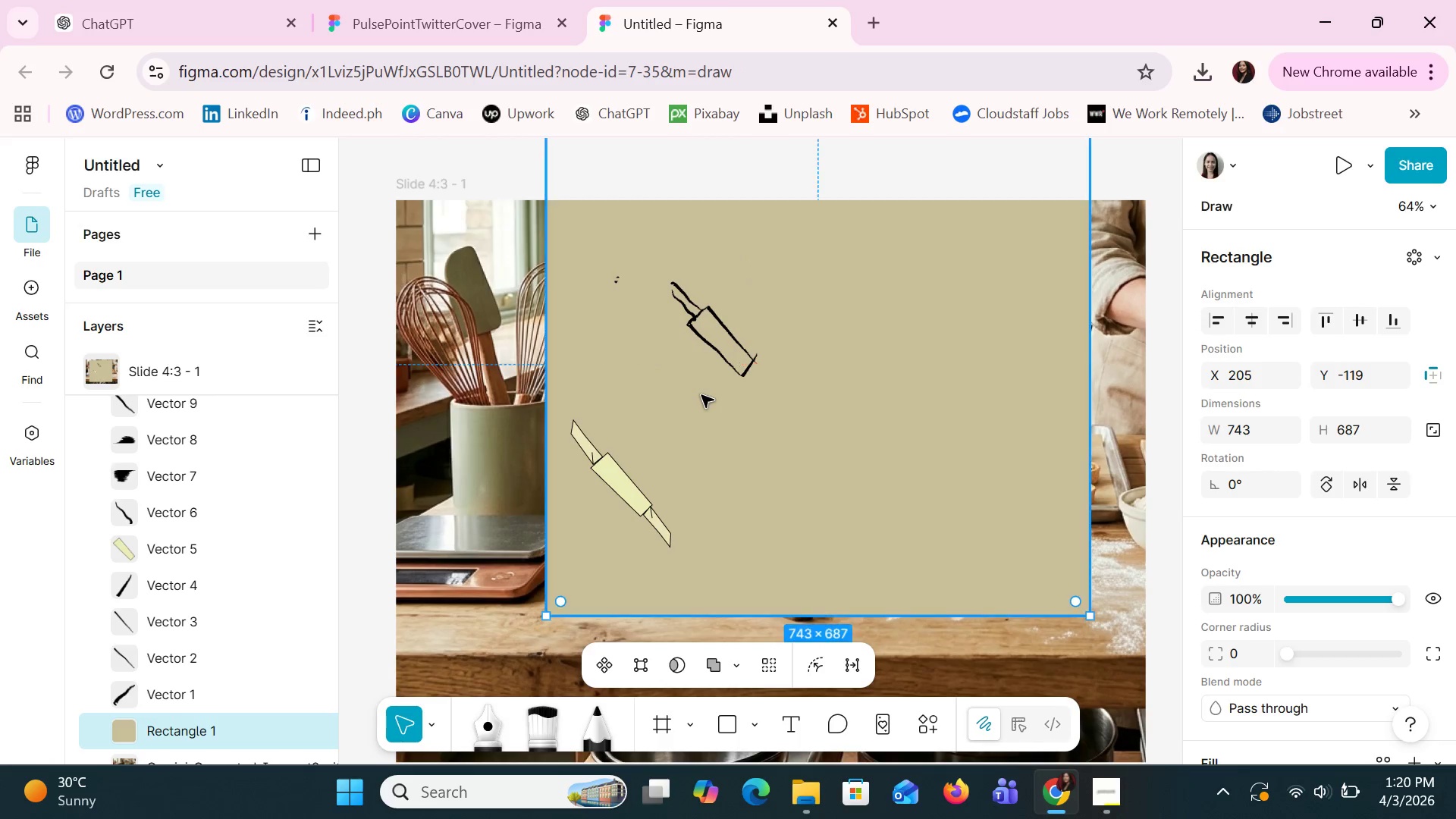 
key(Control+Z)
 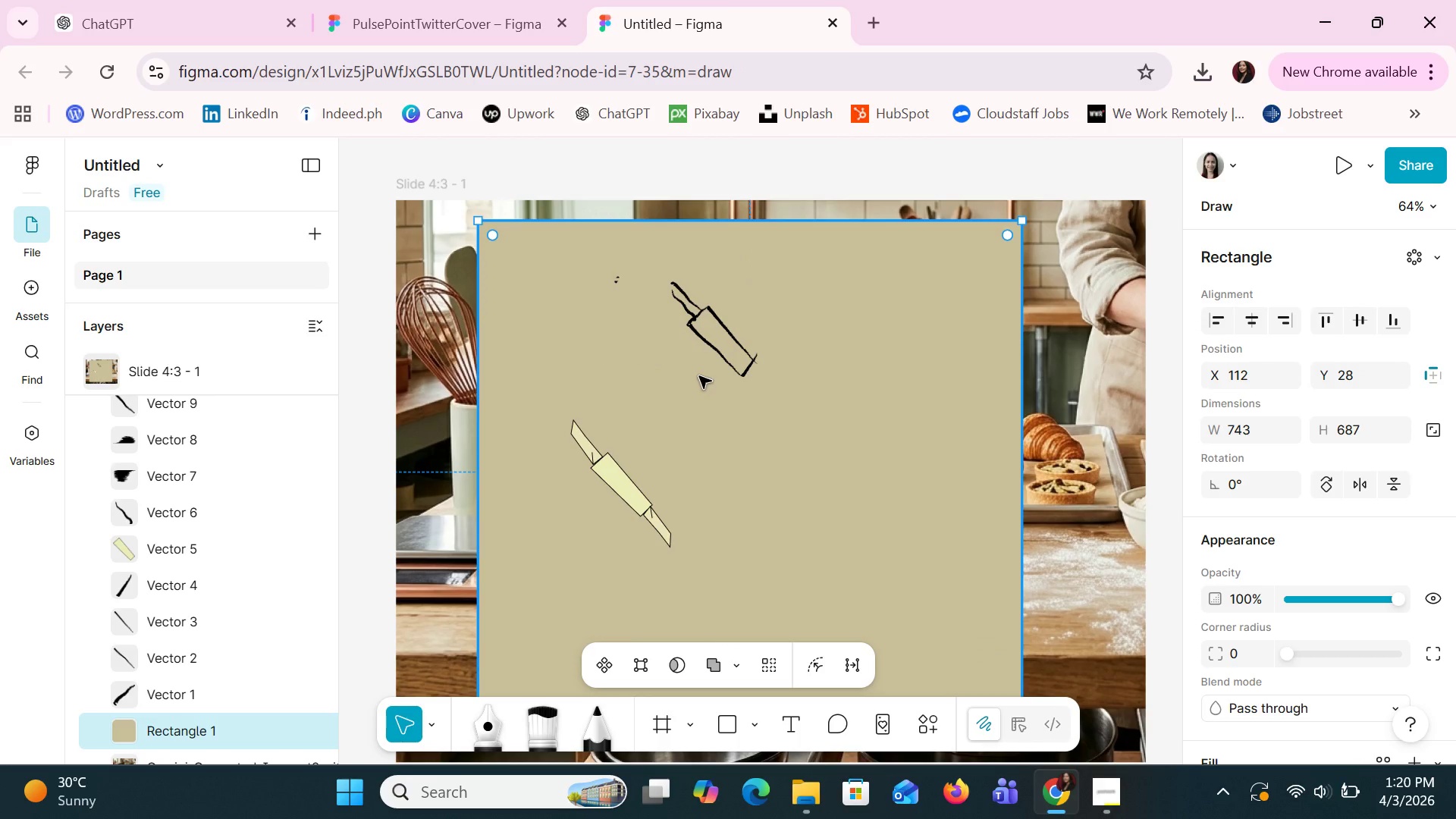 
wait(7.97)
 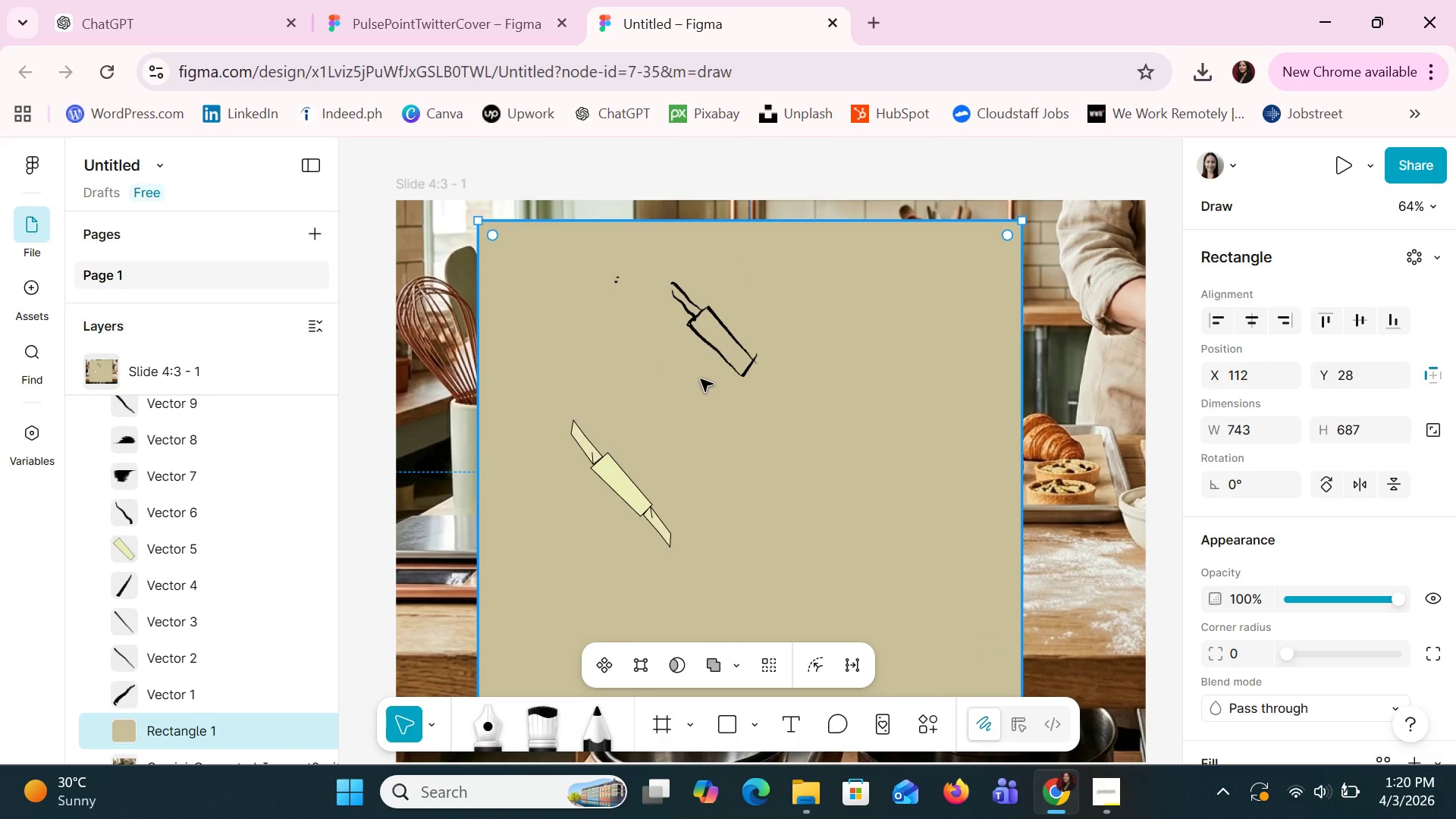 
left_click([714, 344])
 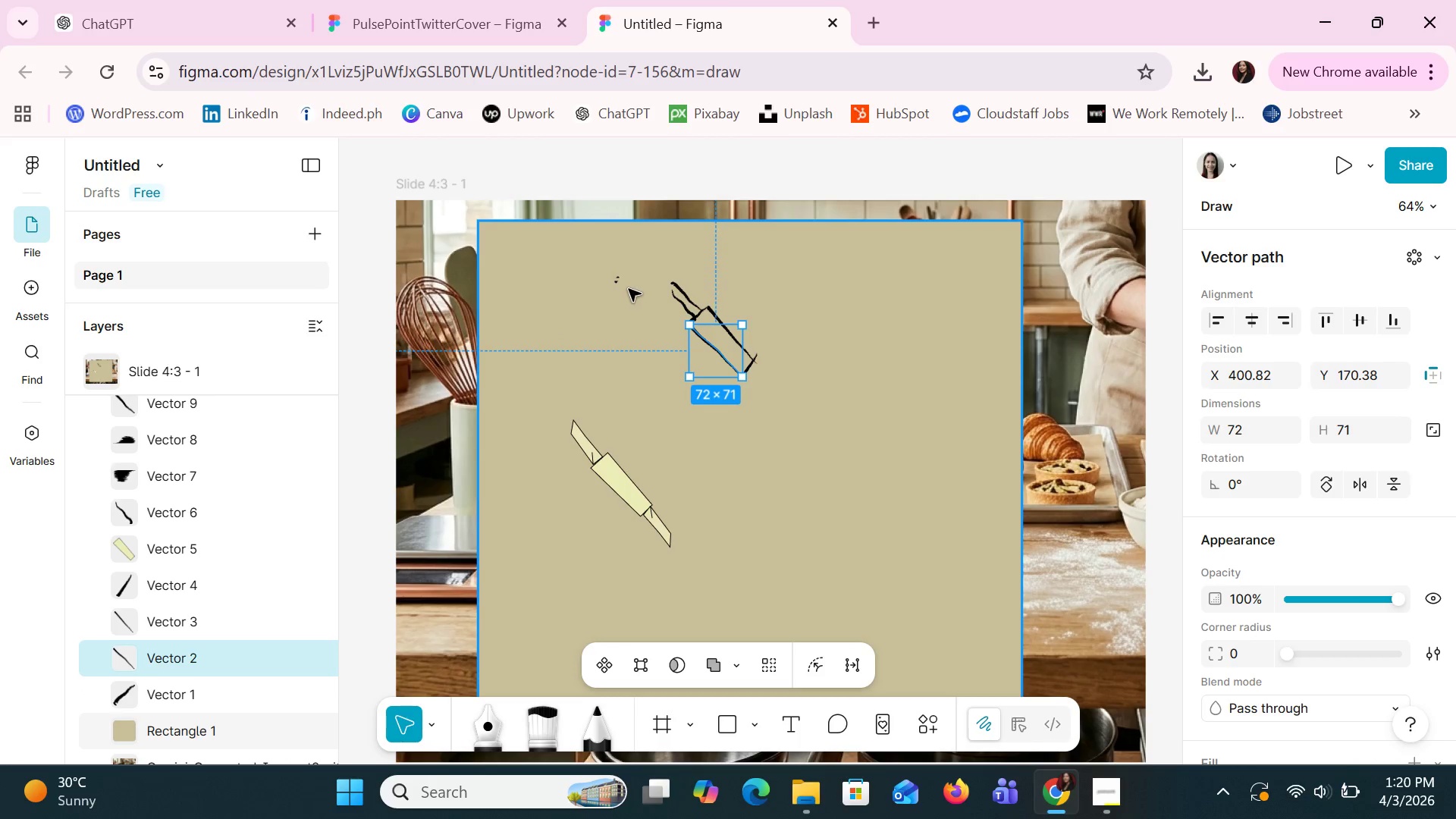 
left_click([617, 282])
 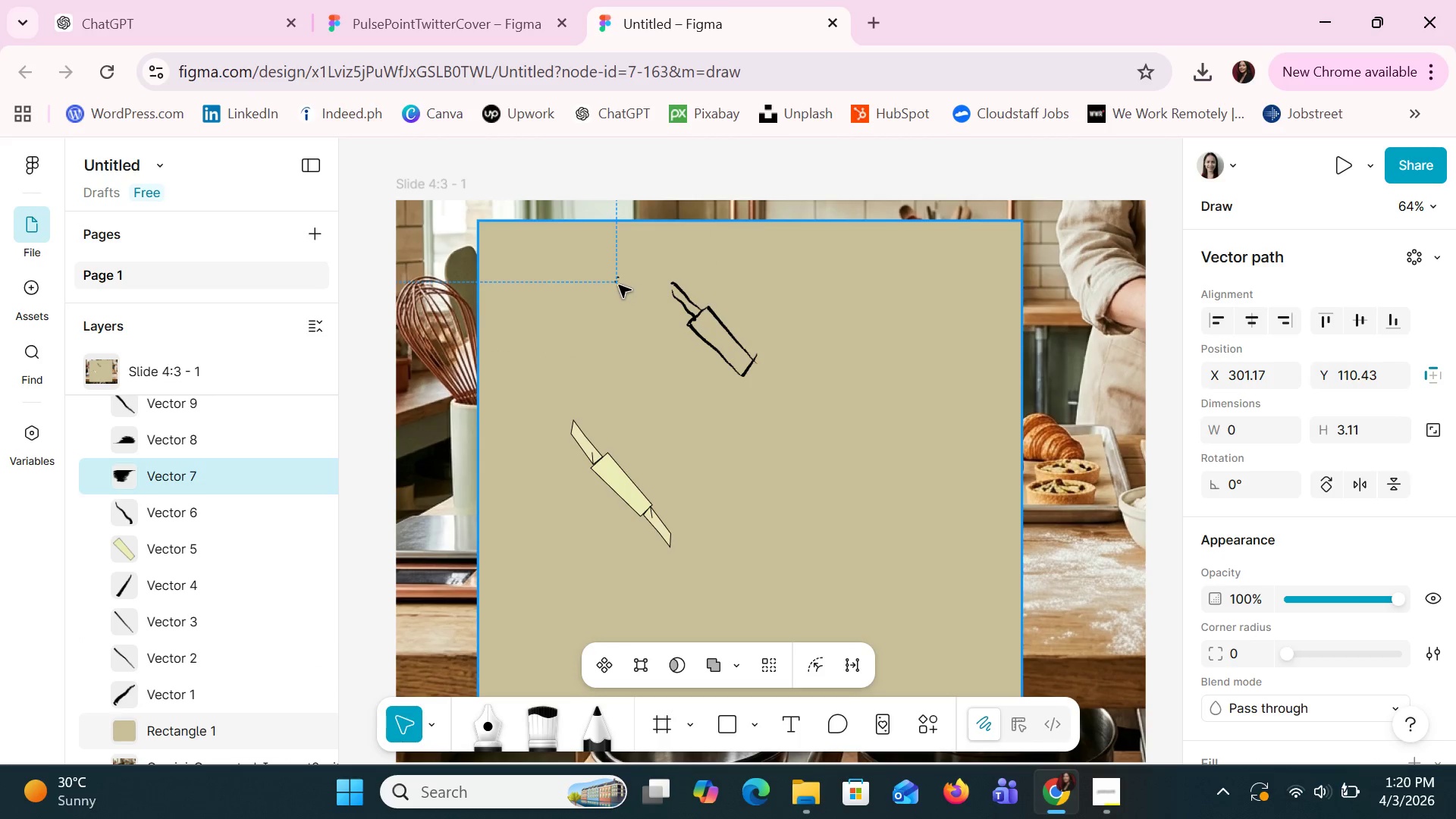 
left_click([617, 281])
 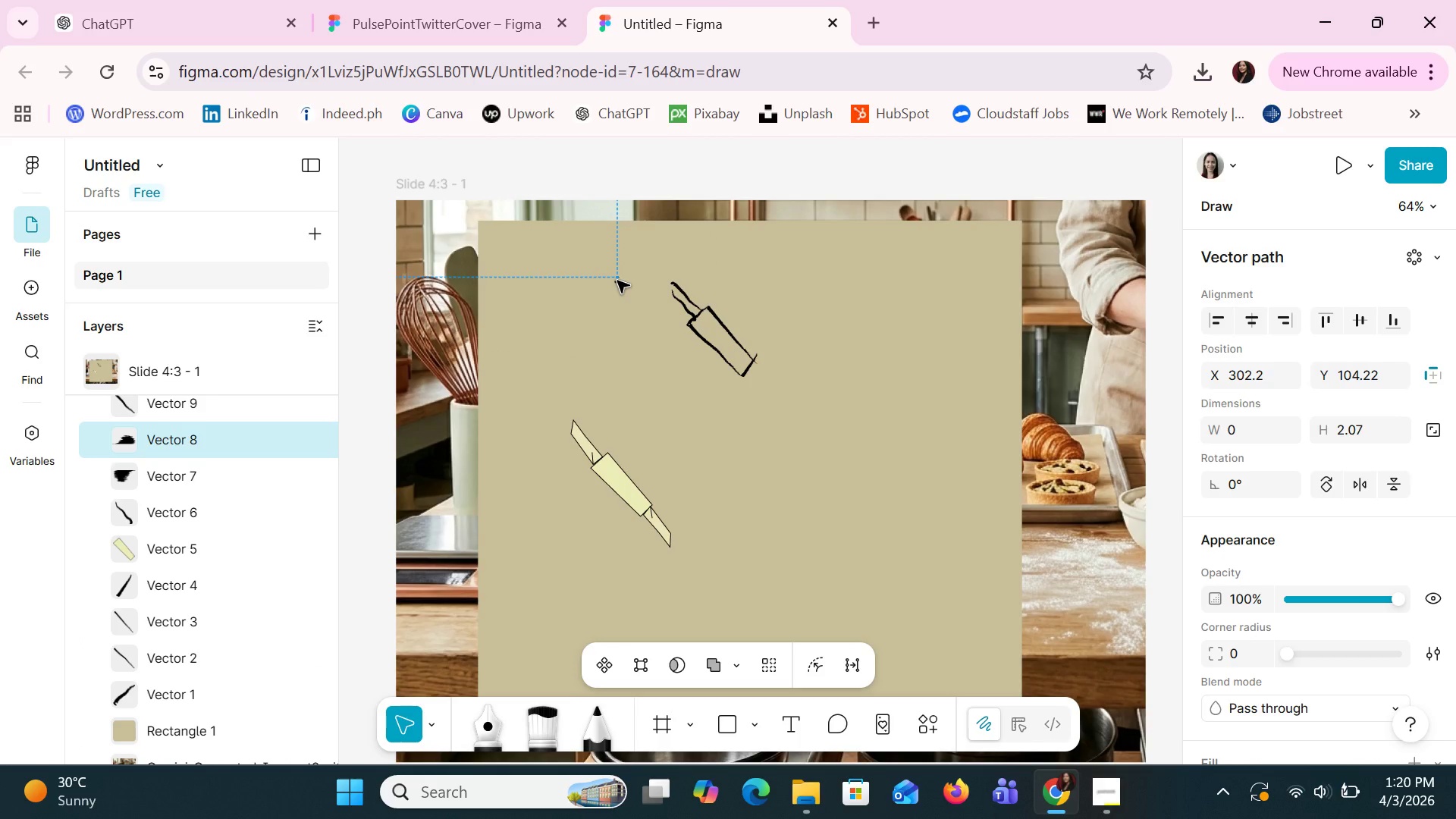 
hold_key(key=Delete, duration=0.33)
 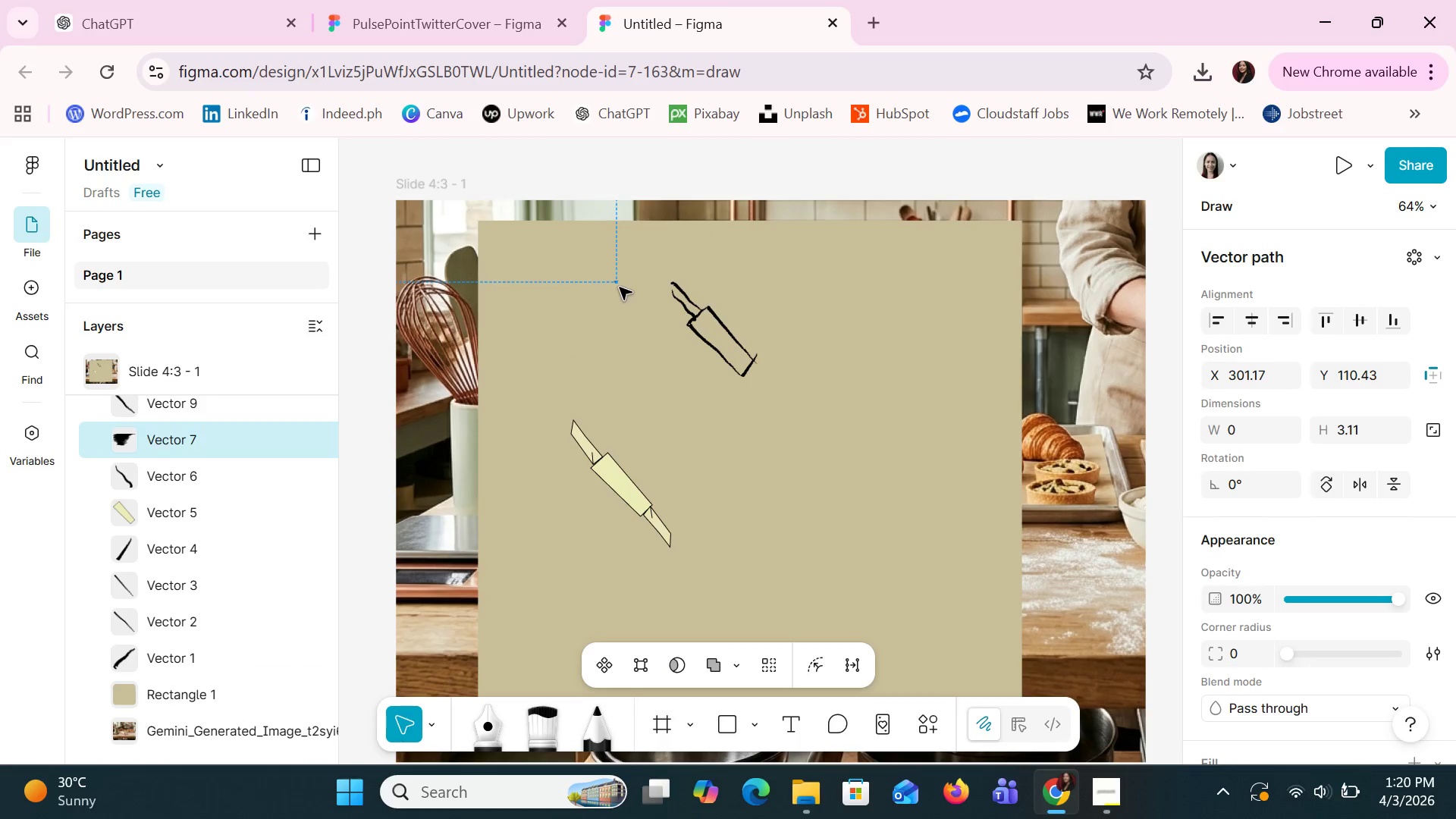 
key(Delete)
 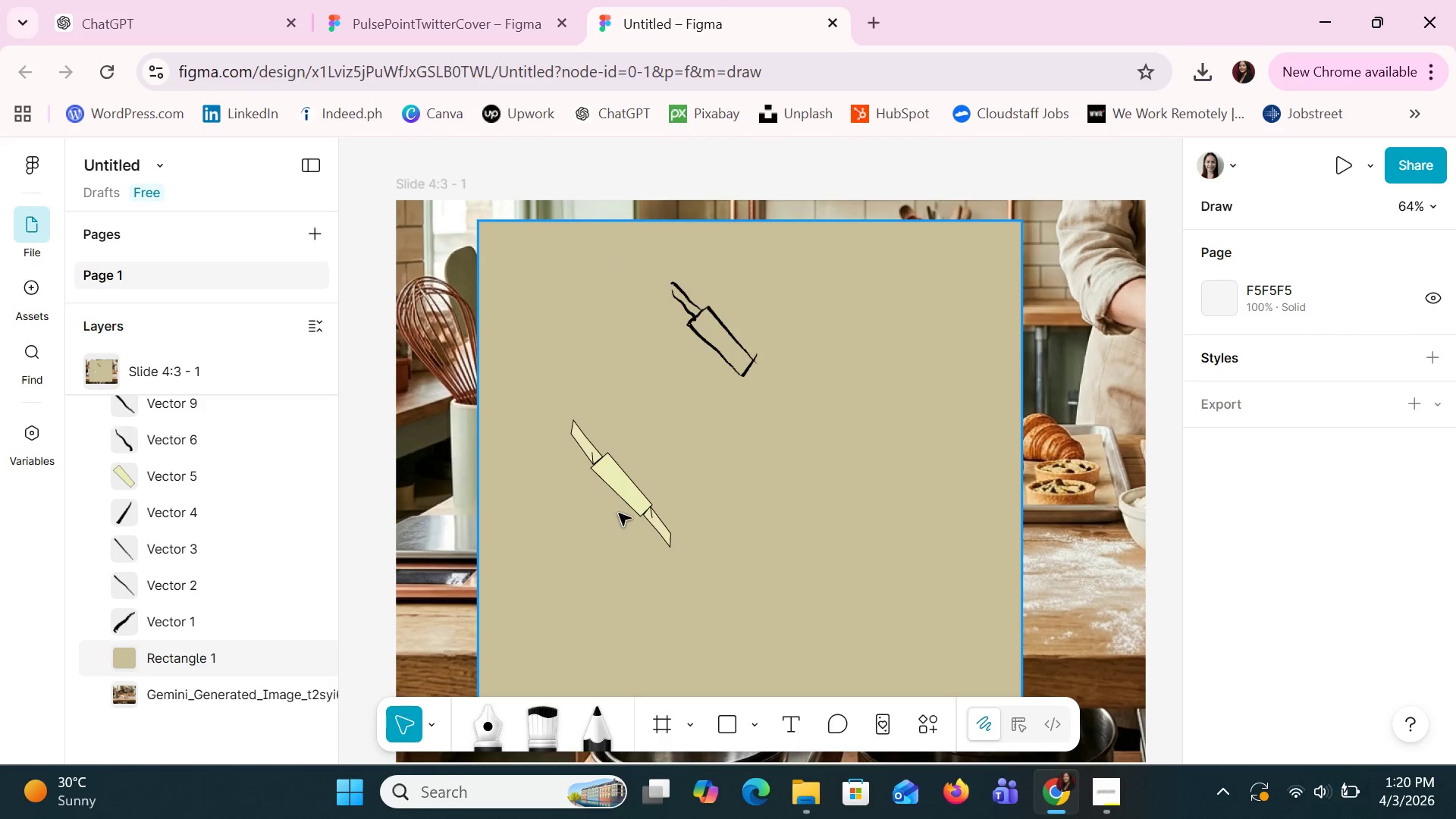 
left_click_drag(start_coordinate=[626, 487], to_coordinate=[650, 421])
 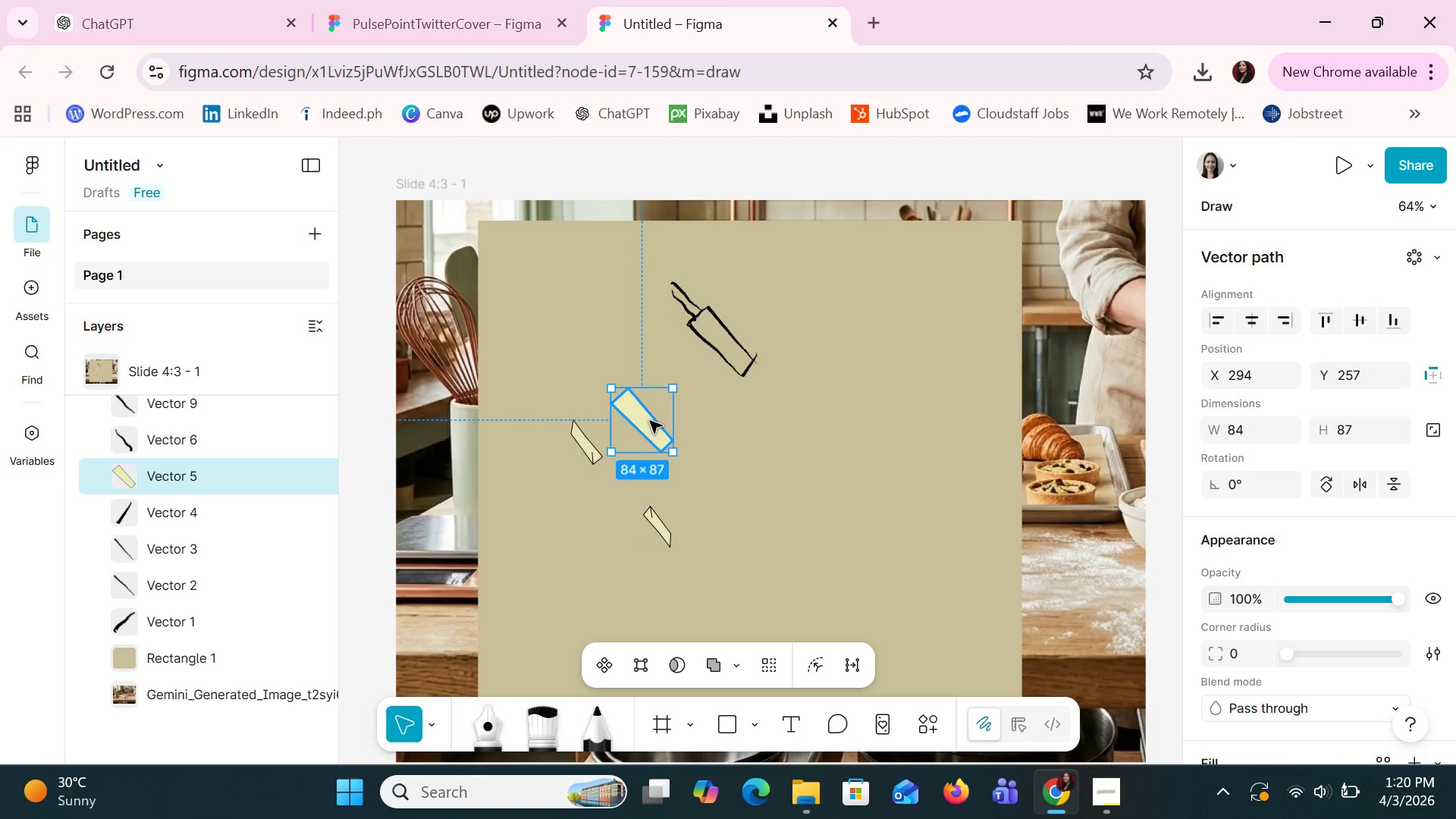 
key(Control+Z)
 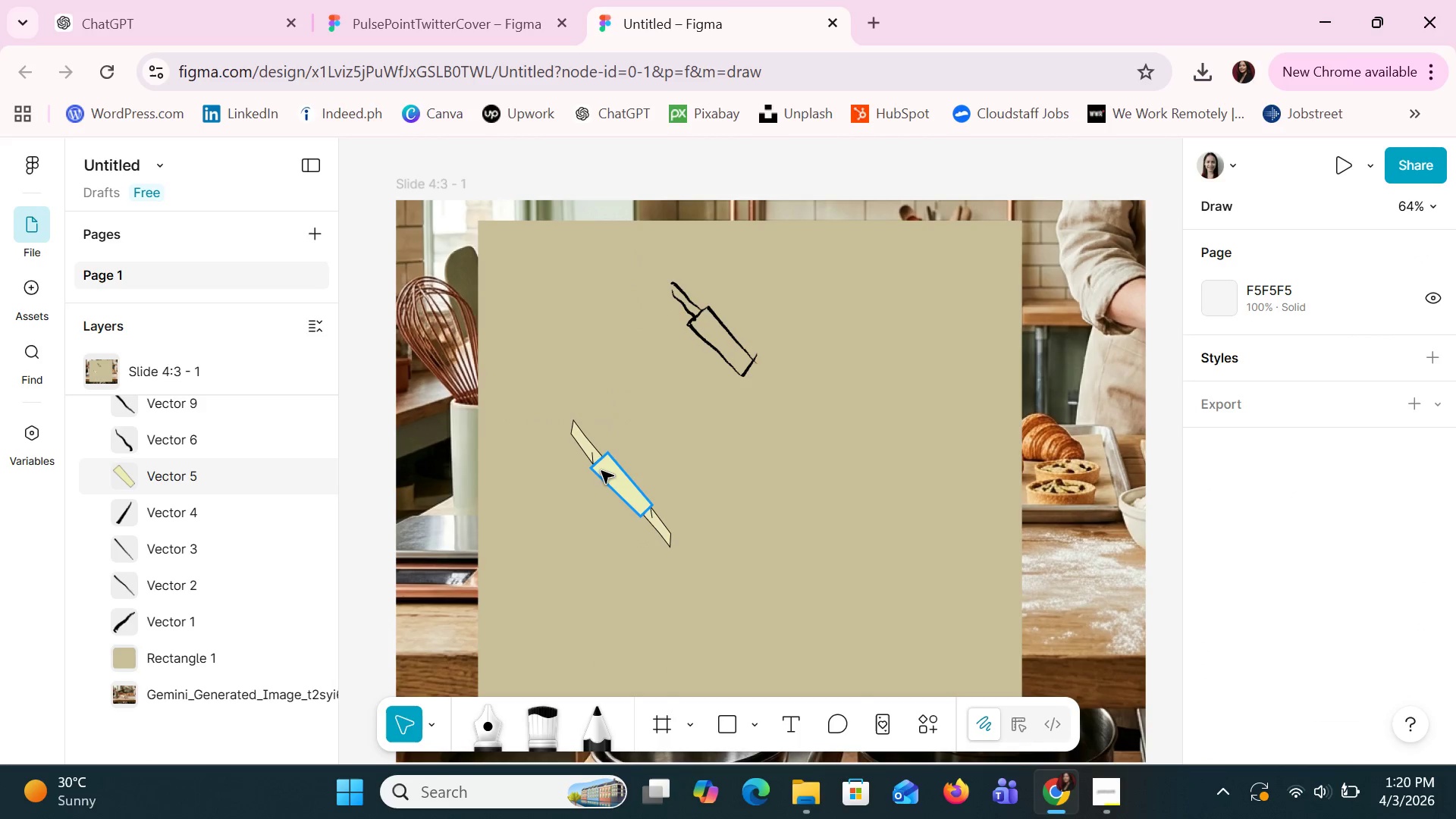 
left_click([593, 453])
 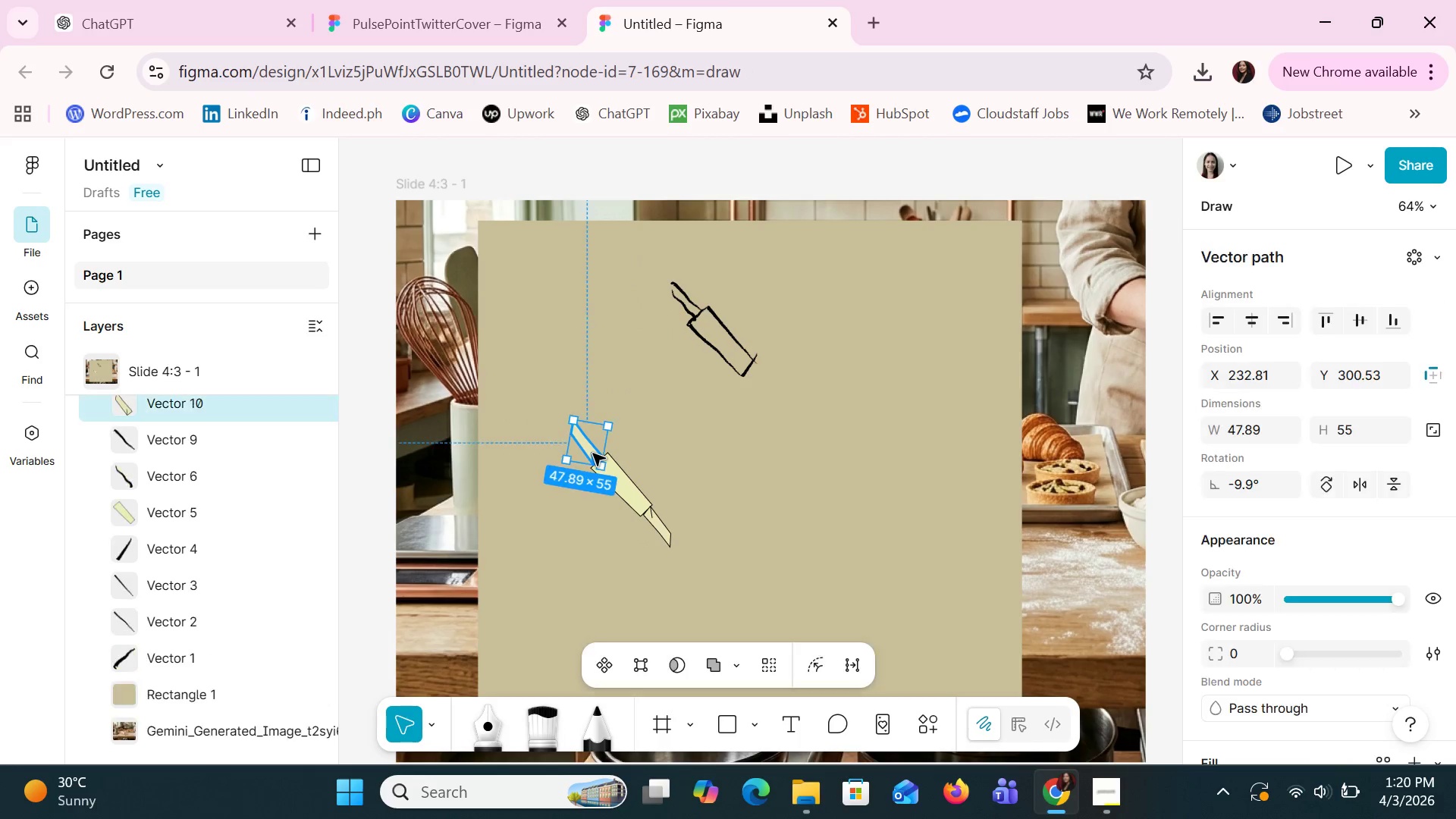 
hold_key(key=ShiftLeft, duration=1.52)
left_click([620, 485])
 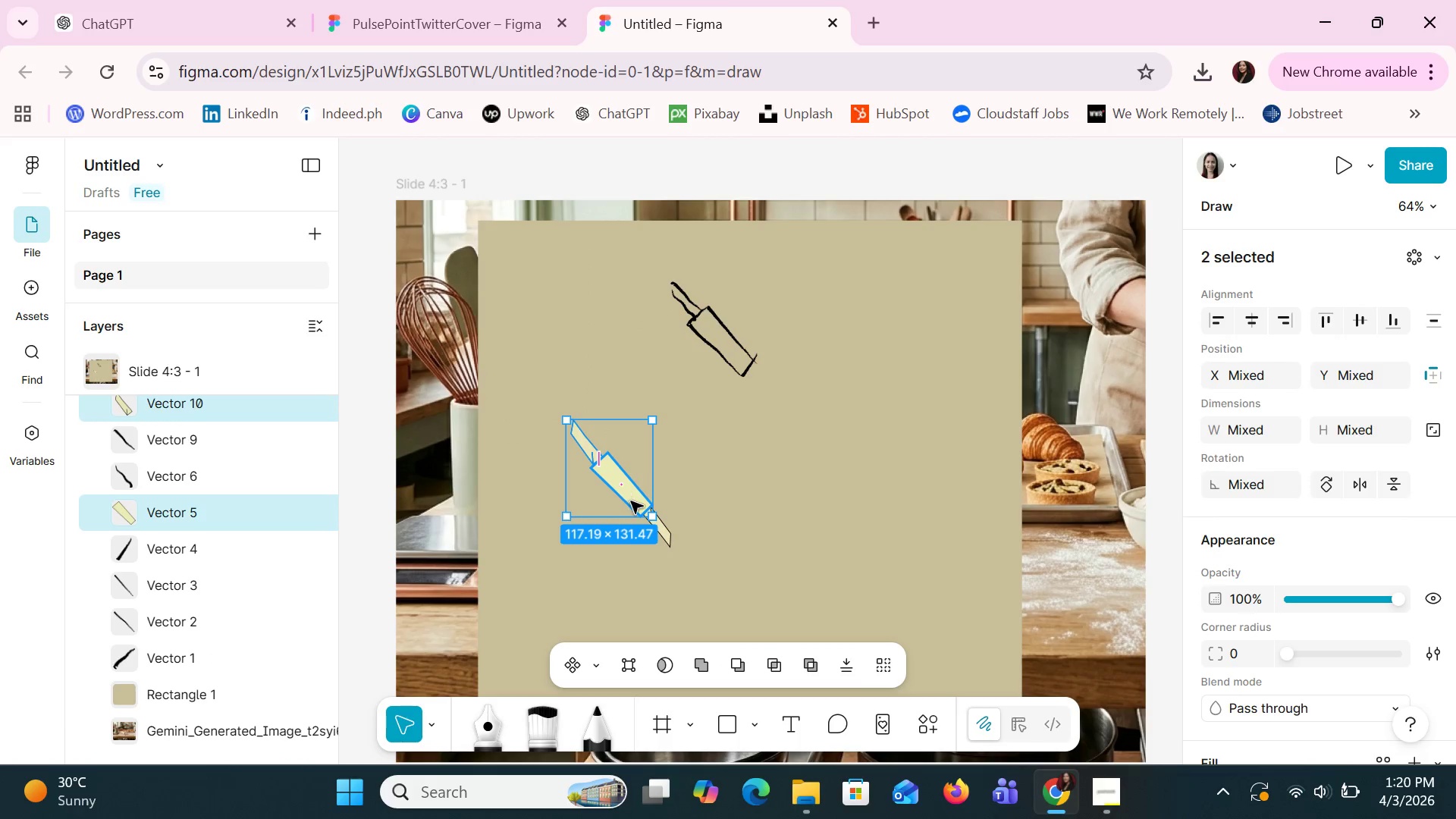 
hold_key(key=ShiftLeft, duration=1.52)
 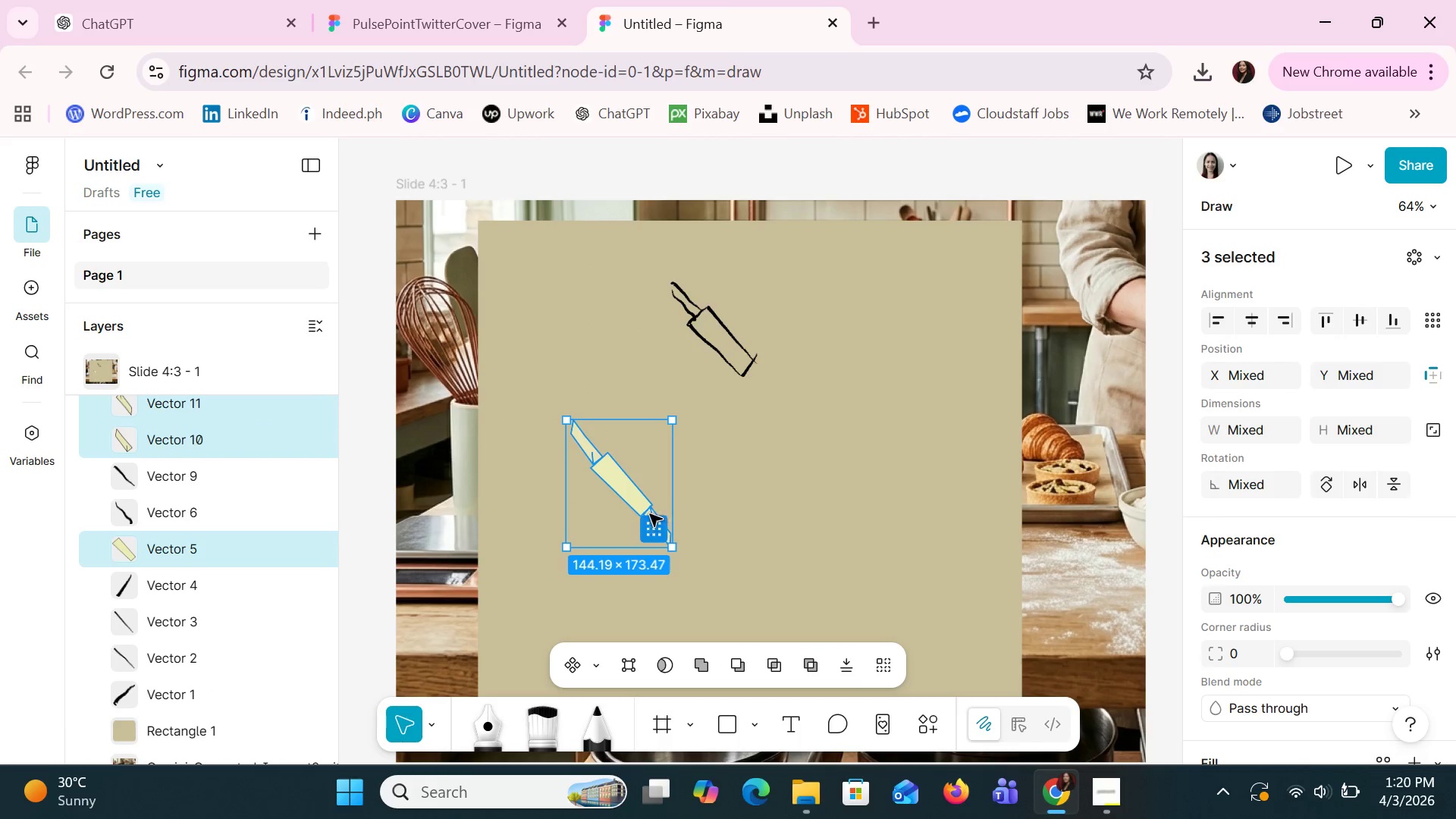 
hold_key(key=ShiftLeft, duration=0.36)
 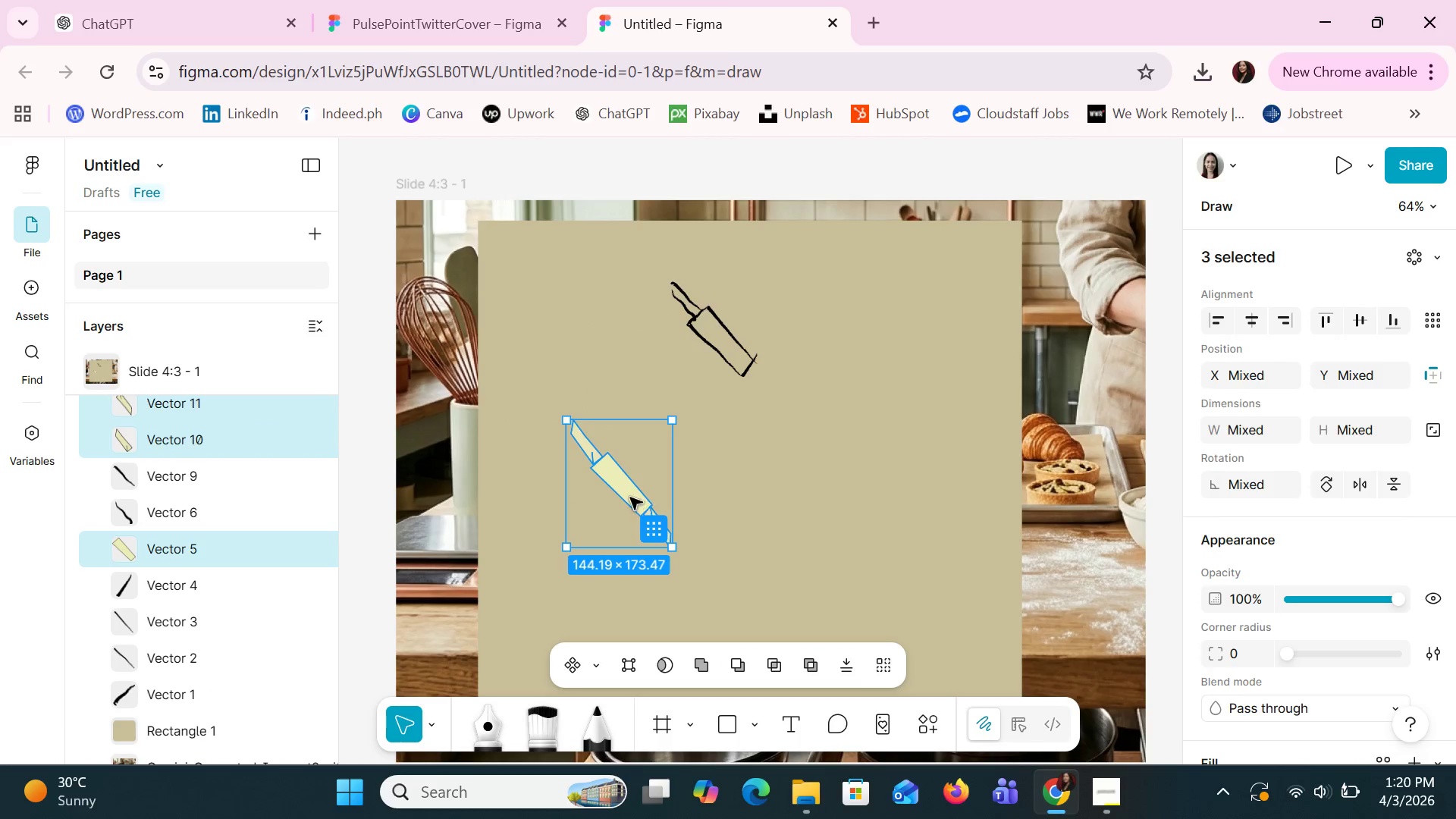 
left_click_drag(start_coordinate=[629, 494], to_coordinate=[729, 351])
 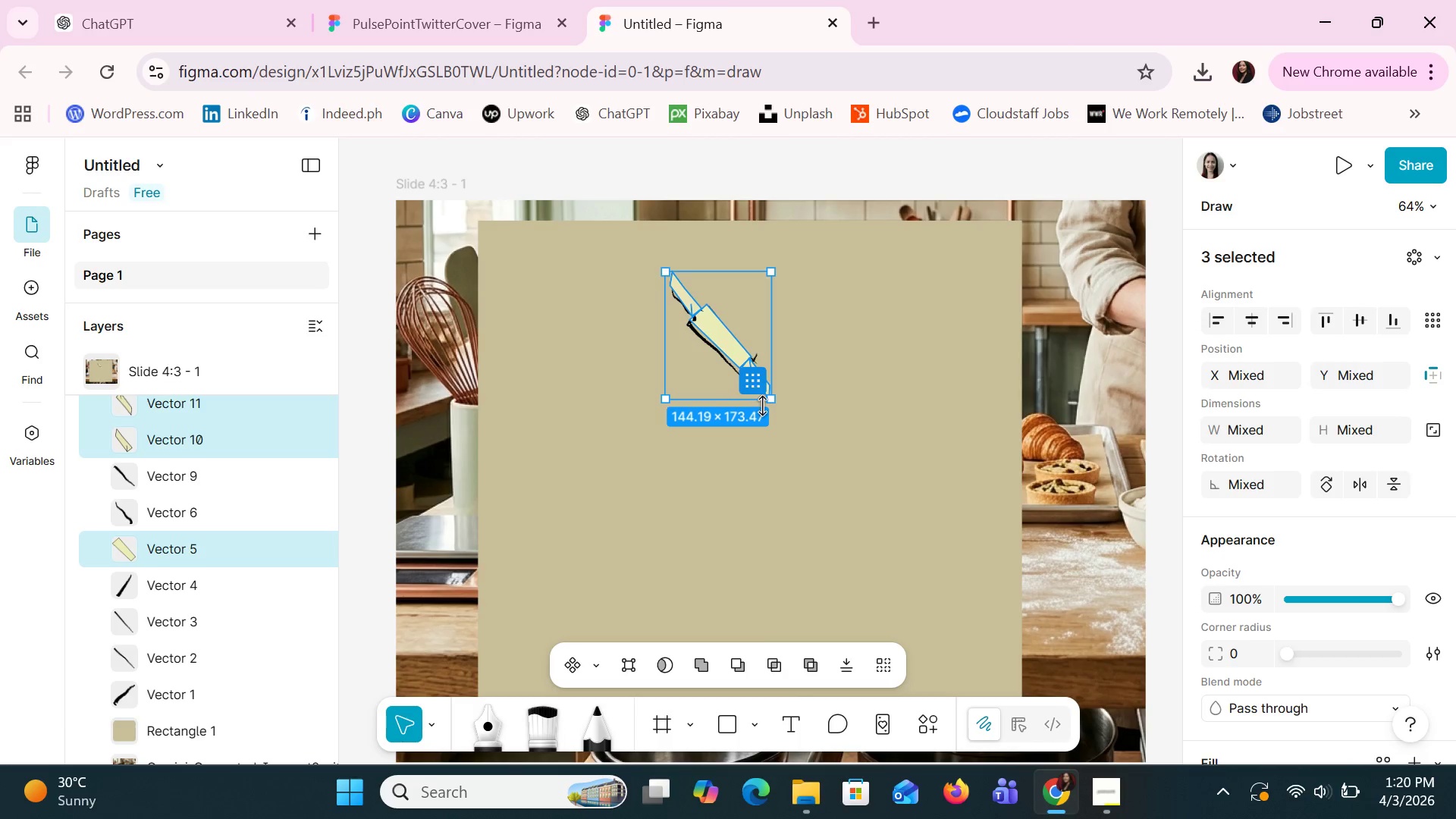 
left_click_drag(start_coordinate=[769, 400], to_coordinate=[751, 381])
 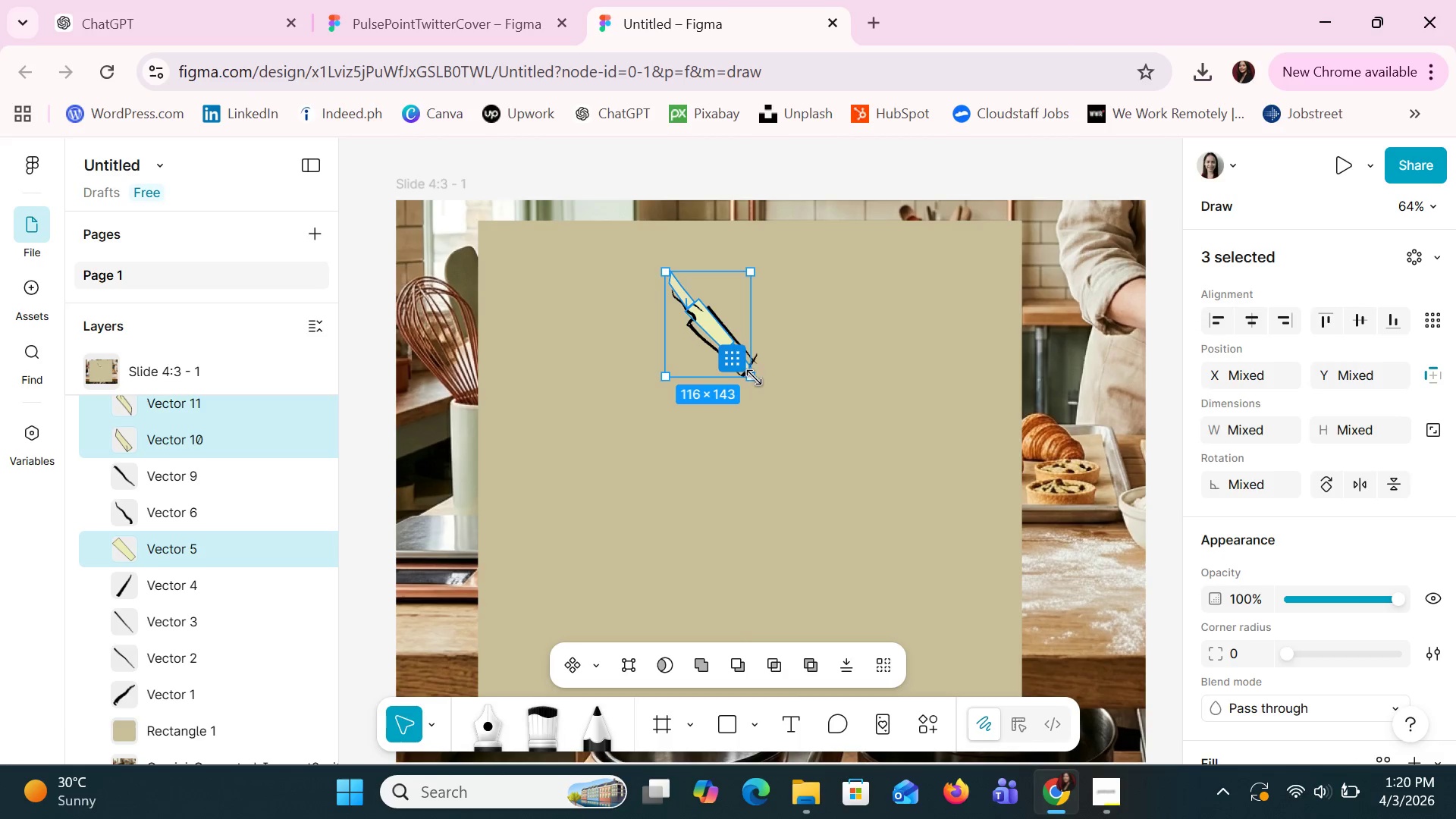 
left_click_drag(start_coordinate=[754, 378], to_coordinate=[758, 378])
 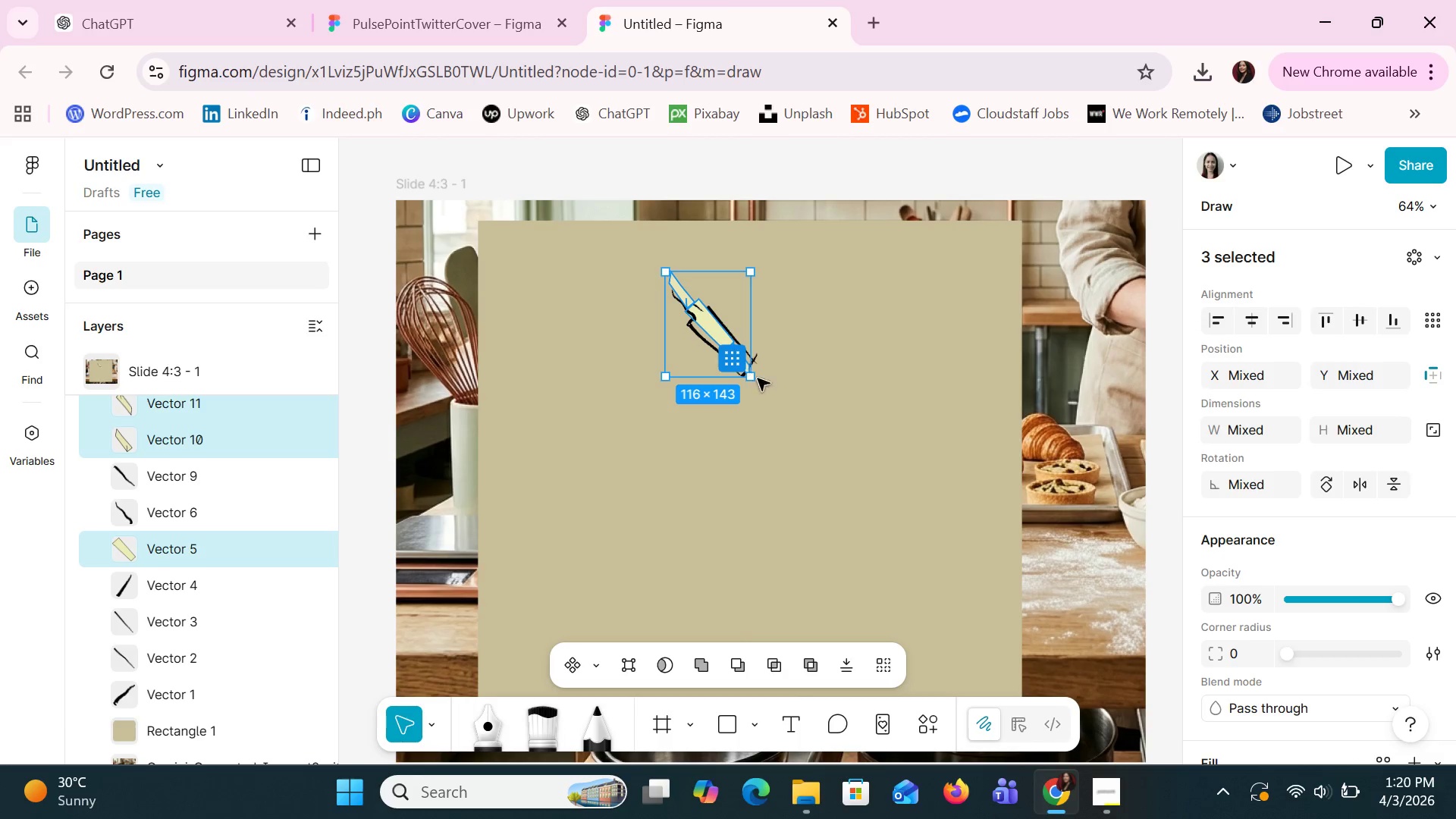 
double_click([758, 378])
 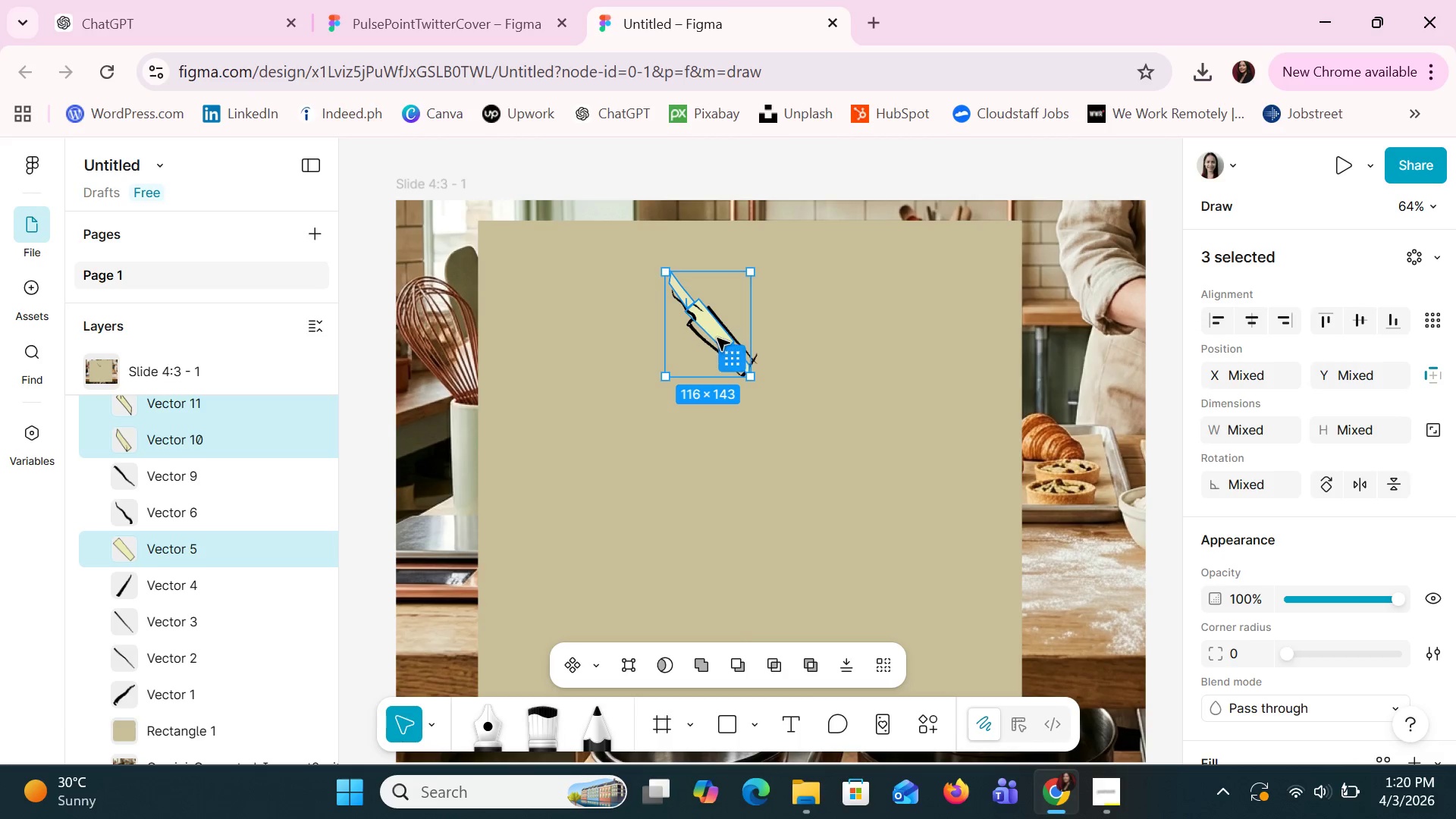 
left_click_drag(start_coordinate=[714, 330], to_coordinate=[725, 344])
 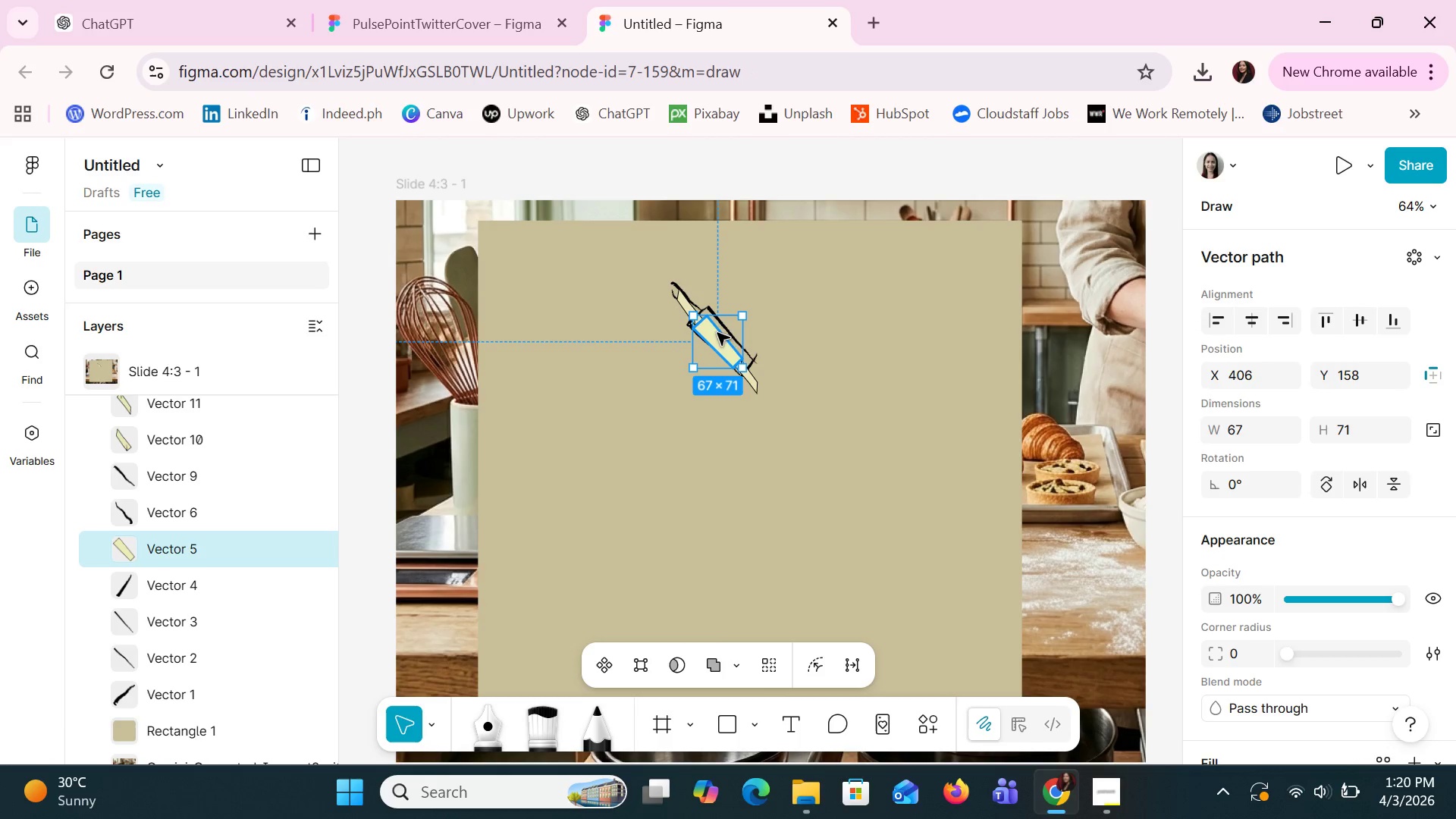 
left_click_drag(start_coordinate=[727, 352], to_coordinate=[720, 342])
 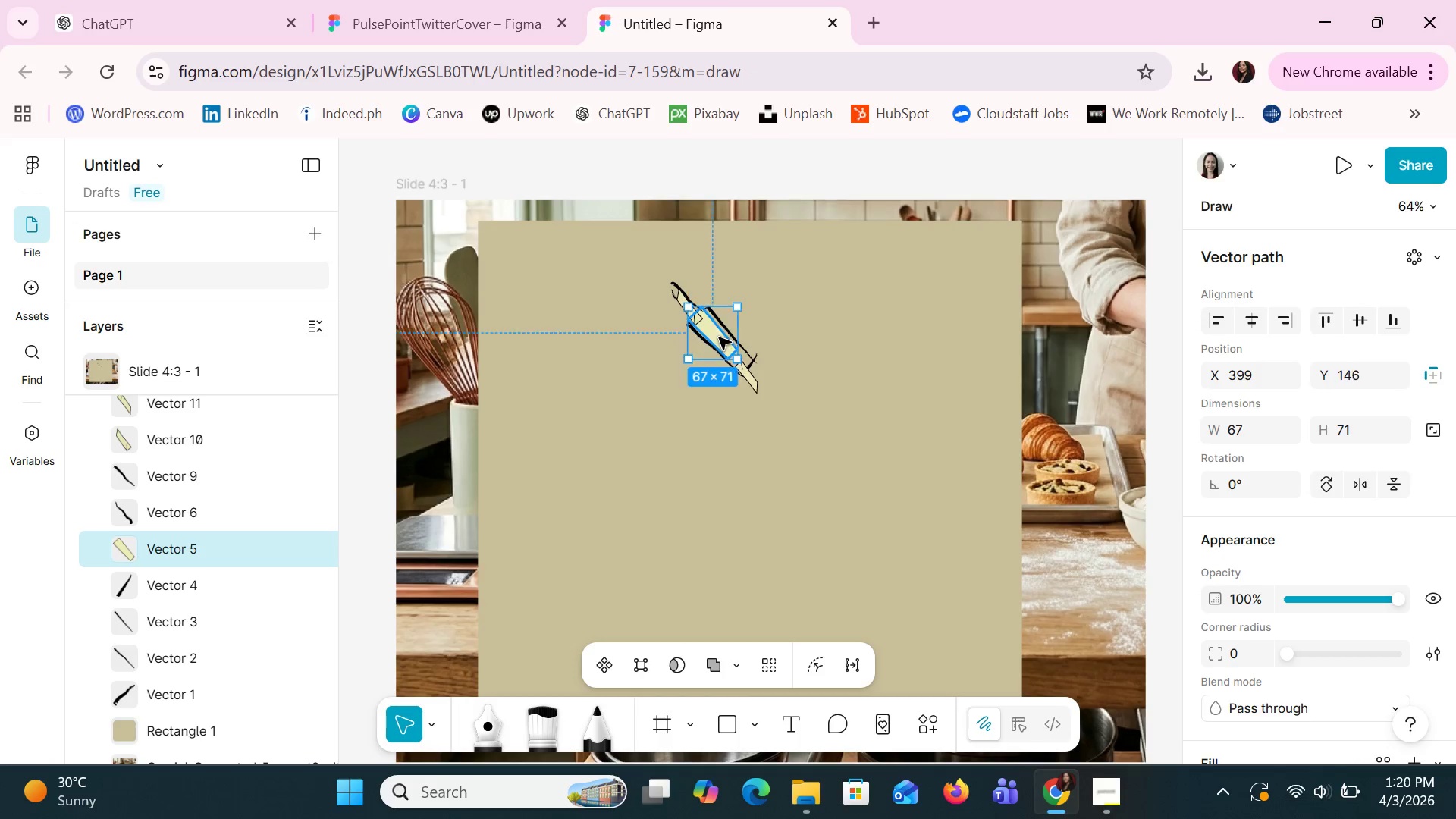 
double_click([720, 337])
 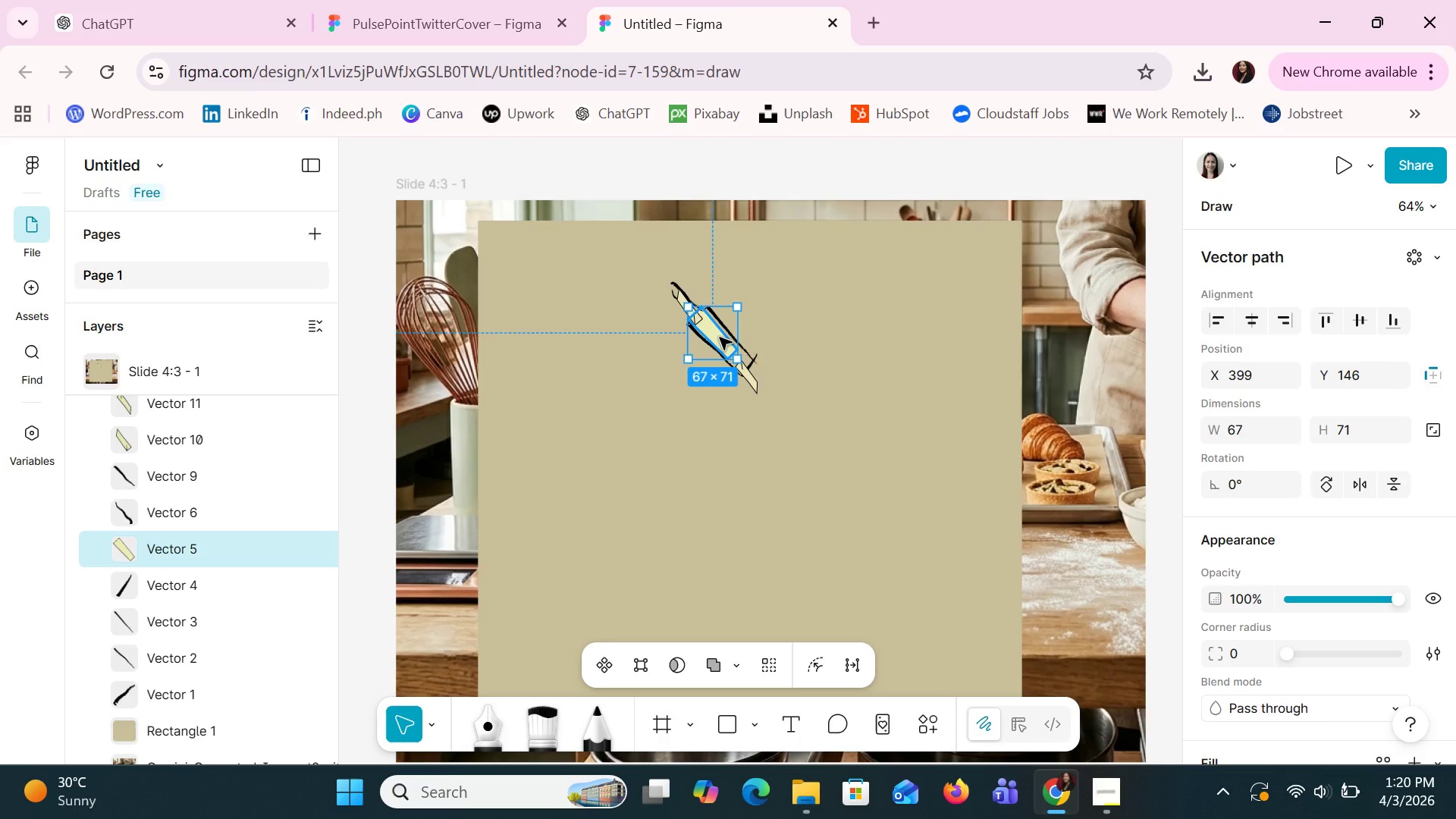 
triple_click([720, 337])
 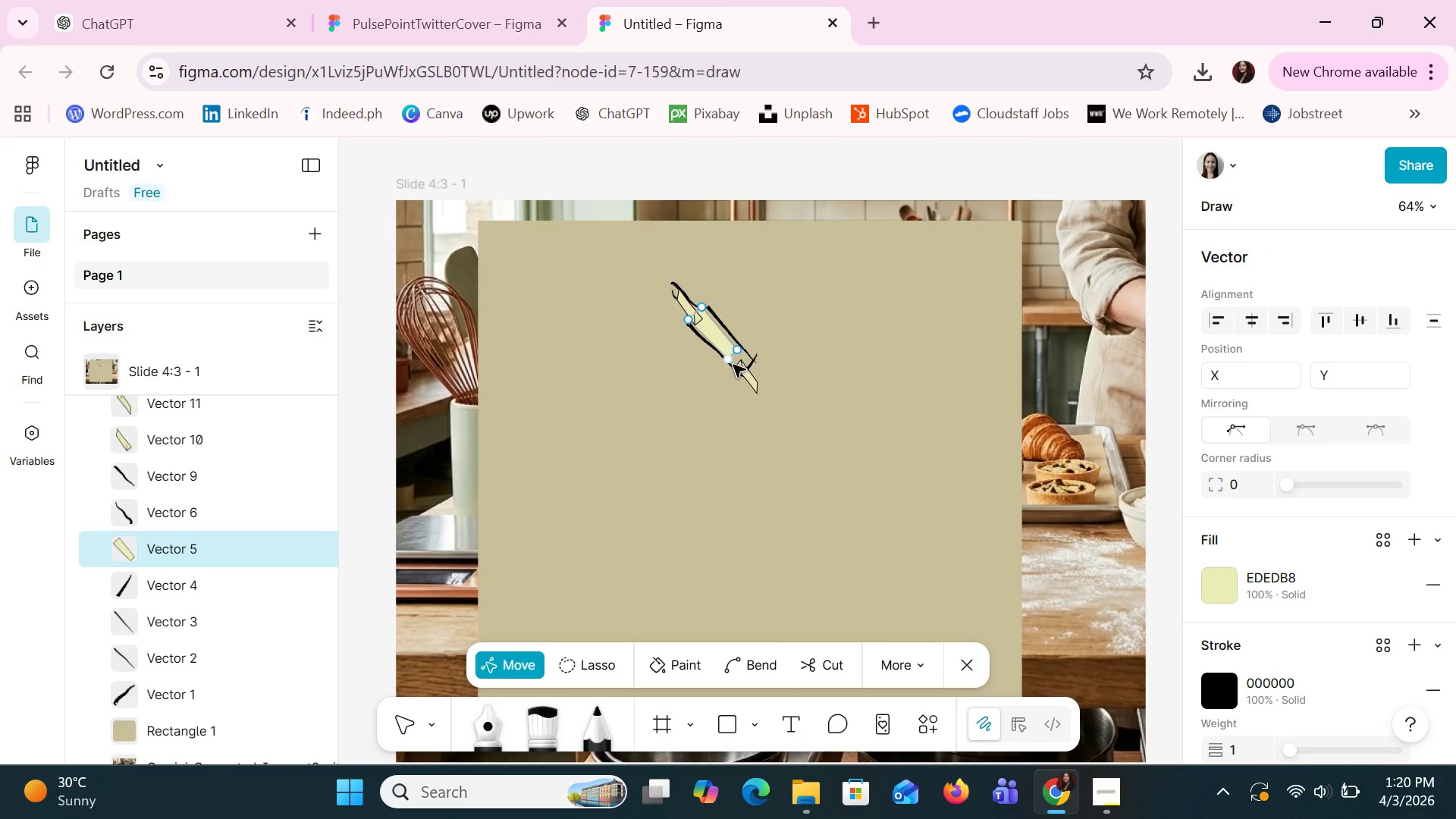 
key(Control+Z)
 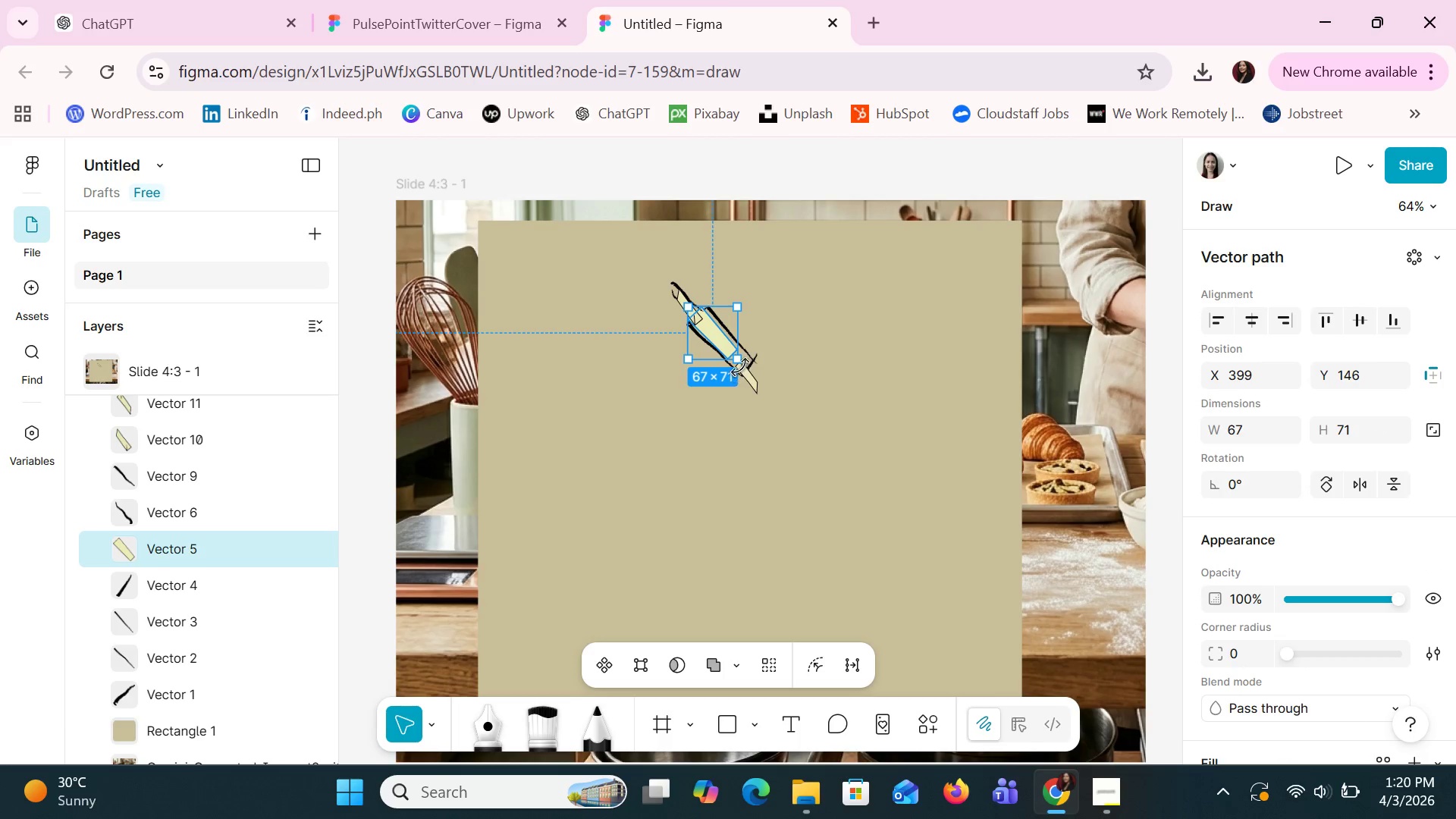 
left_click_drag(start_coordinate=[738, 362], to_coordinate=[753, 379])
 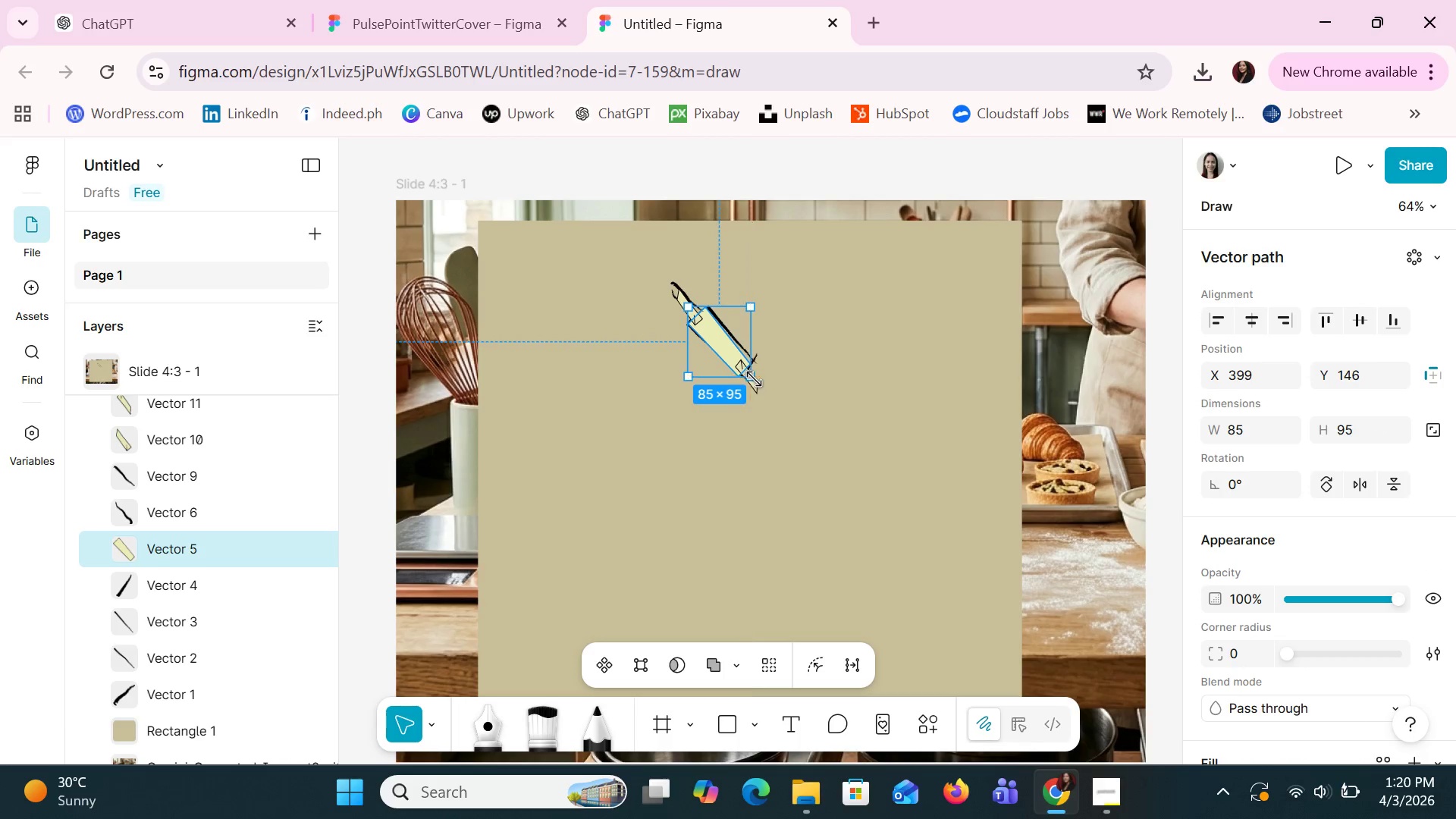 
left_click_drag(start_coordinate=[753, 379], to_coordinate=[754, 375])
 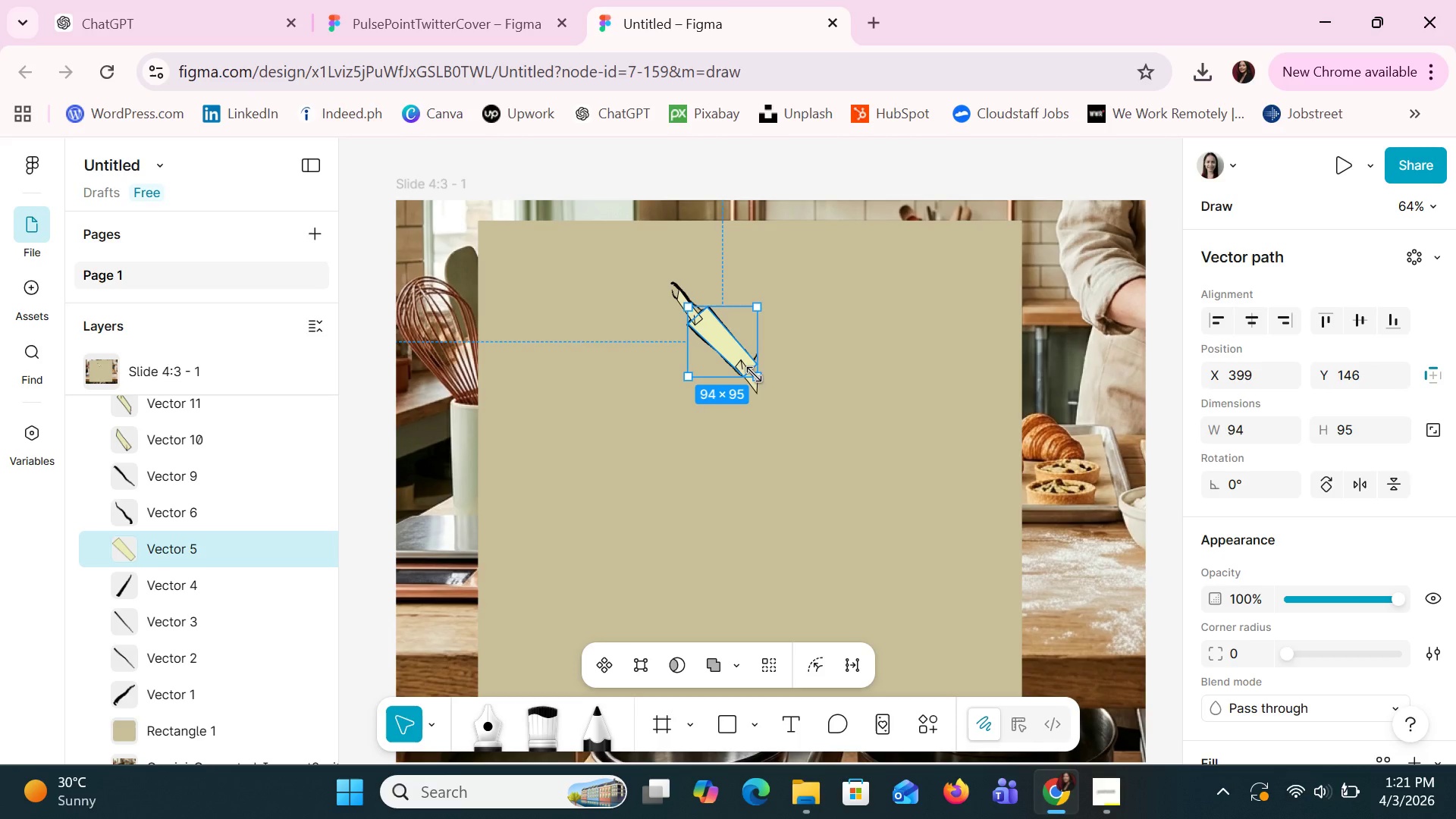 
left_click_drag(start_coordinate=[754, 375], to_coordinate=[755, 381])
 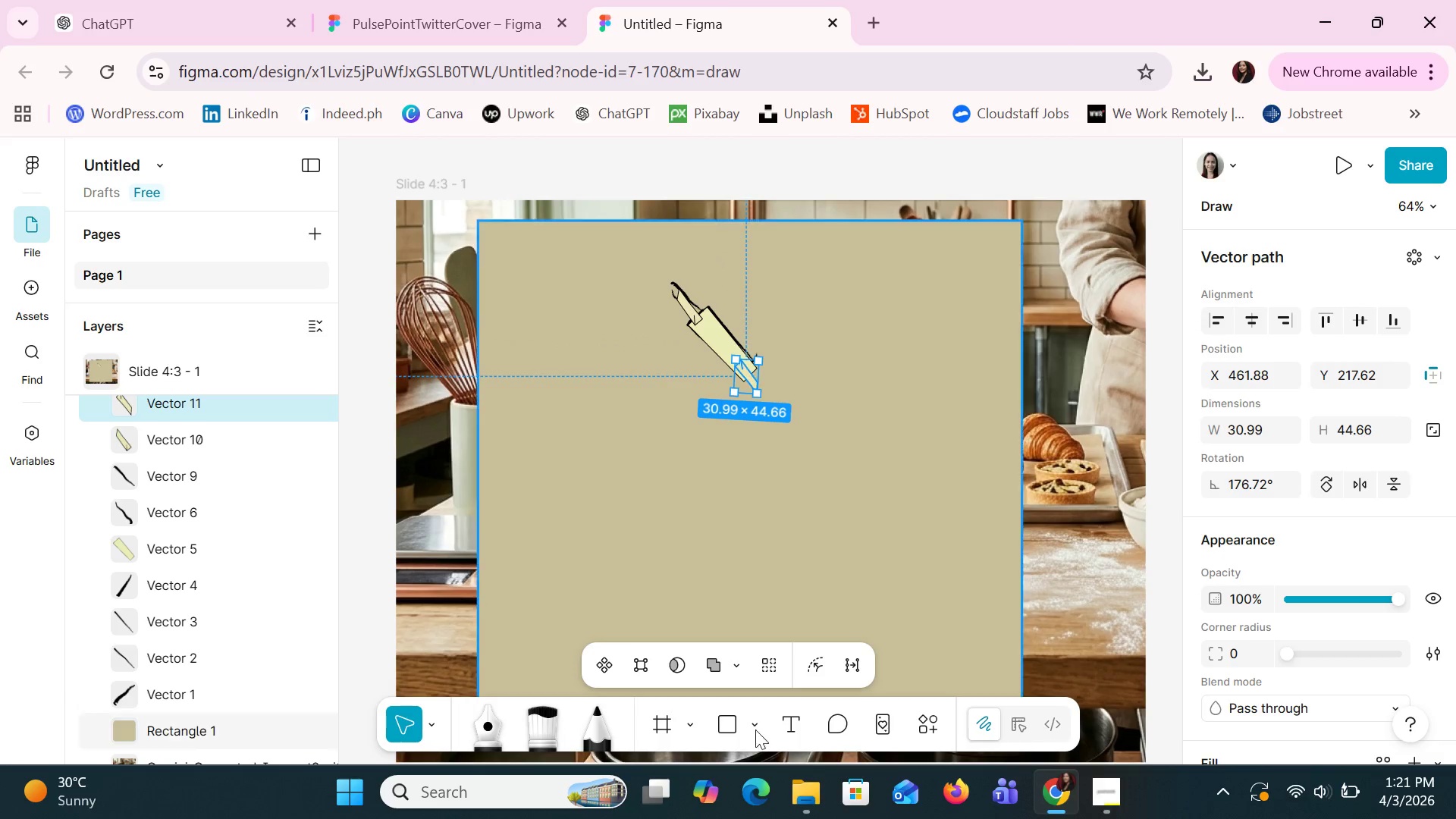 
hold_key(key=ControlLeft, duration=1.5)
 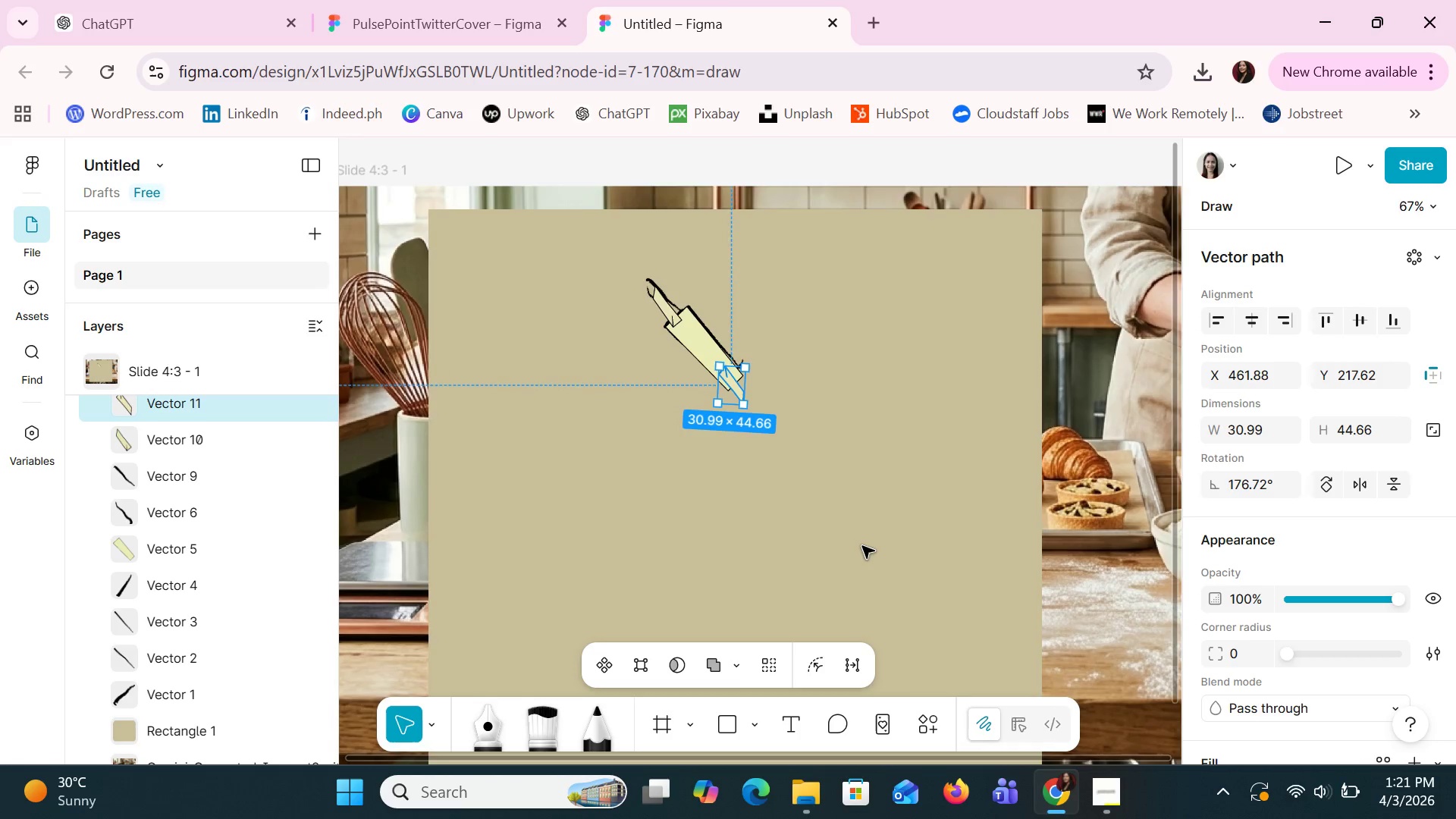 
scroll: coordinate [868, 536], scroll_direction: up, amount: 3.0
 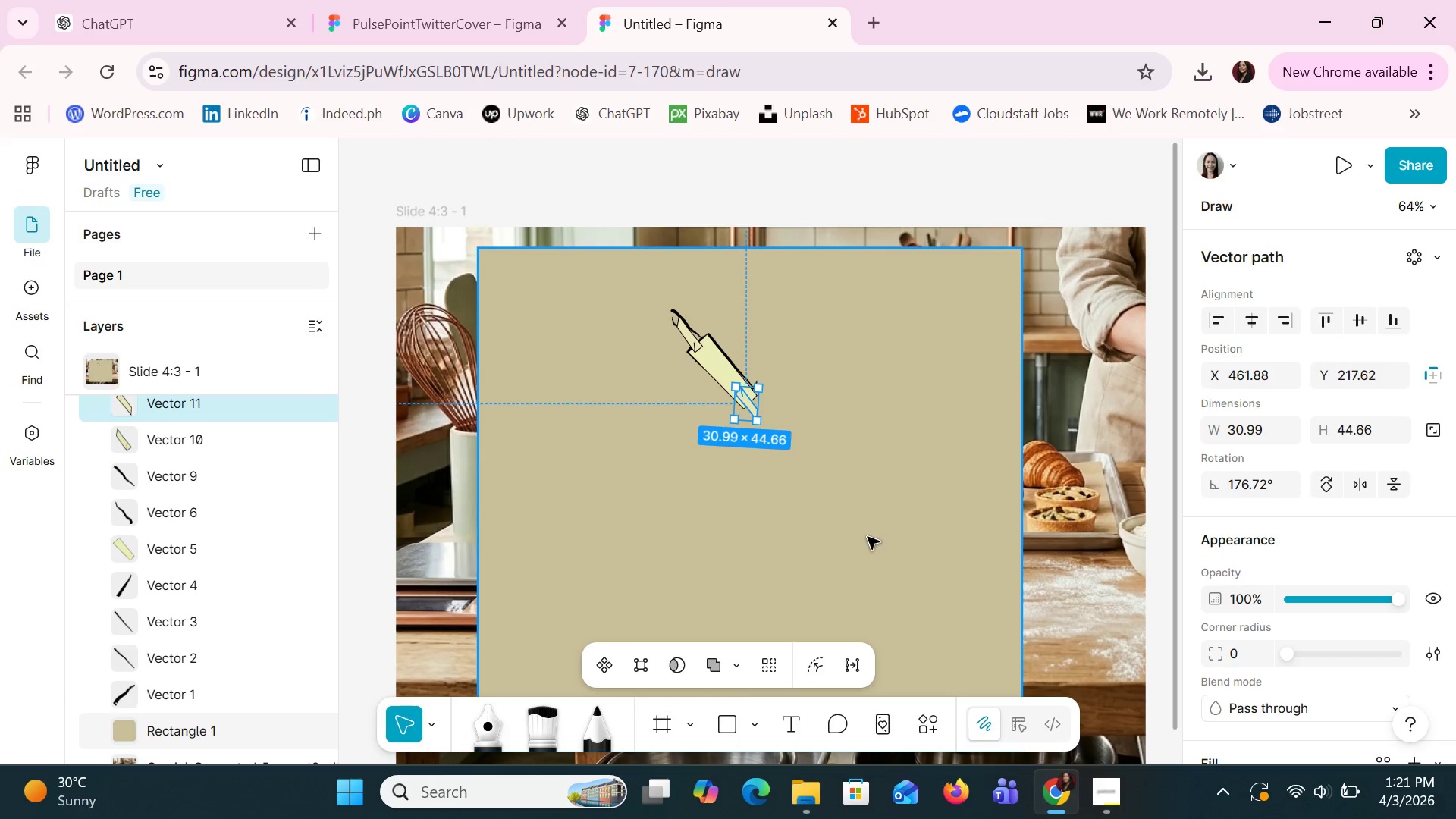 
scroll: coordinate [867, 538], scroll_direction: down, amount: 1.0
 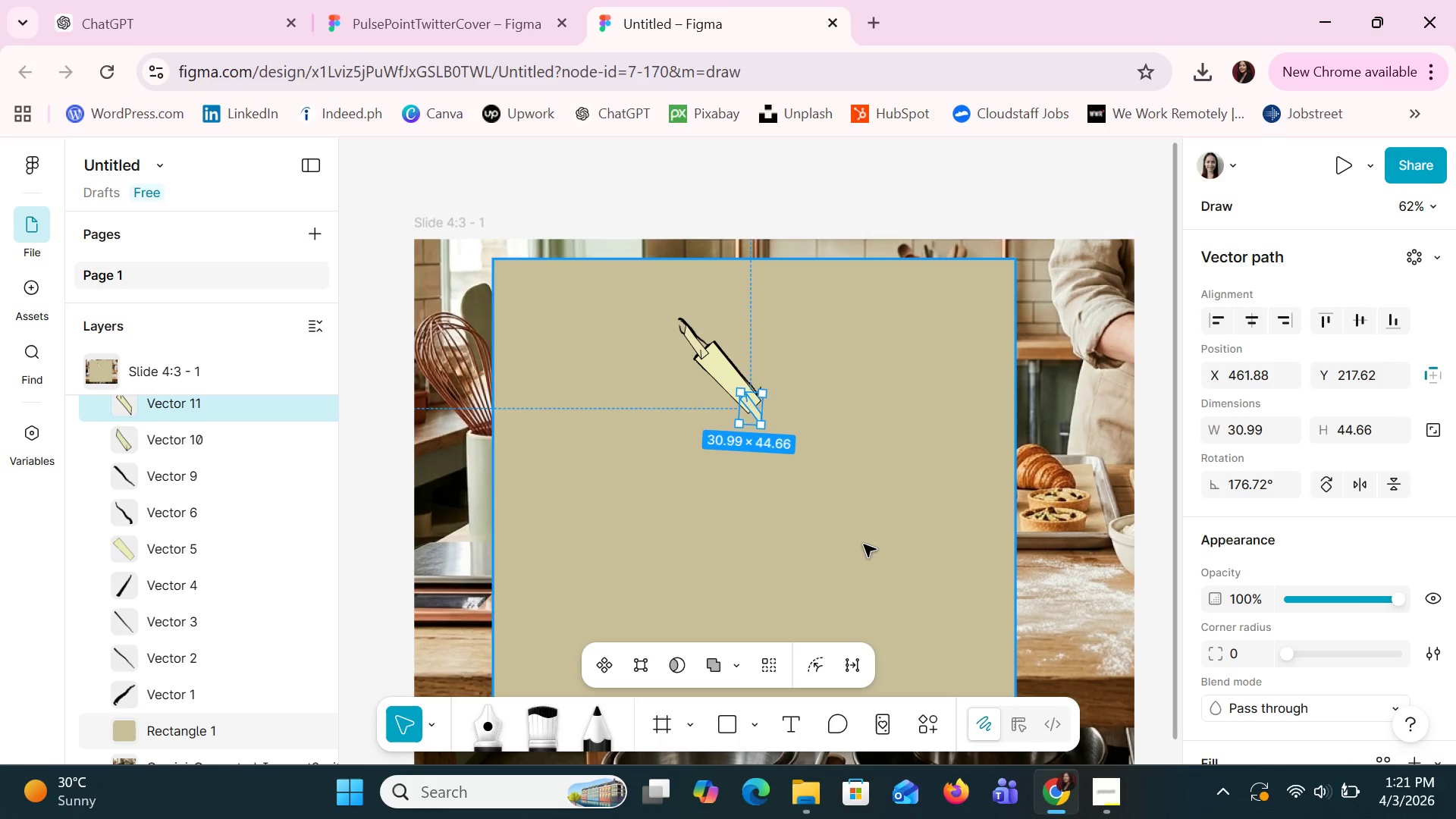 
hold_key(key=ControlLeft, duration=0.88)
 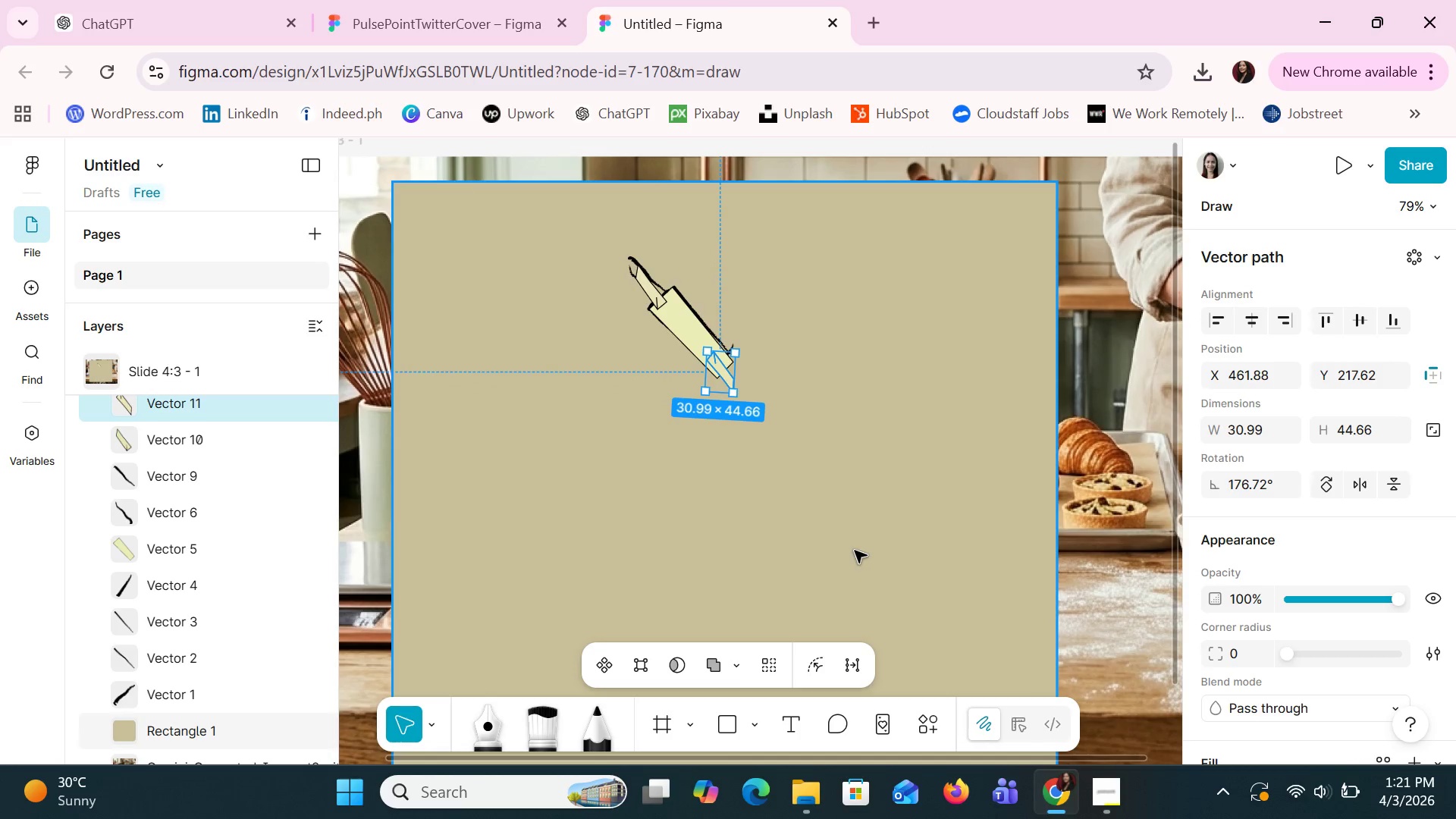 
scroll: coordinate [862, 546], scroll_direction: up, amount: 6.0
 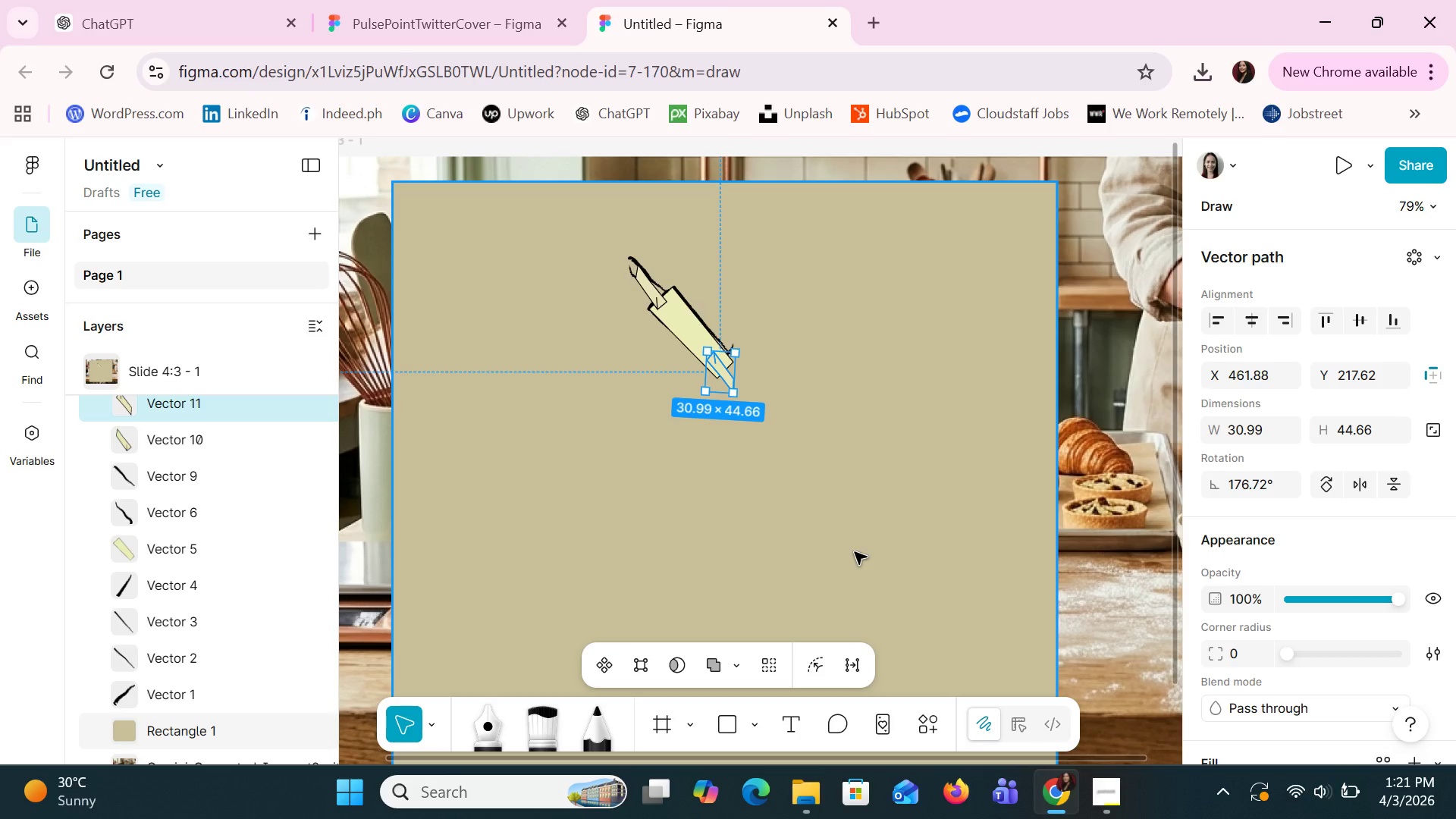 
wait(5.85)
 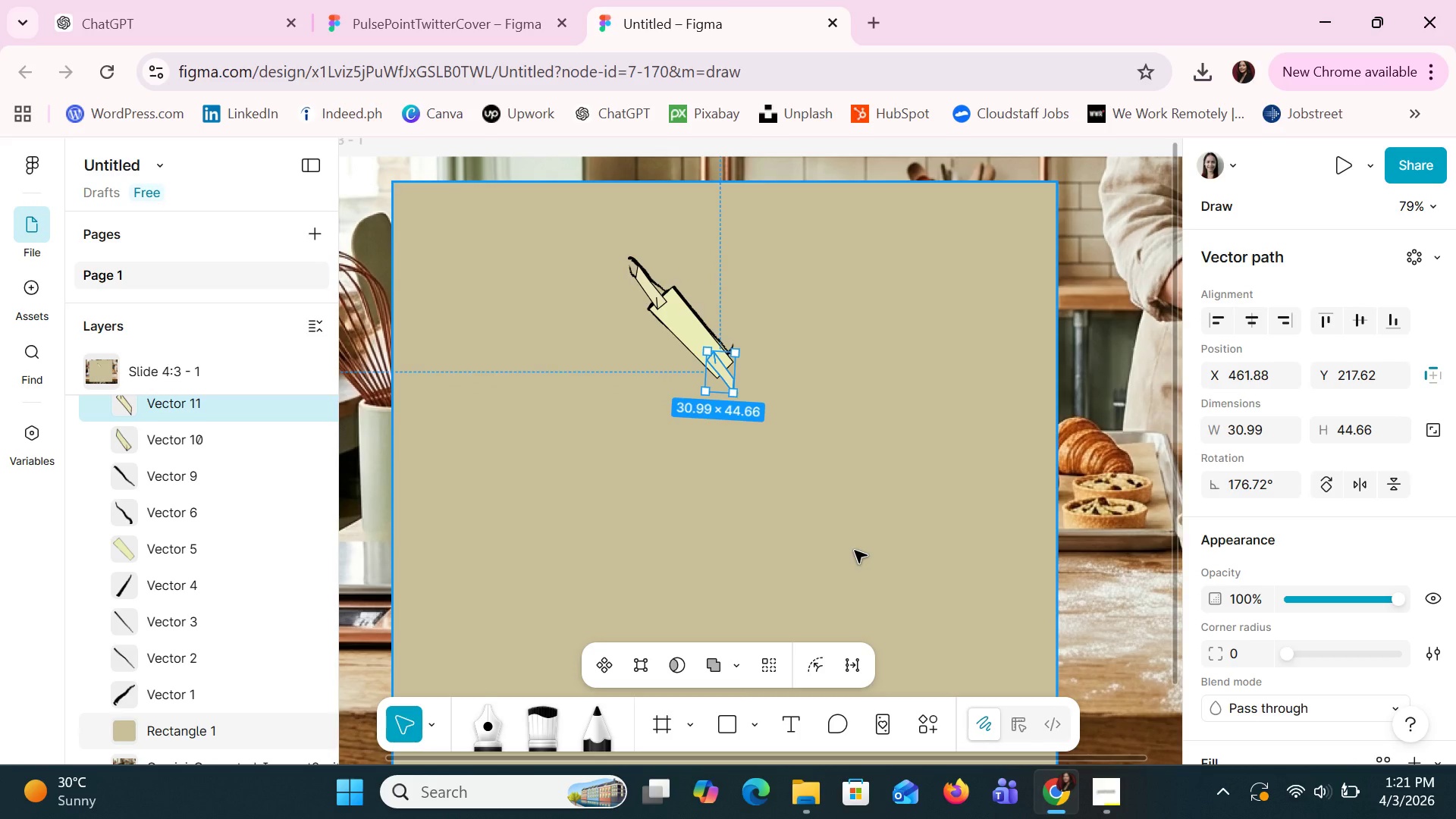 
double_click([874, 471])
 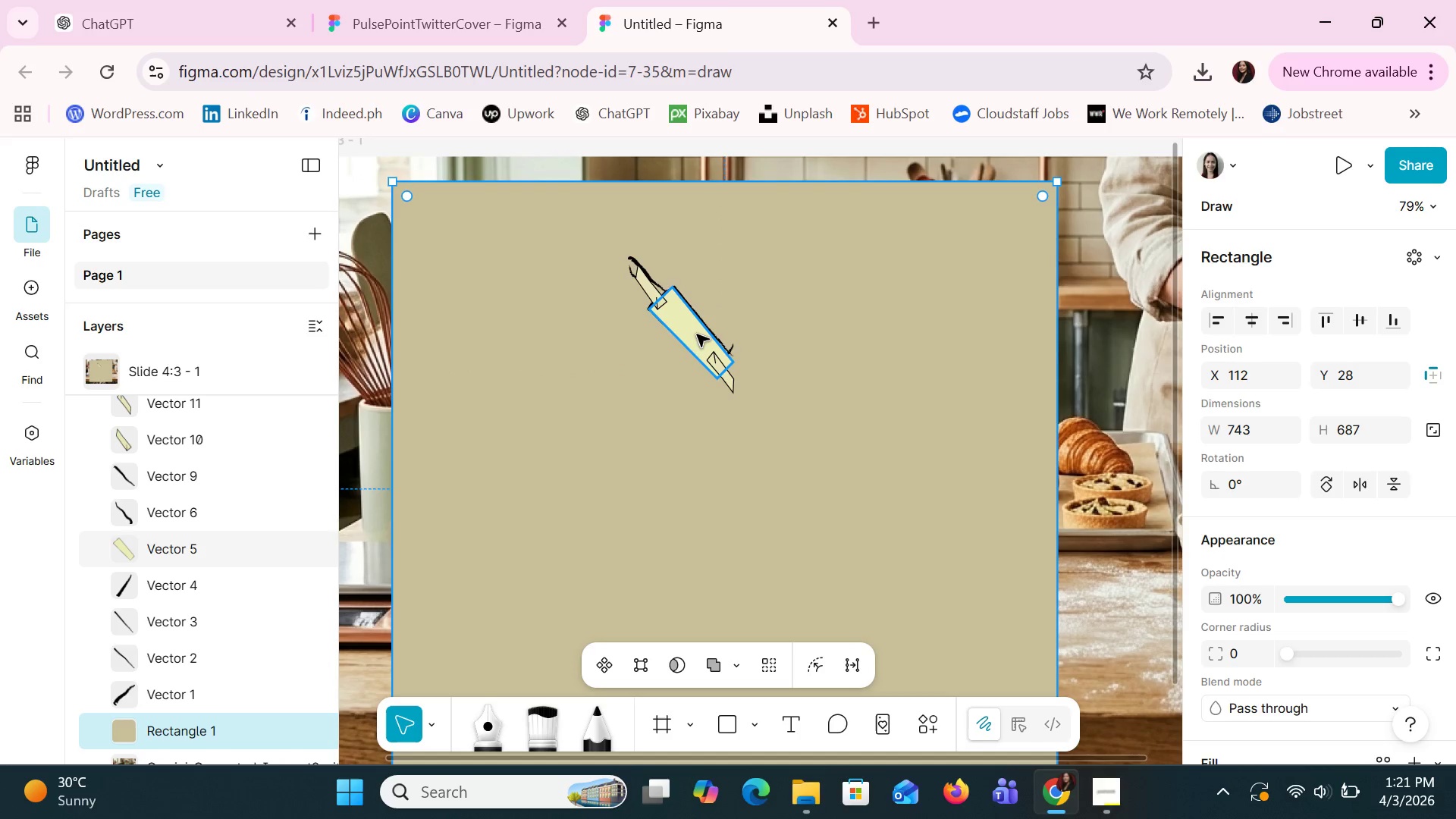 
left_click([697, 334])
 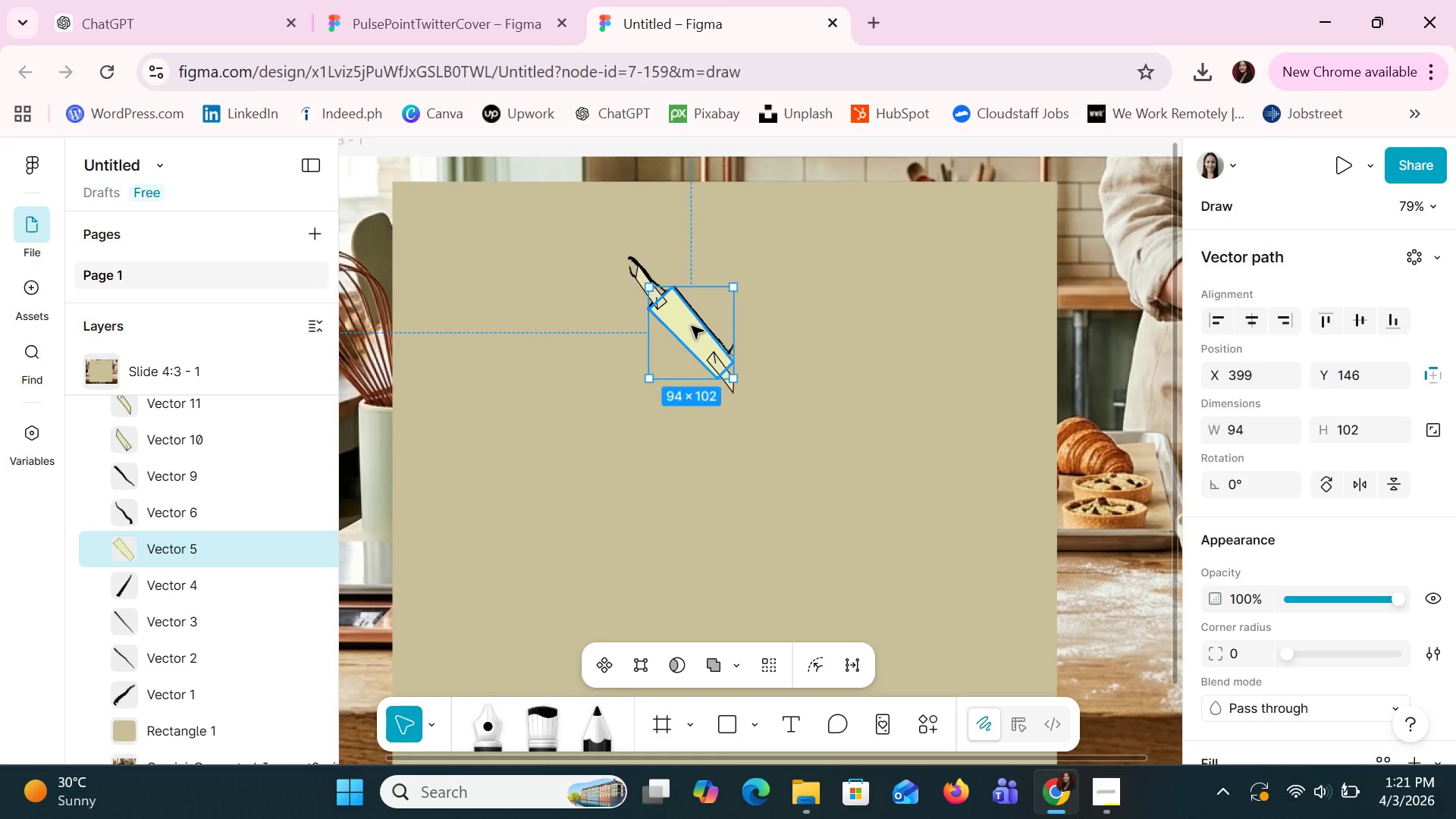 
hold_key(key=CapsLock, duration=1.12)
 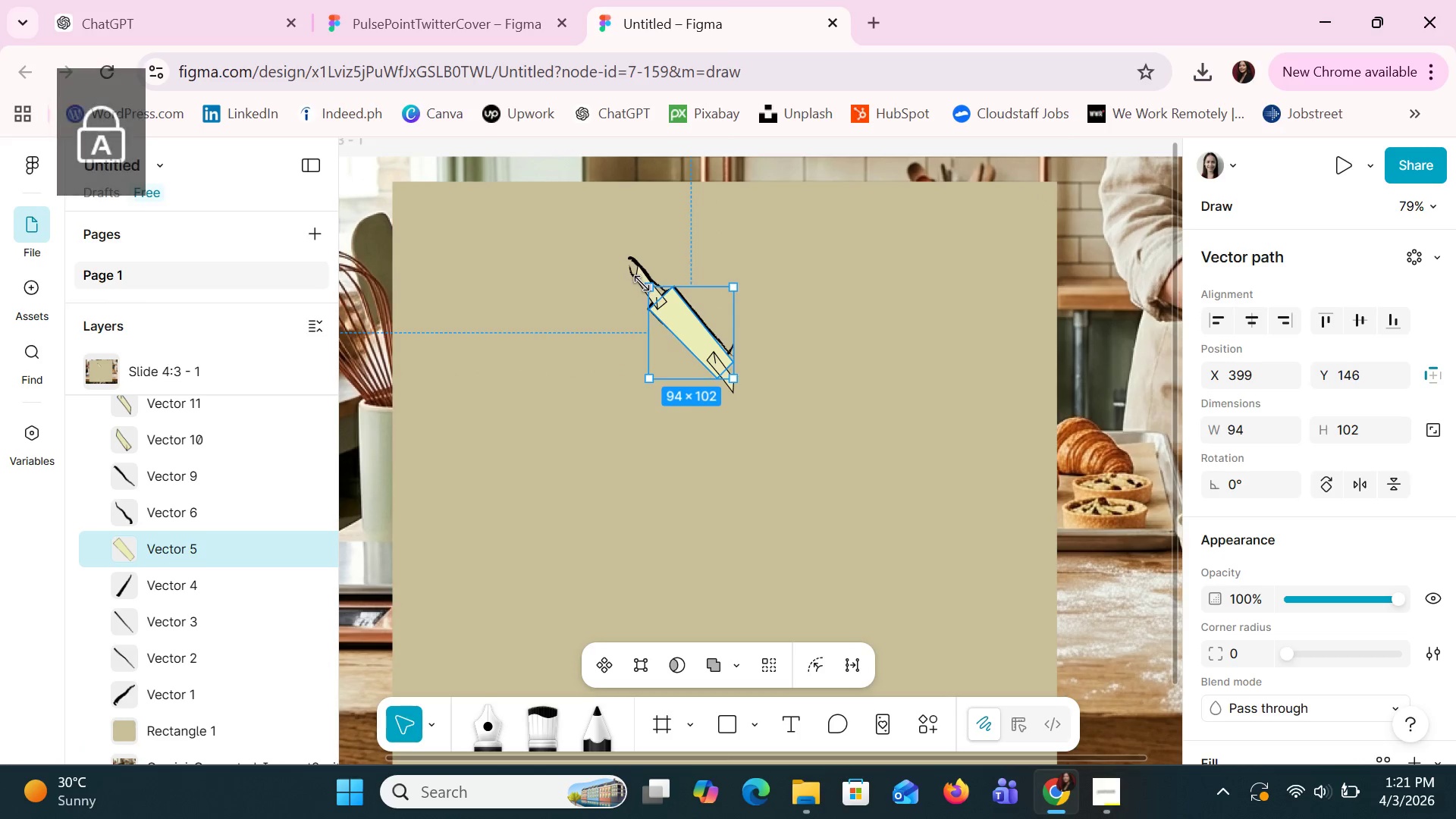 
hold_key(key=ShiftLeft, duration=1.52)
left_click([642, 282])
 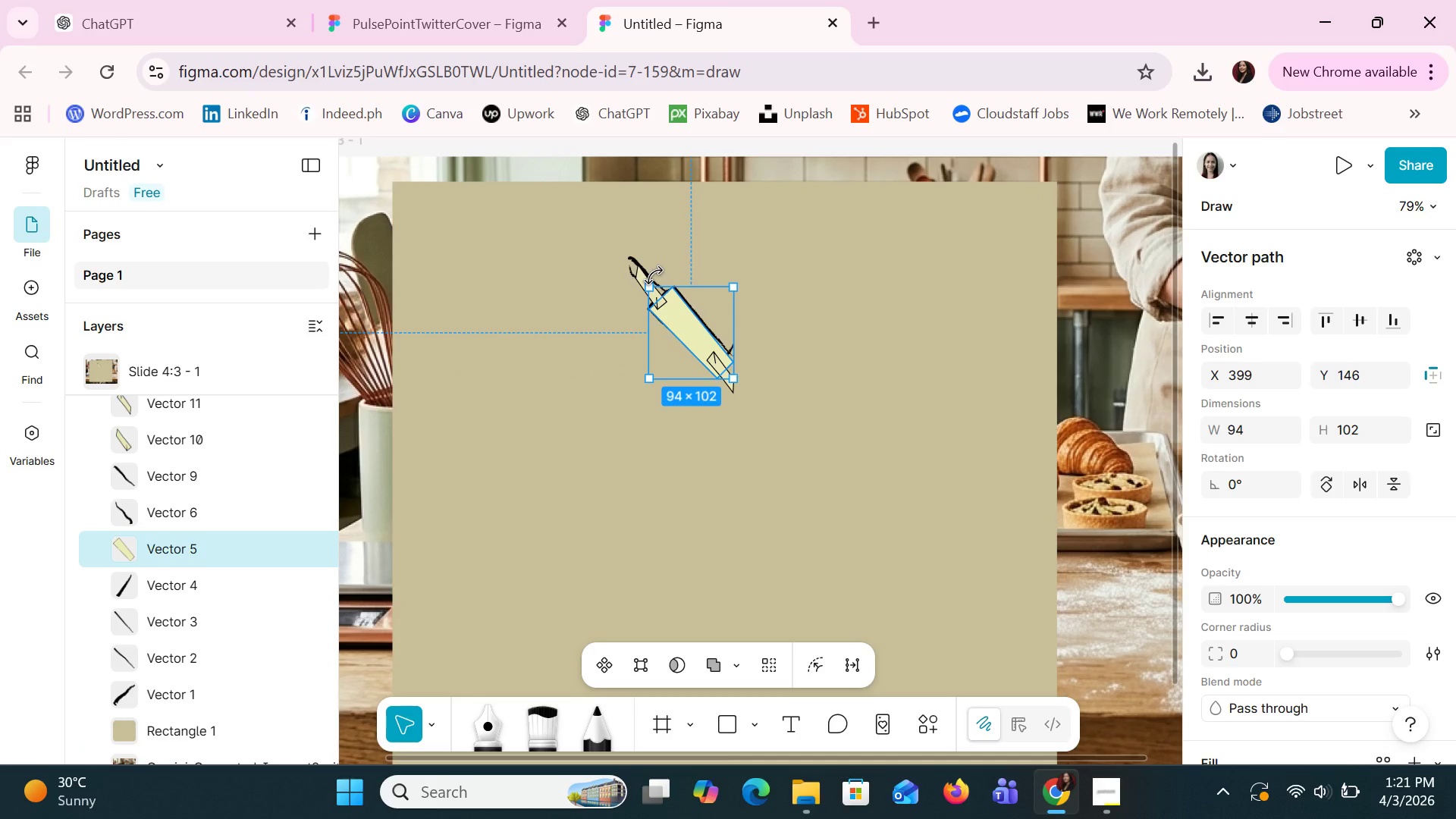 
hold_key(key=ShiftLeft, duration=1.5)
left_click([643, 278])
 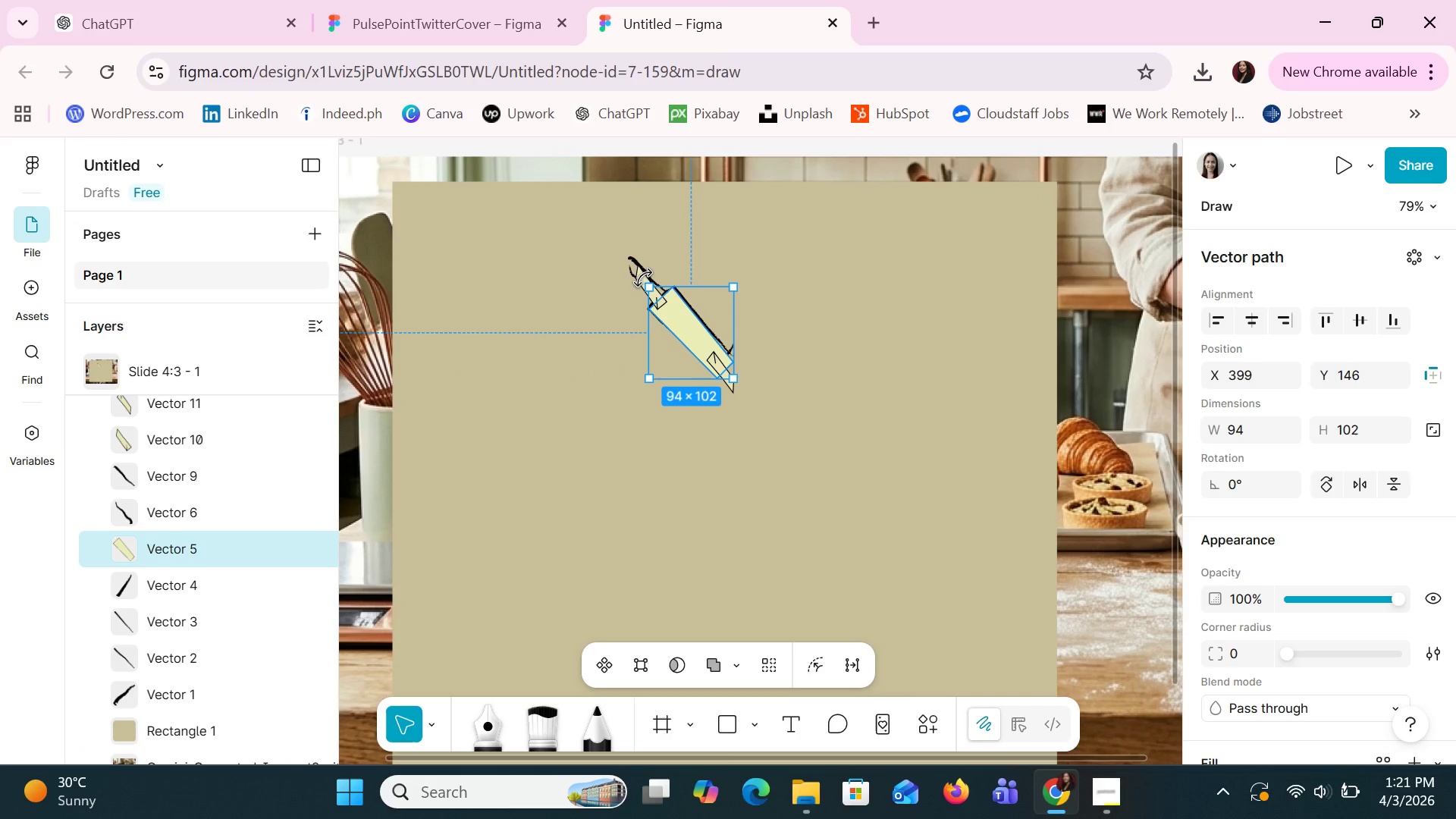 
hold_key(key=ShiftLeft, duration=1.5)
 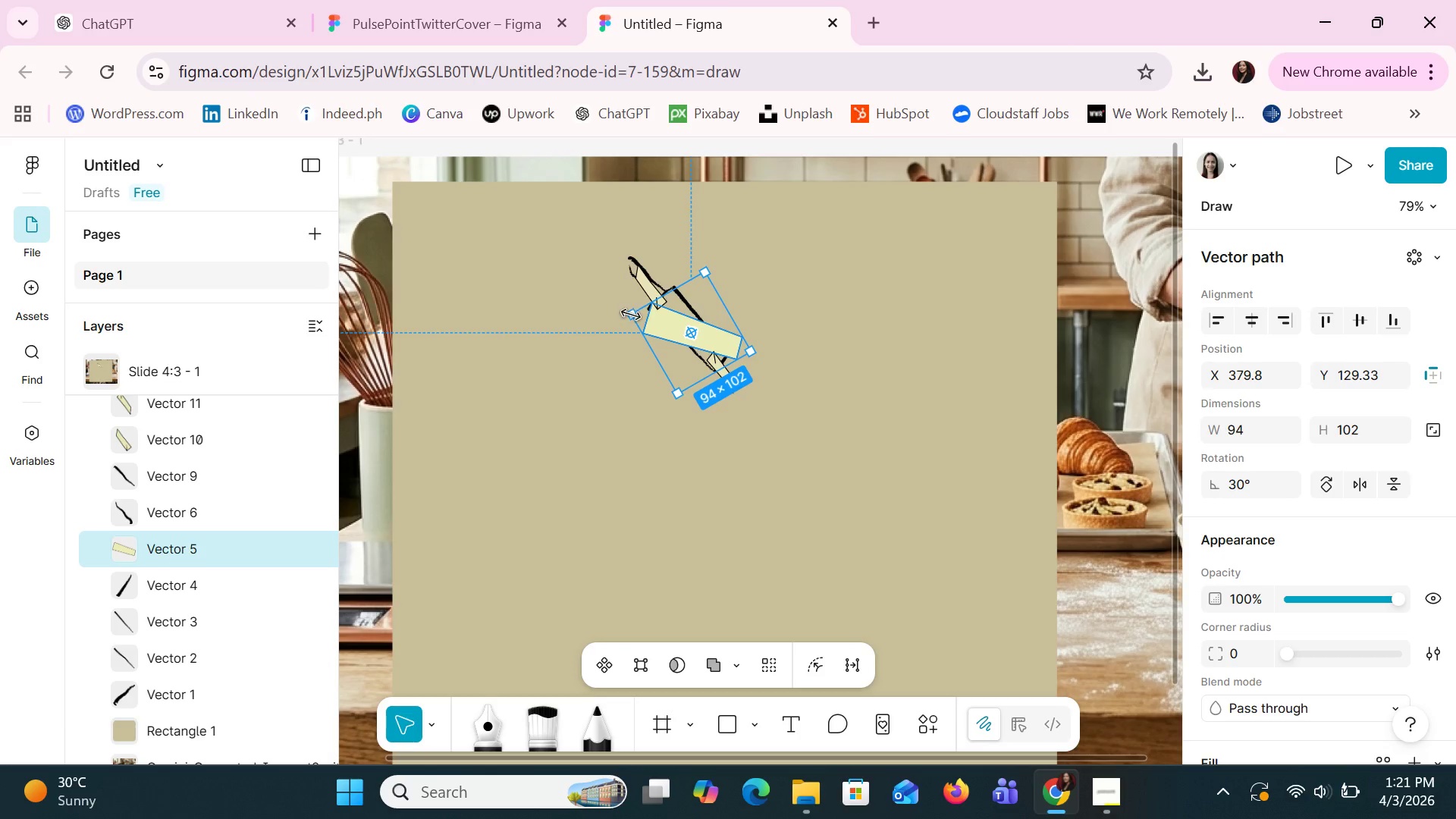 
hold_key(key=ShiftLeft, duration=0.73)
 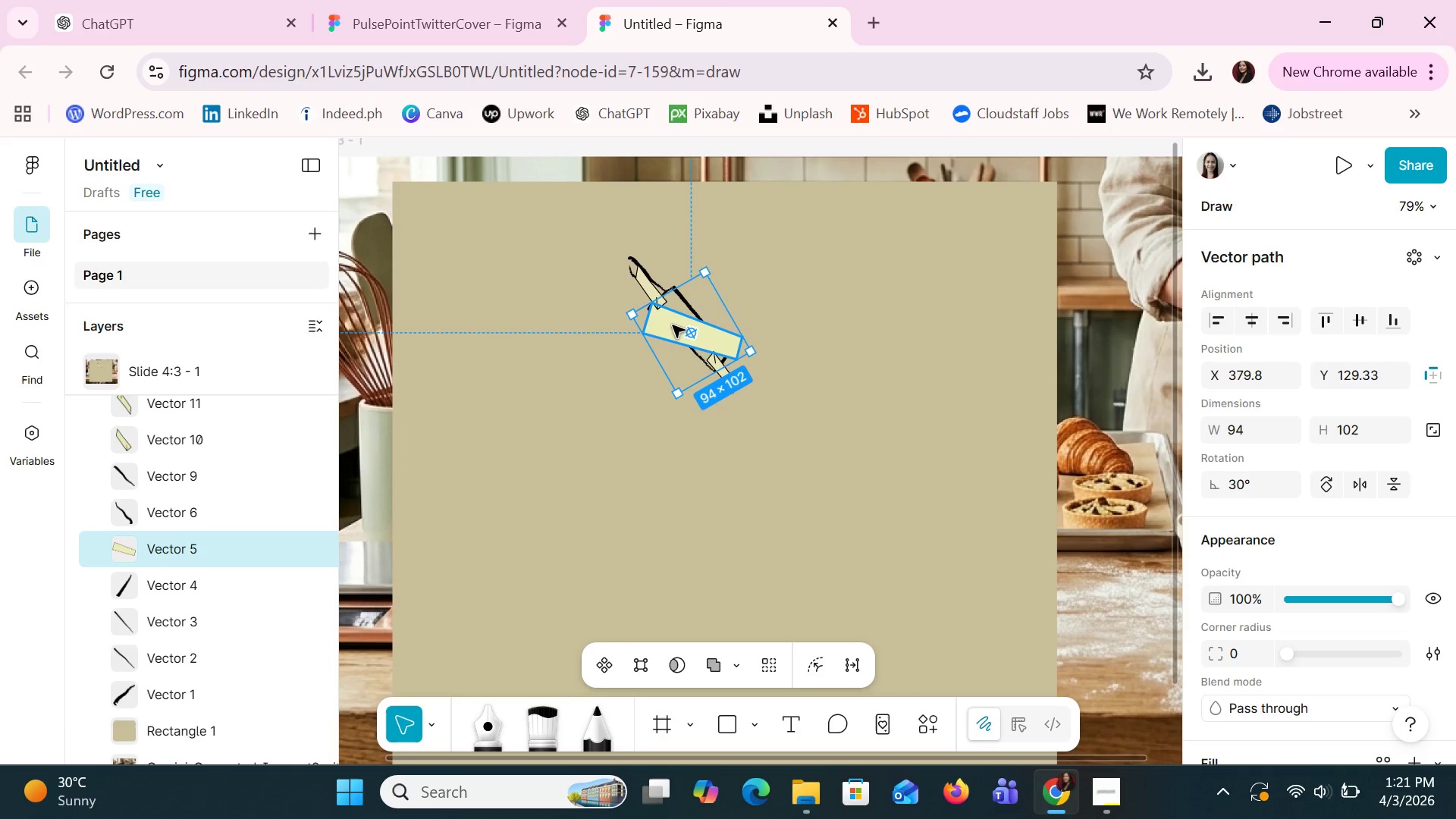 
left_click_drag(start_coordinate=[673, 325], to_coordinate=[645, 391])
 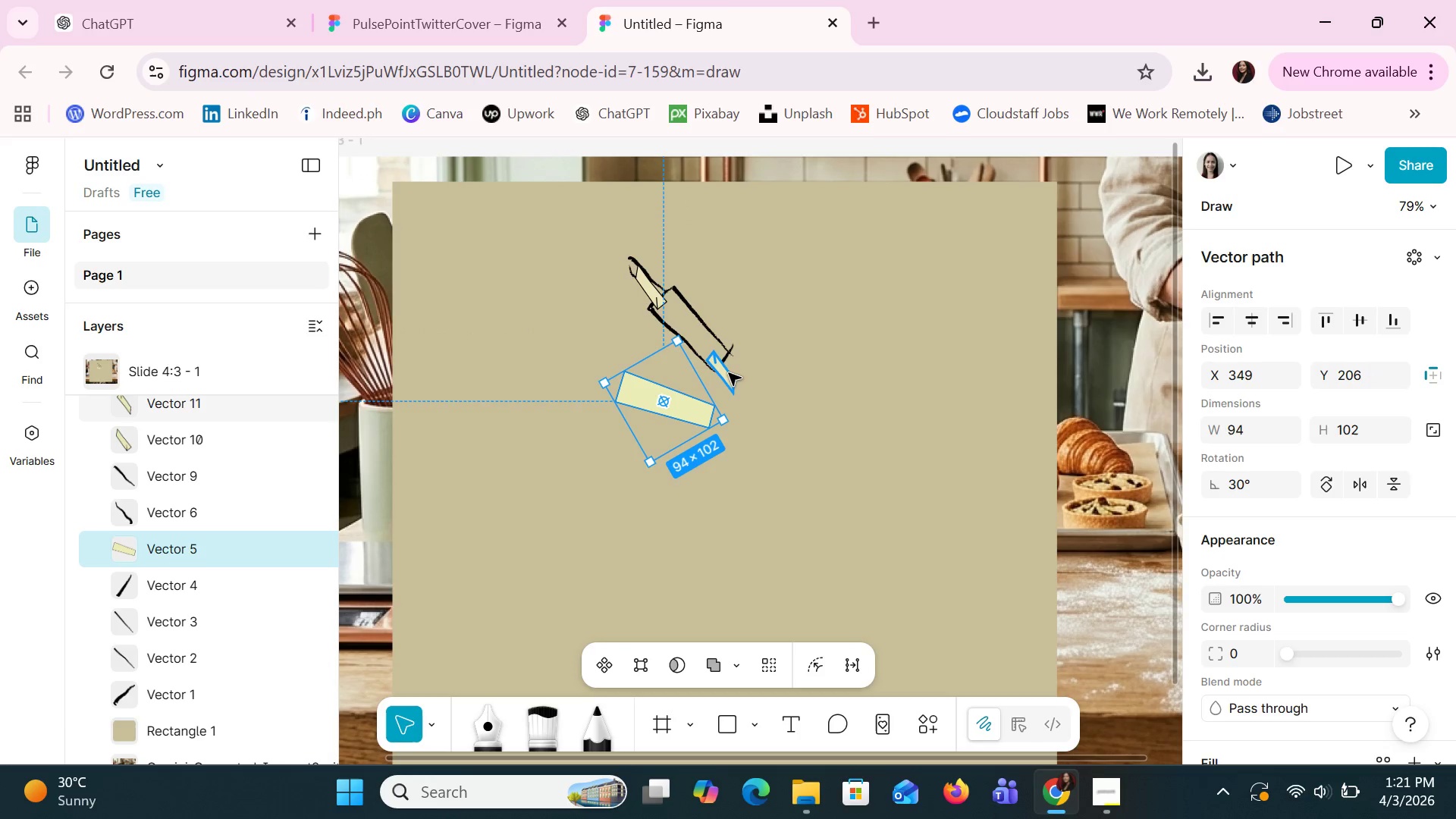 
left_click_drag(start_coordinate=[729, 373], to_coordinate=[732, 431])
 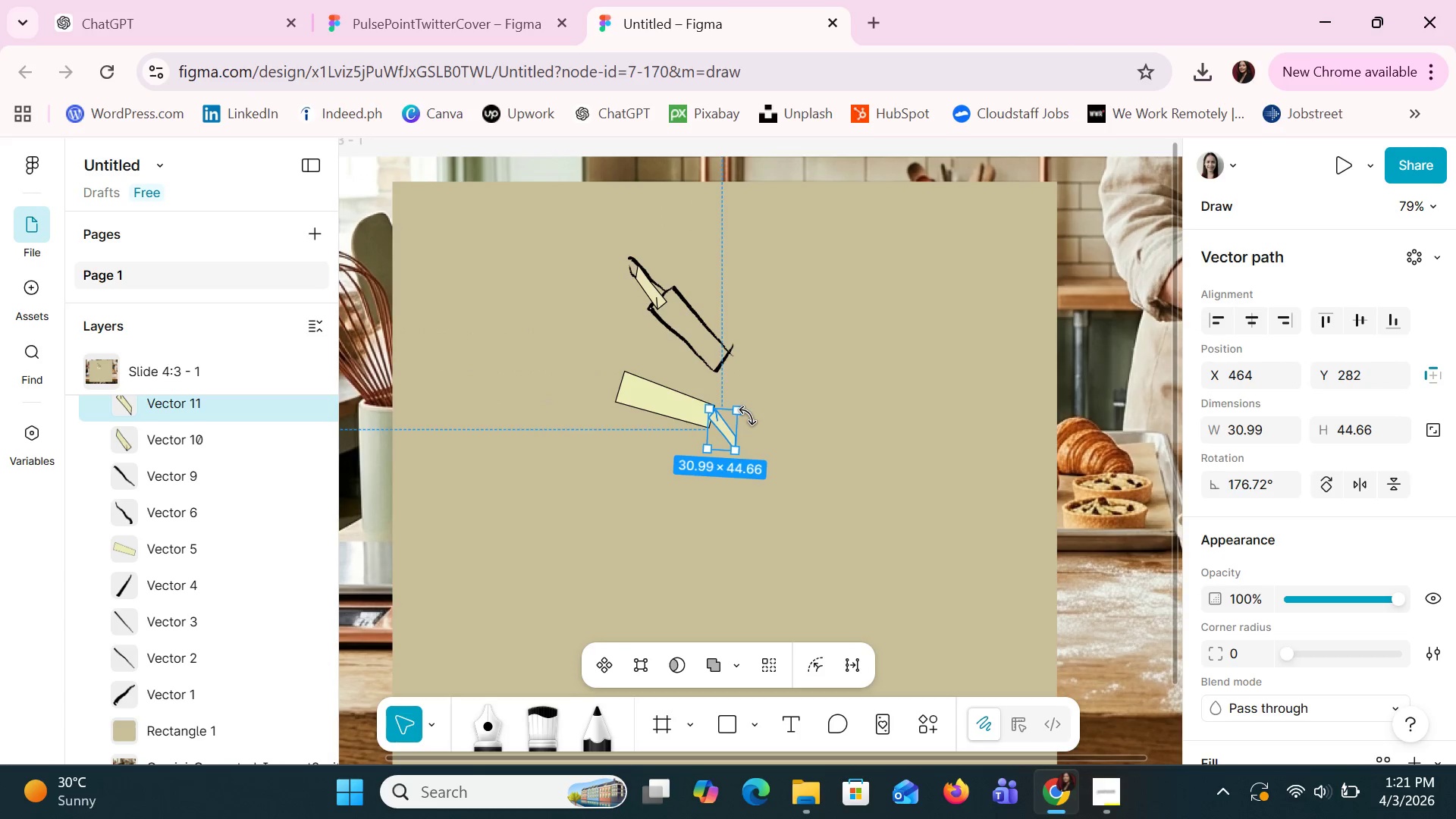 
left_click_drag(start_coordinate=[747, 407], to_coordinate=[737, 391])
 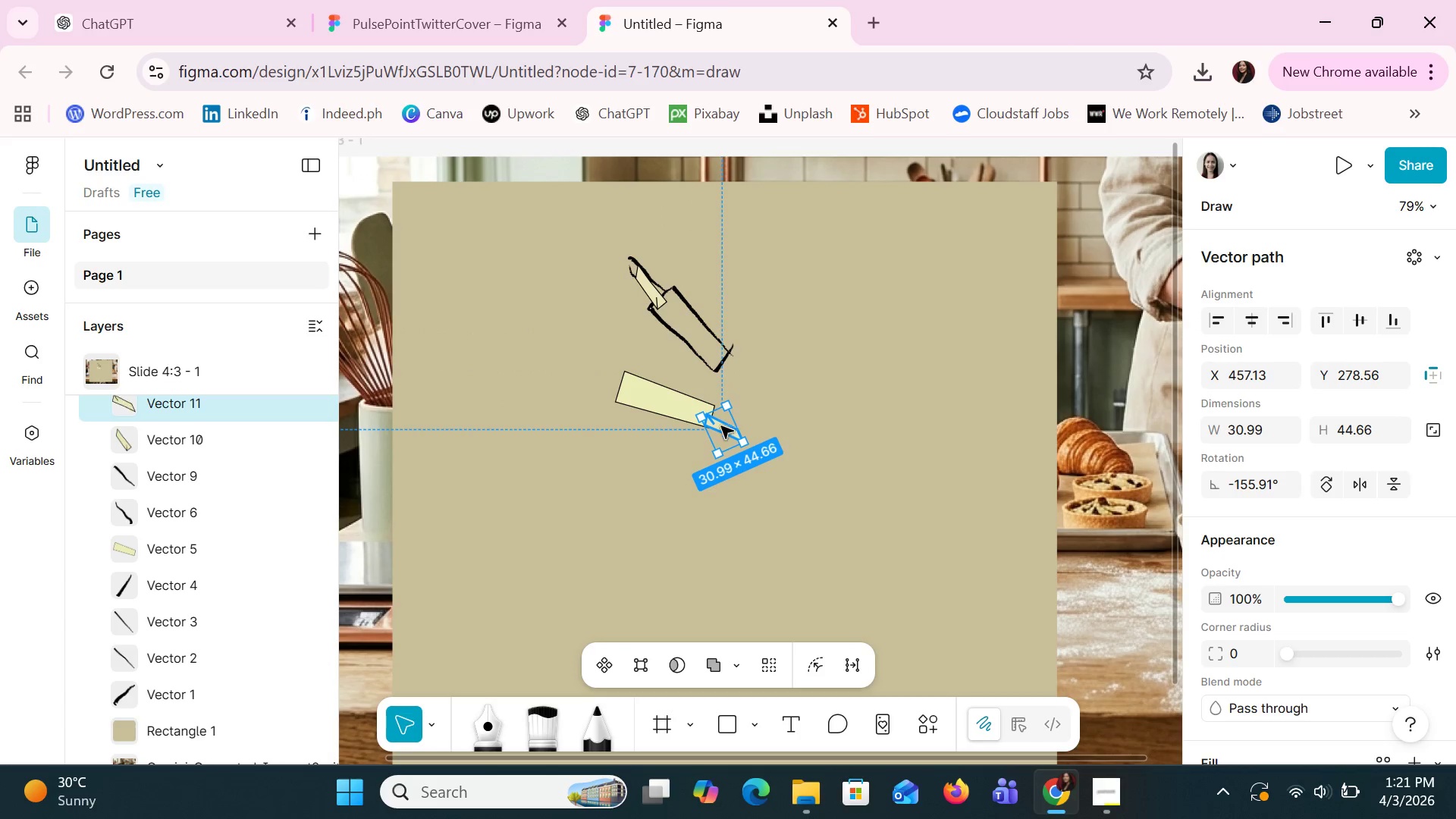 
left_click_drag(start_coordinate=[718, 430], to_coordinate=[723, 422])
 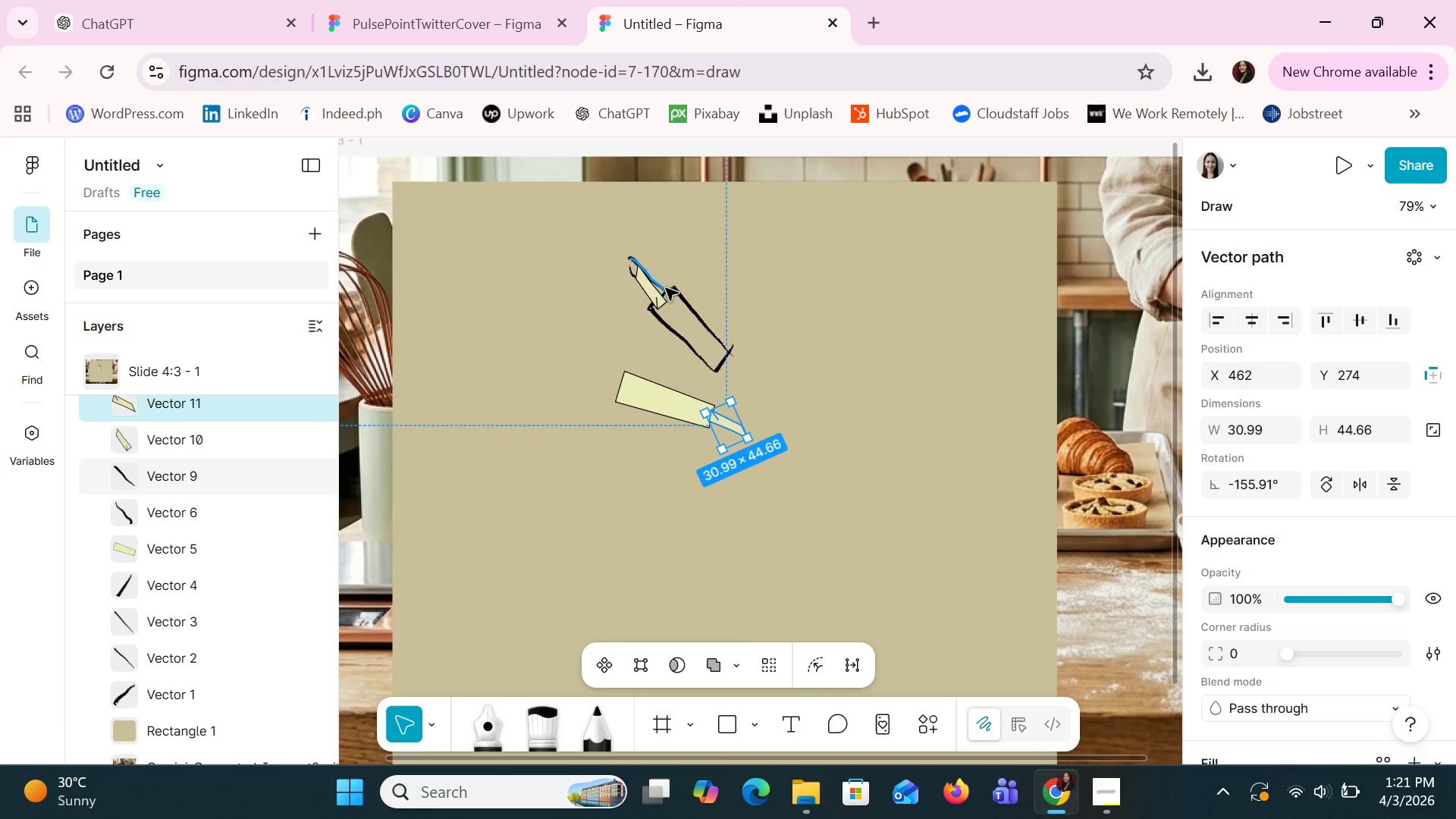 
left_click_drag(start_coordinate=[651, 289], to_coordinate=[602, 368])
 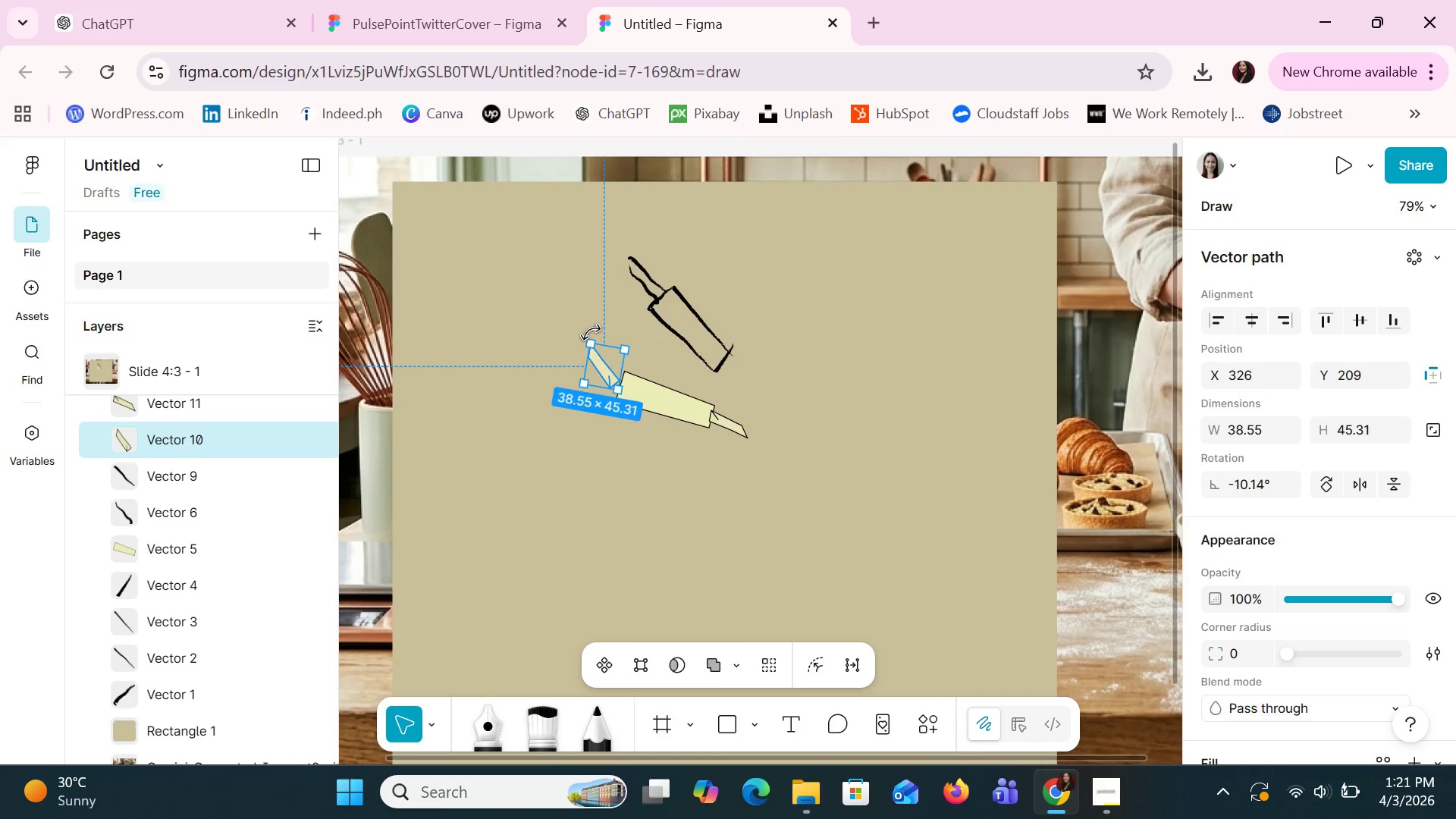 
left_click_drag(start_coordinate=[585, 334], to_coordinate=[584, 359])
 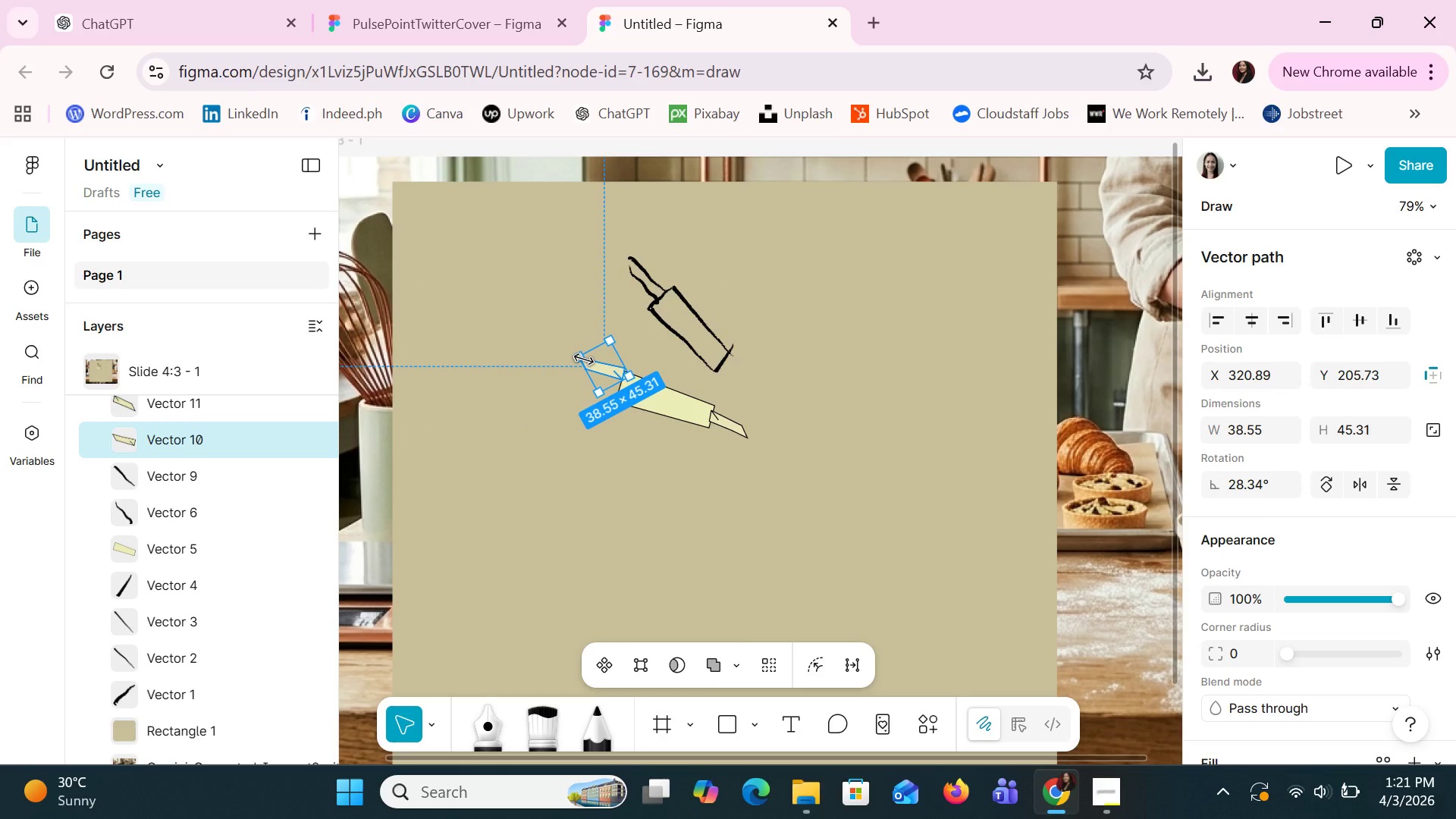 
key(ArrowDown)
 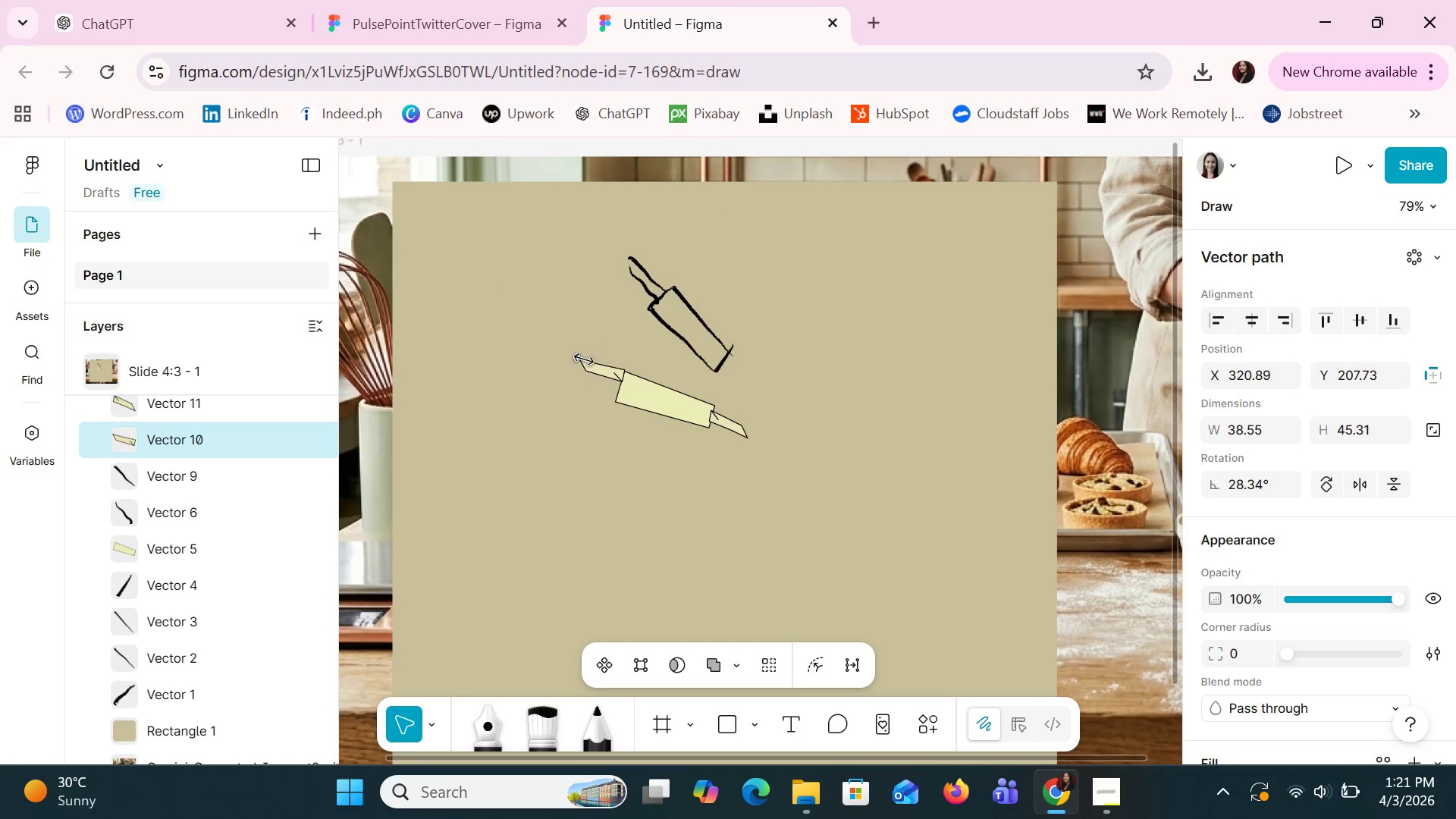 
key(ArrowDown)
 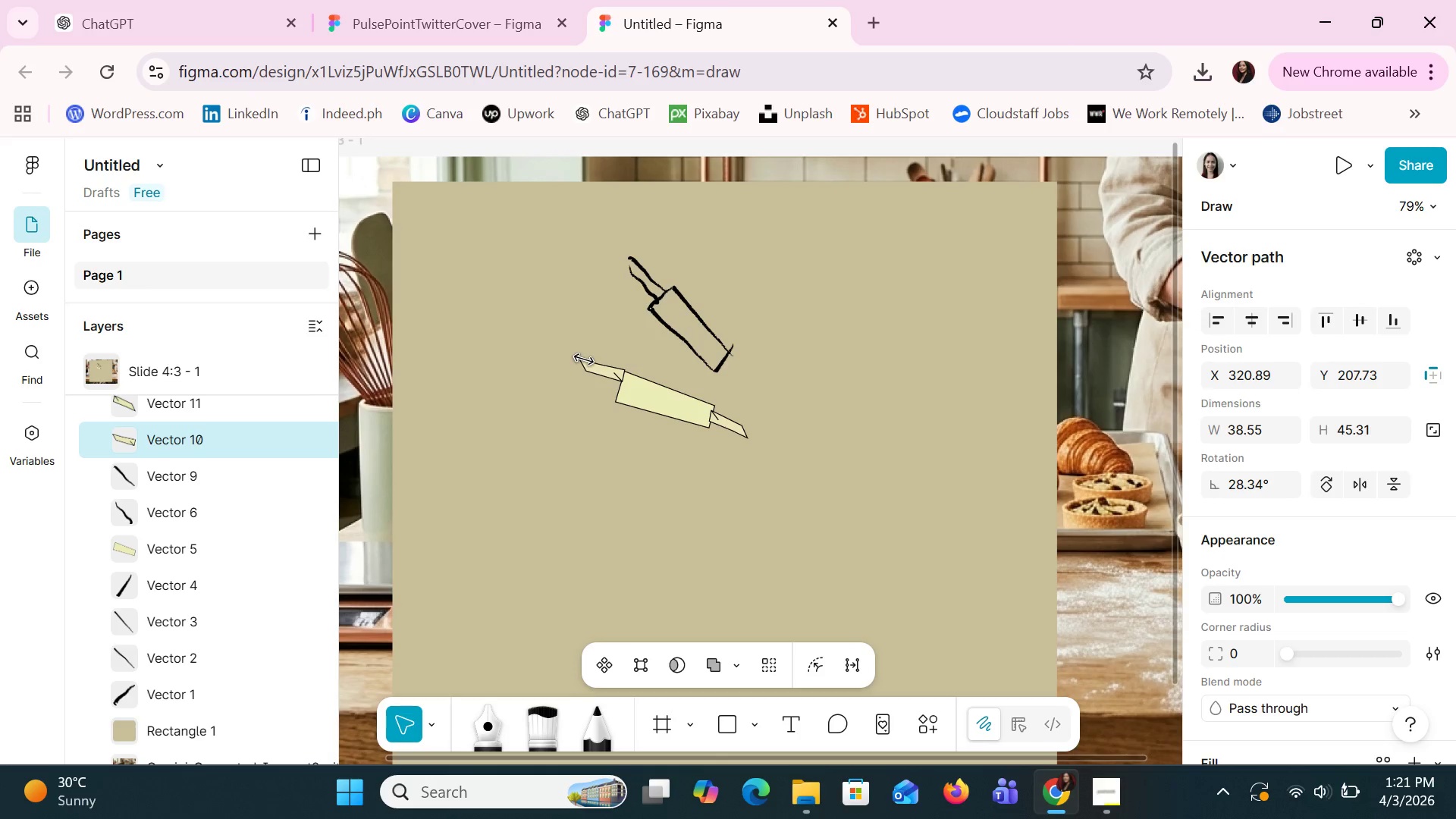 
key(ArrowDown)
 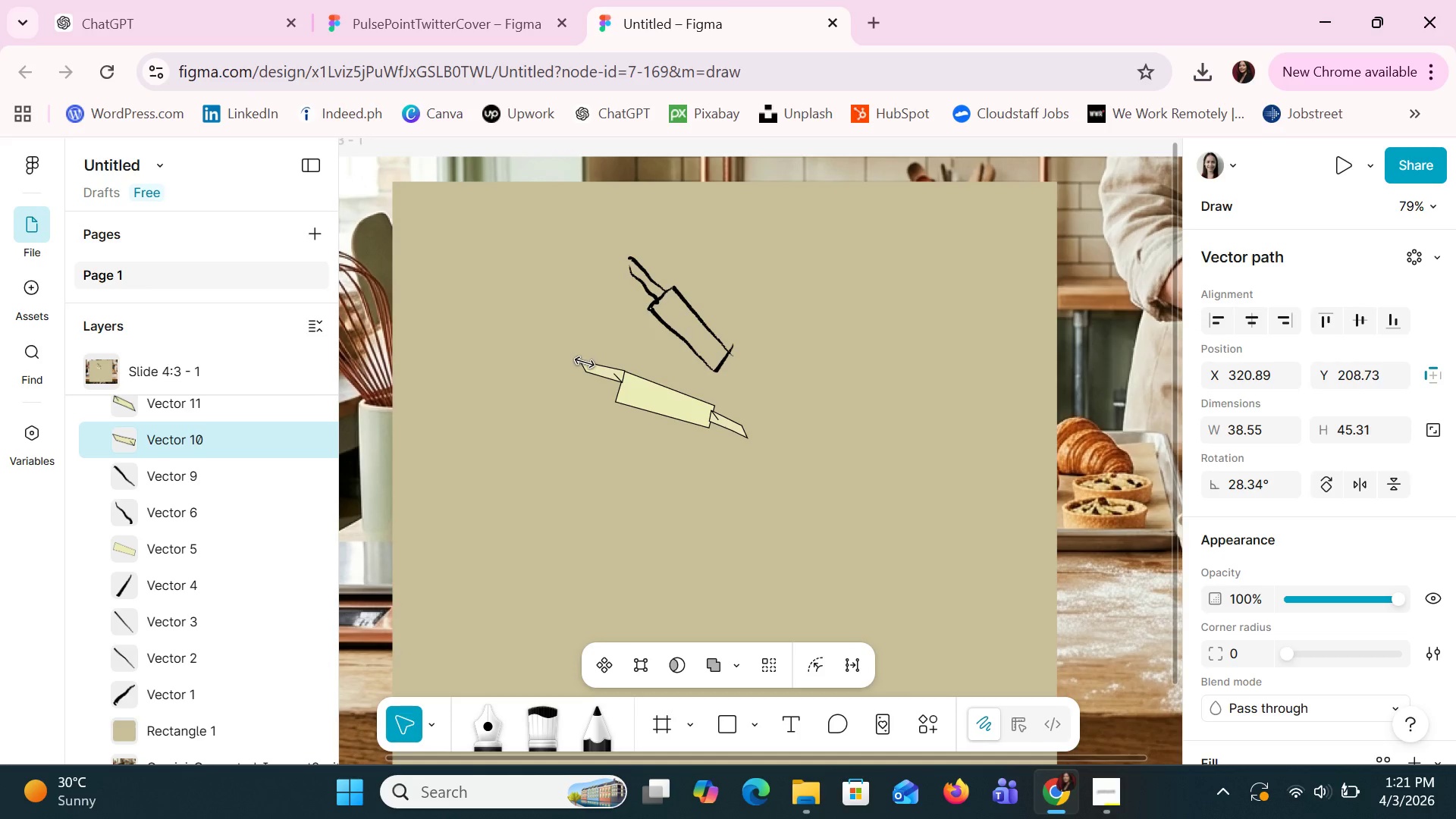 
key(ArrowDown)
 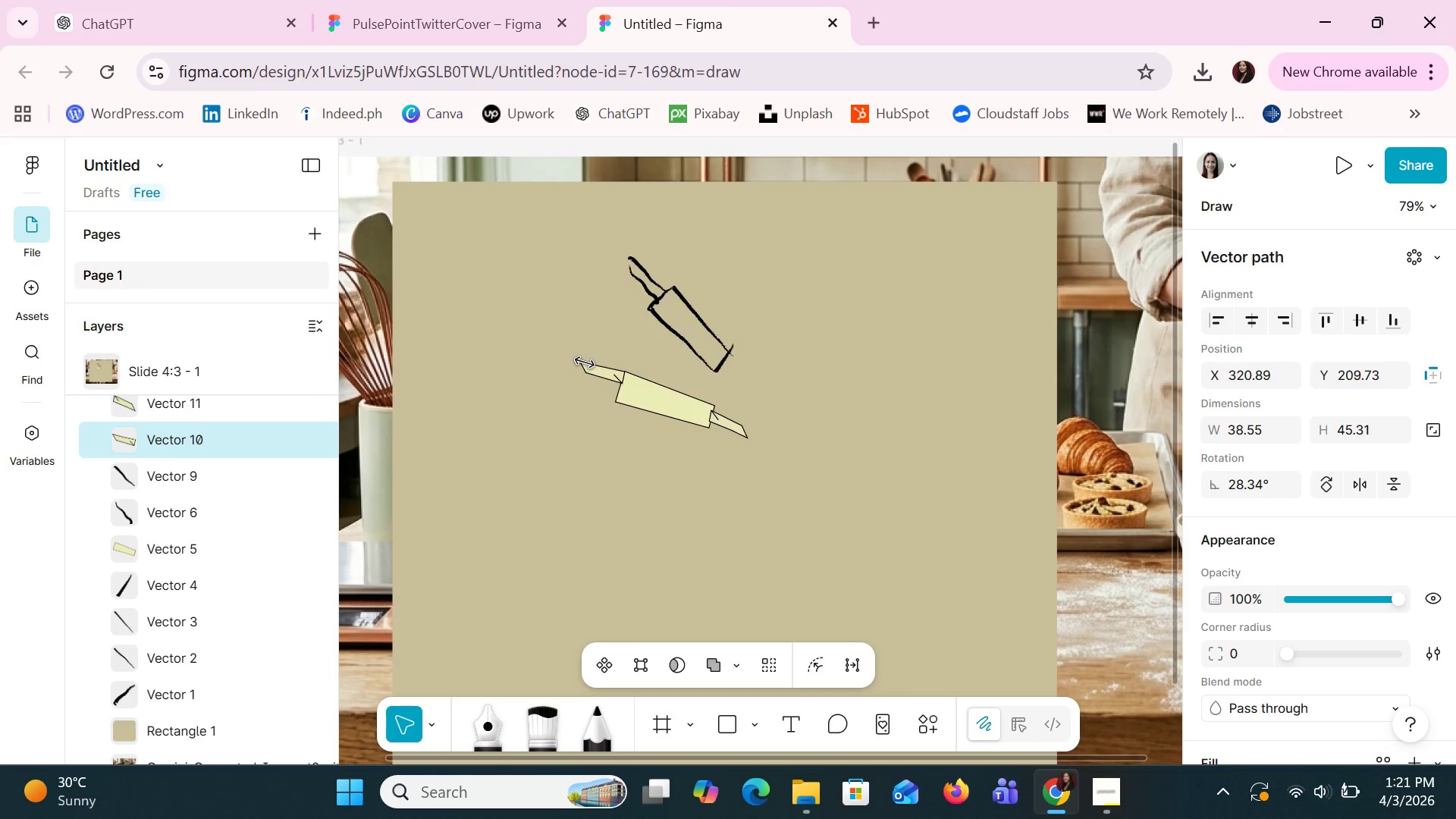 
key(ArrowDown)
 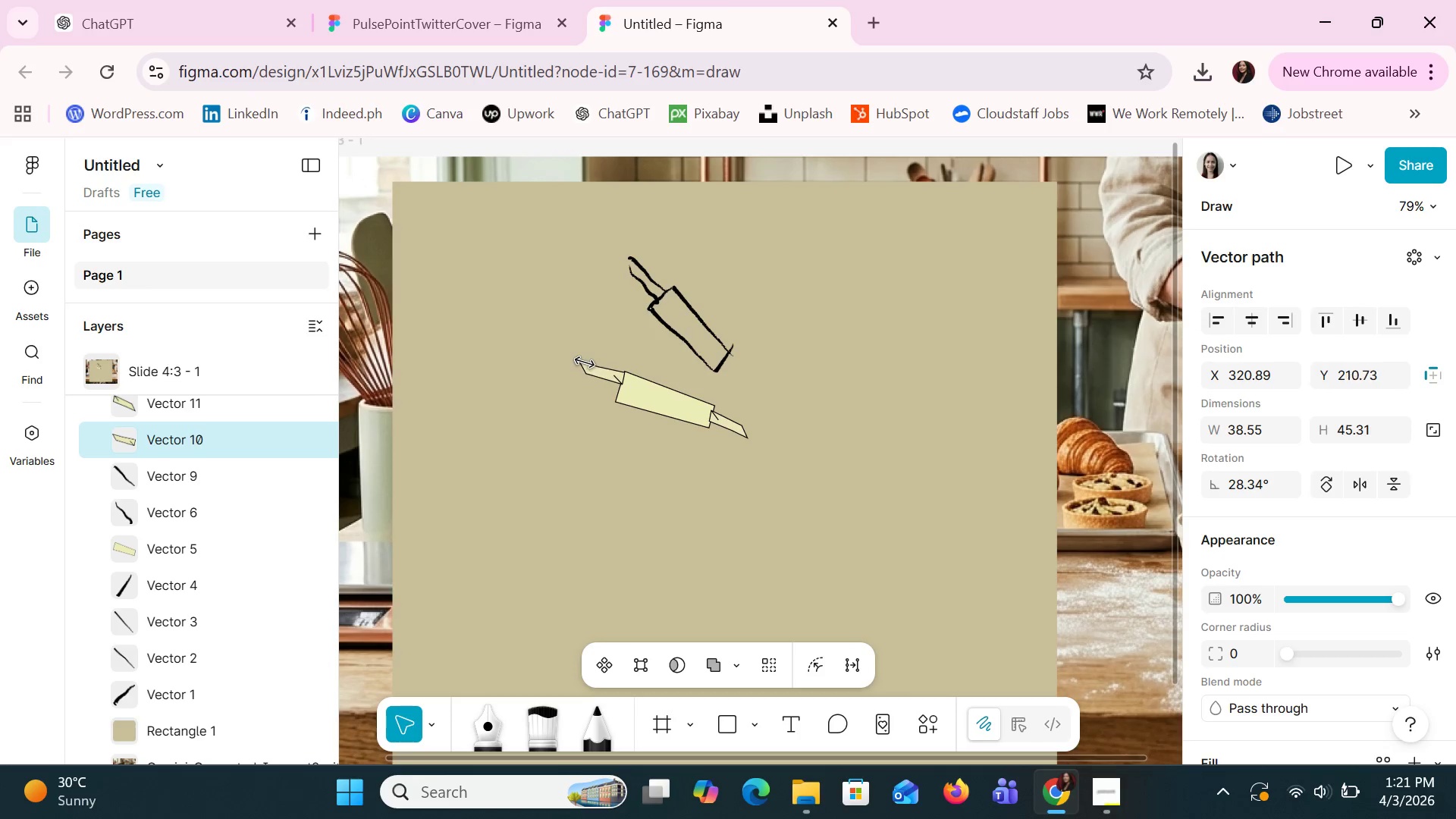 
key(ArrowDown)
 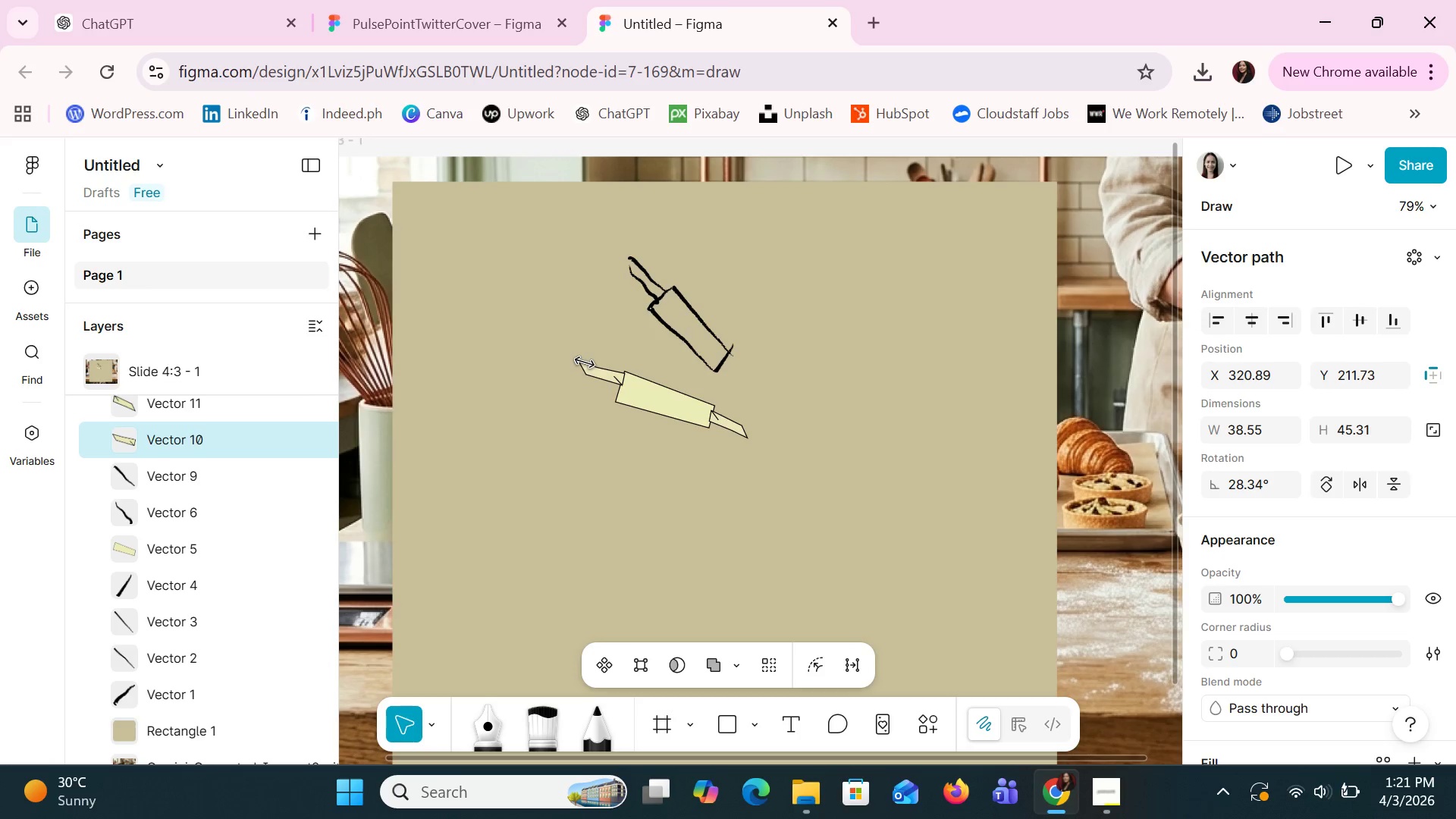 
key(ArrowDown)
 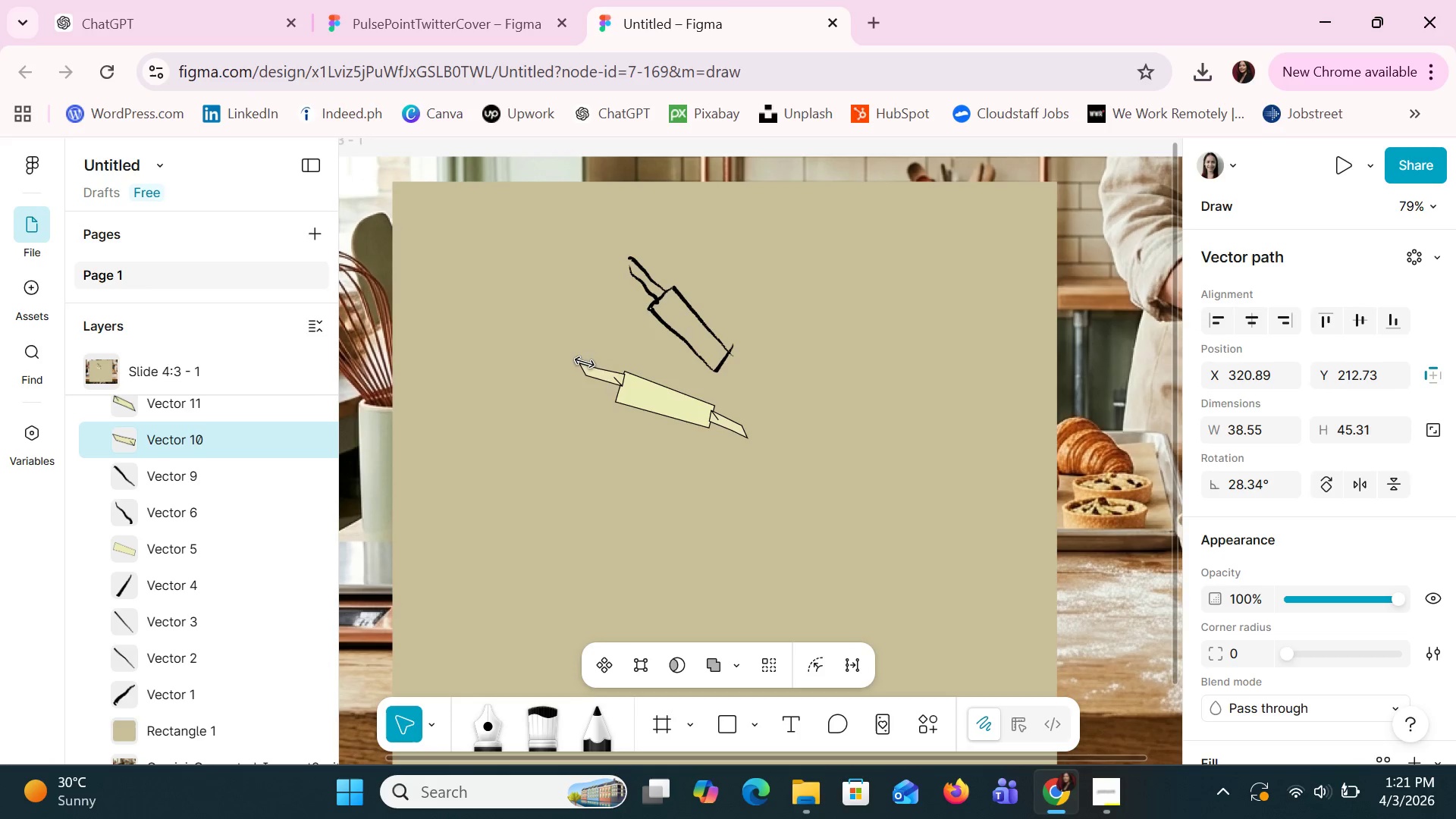 
key(ArrowDown)
 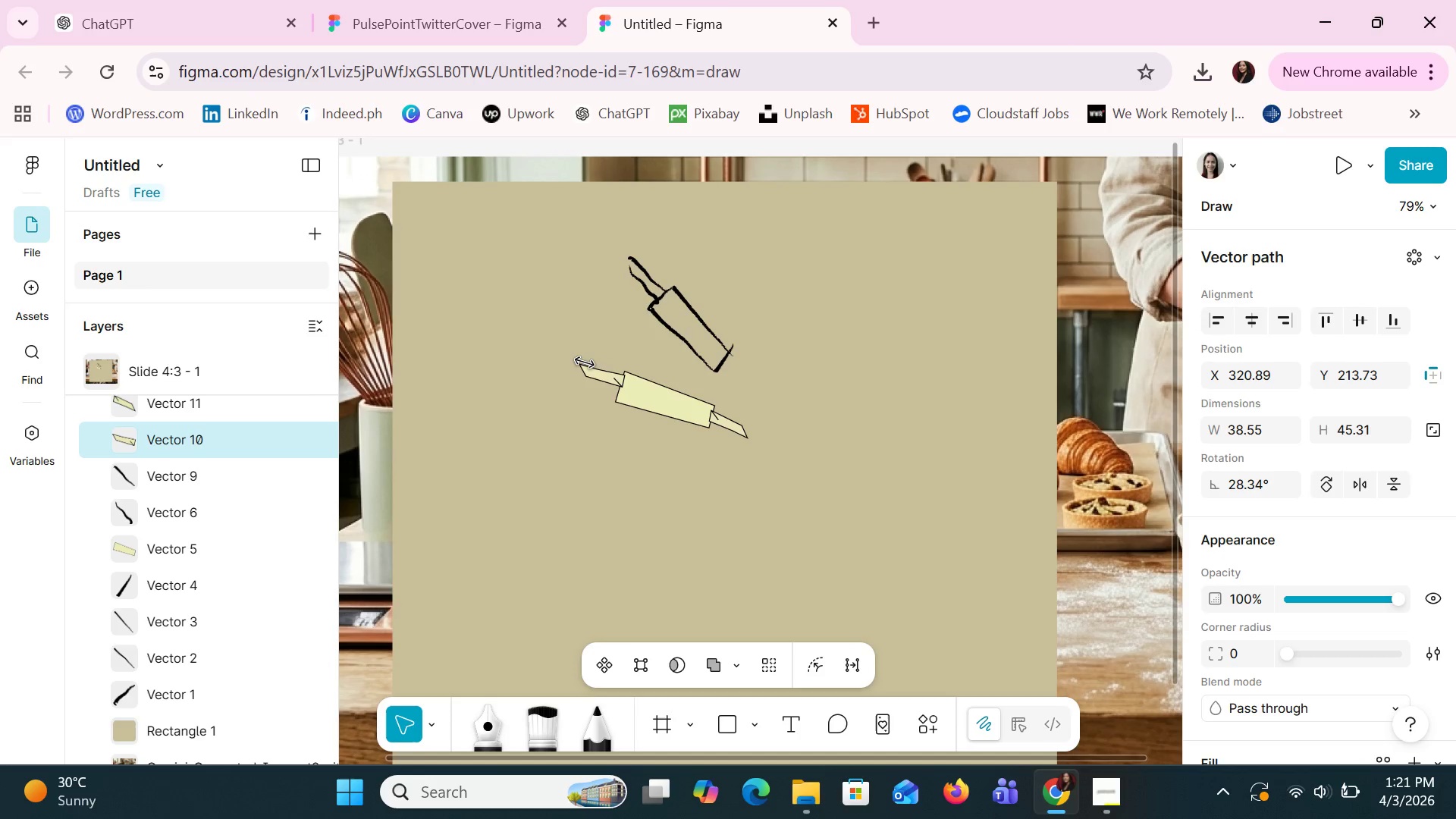 
key(ArrowDown)
 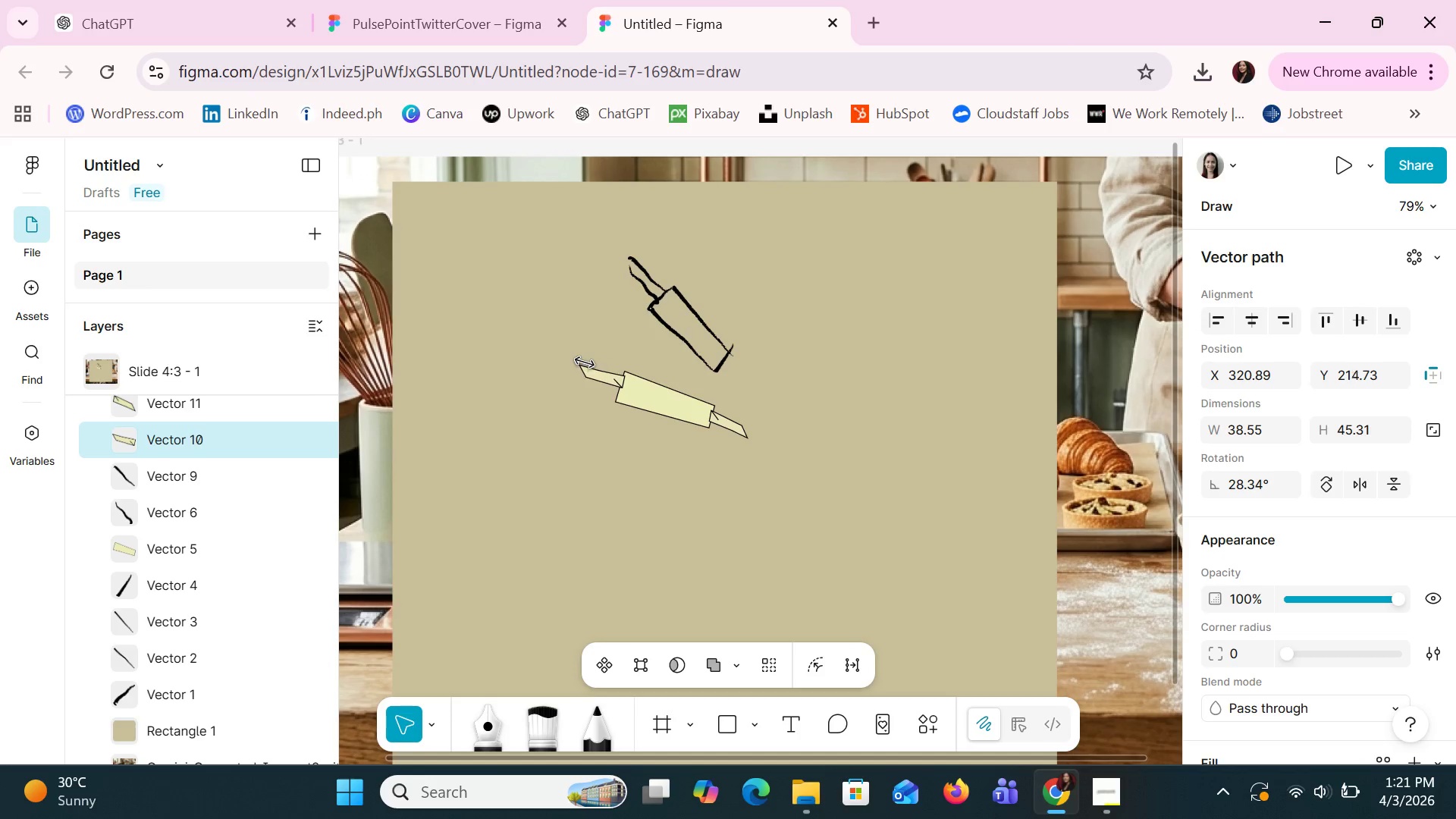 
key(ArrowDown)
 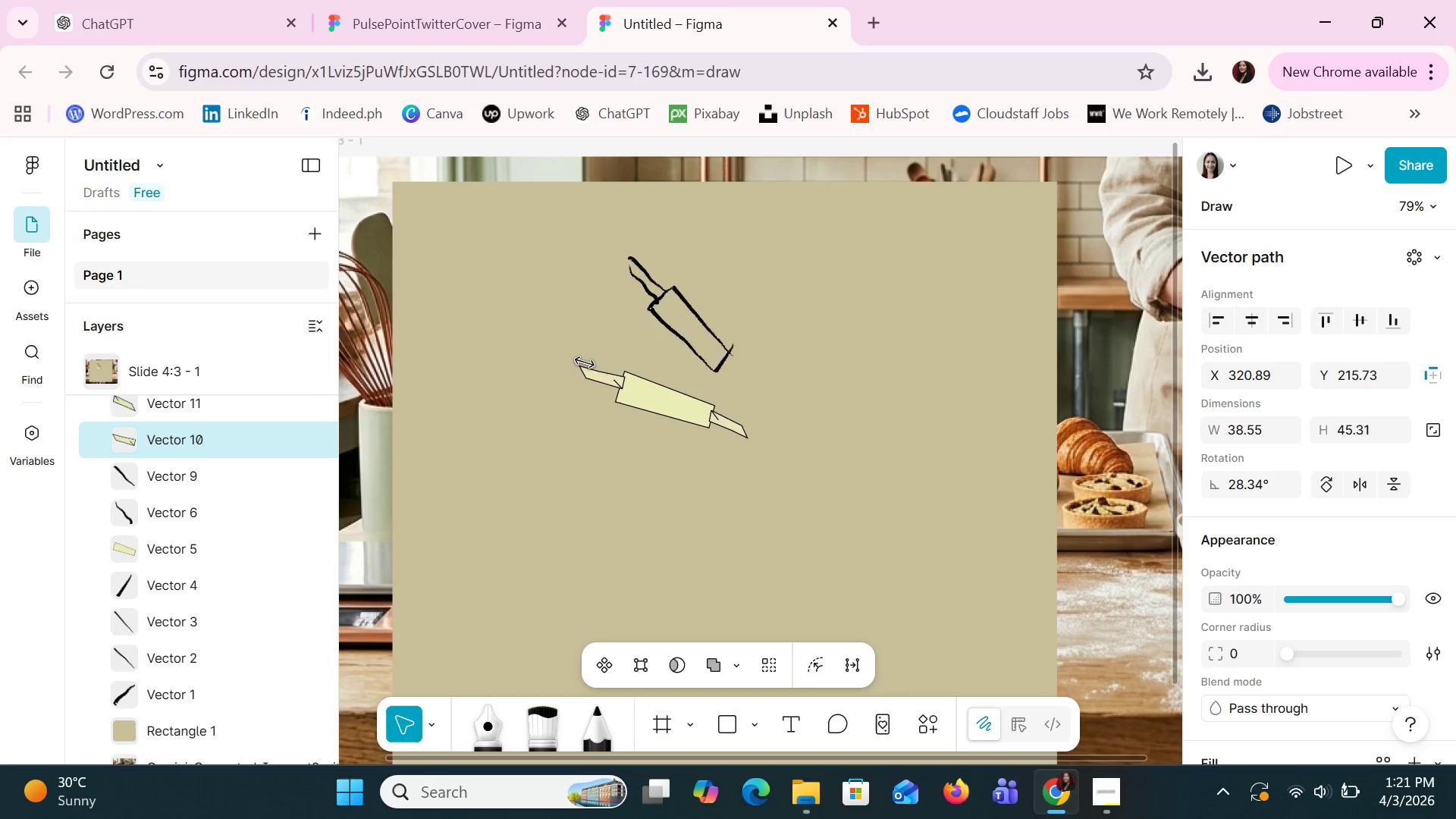 
key(ArrowDown)
 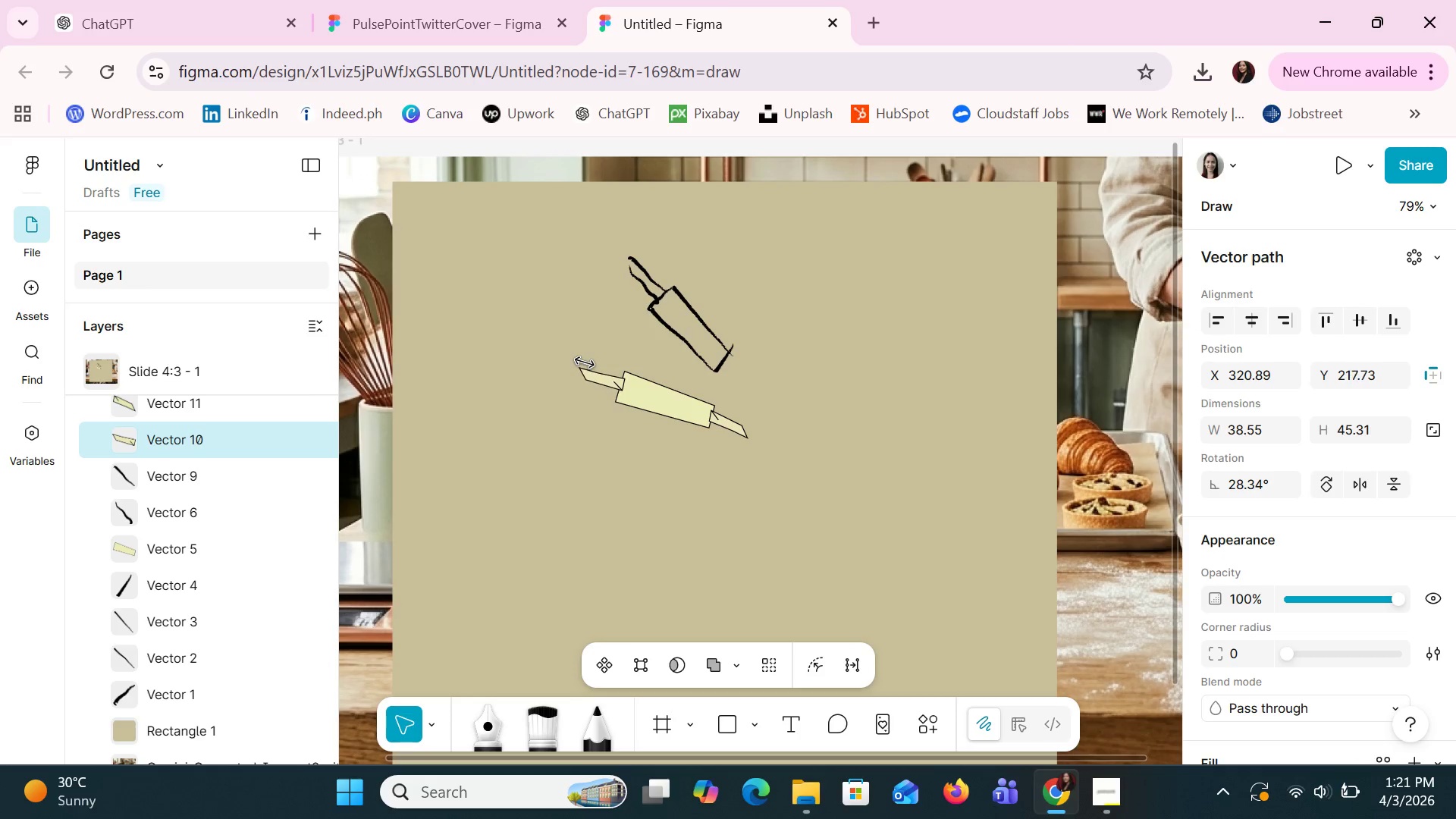 
key(ArrowDown)
 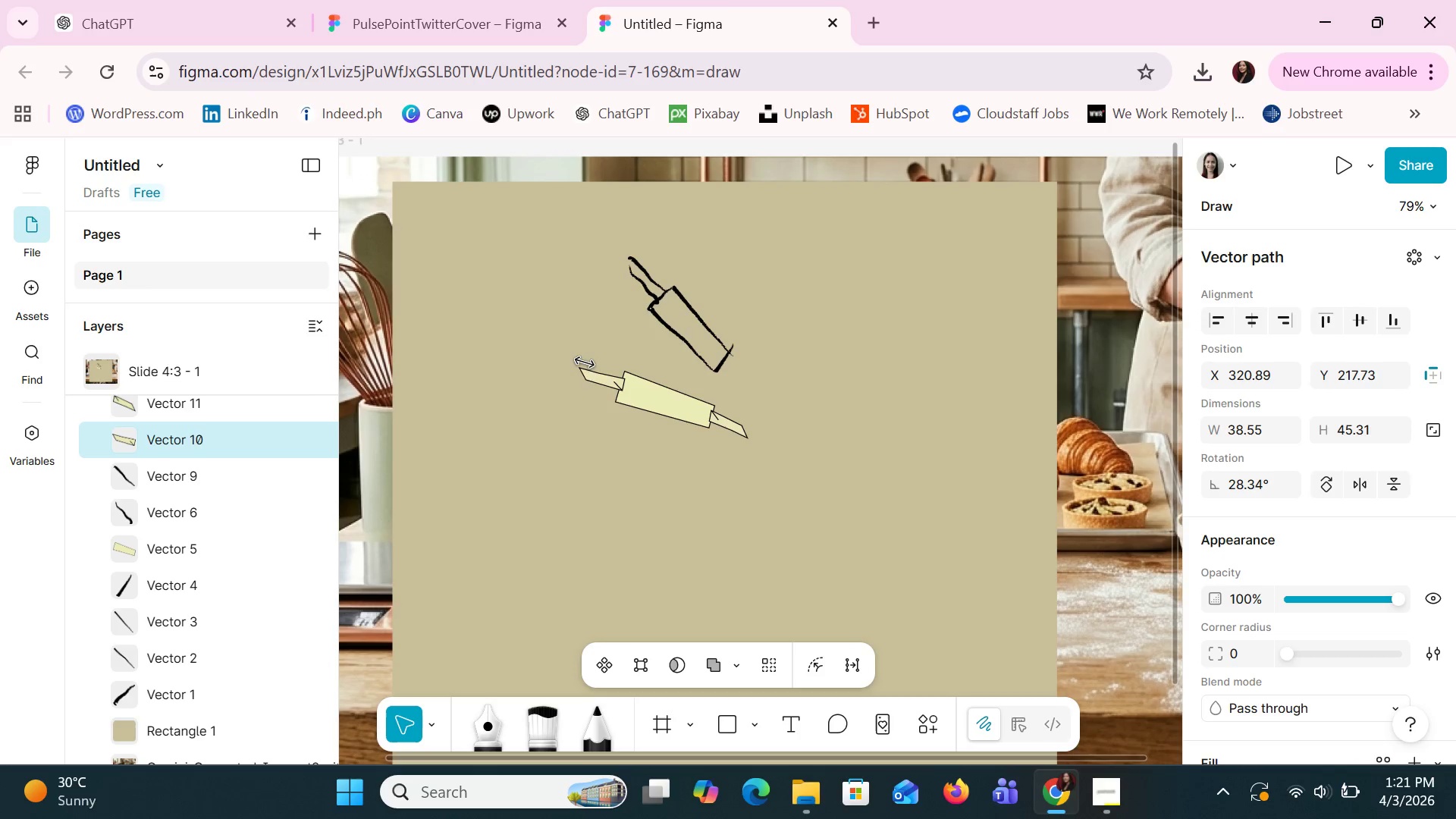 
key(ArrowDown)
 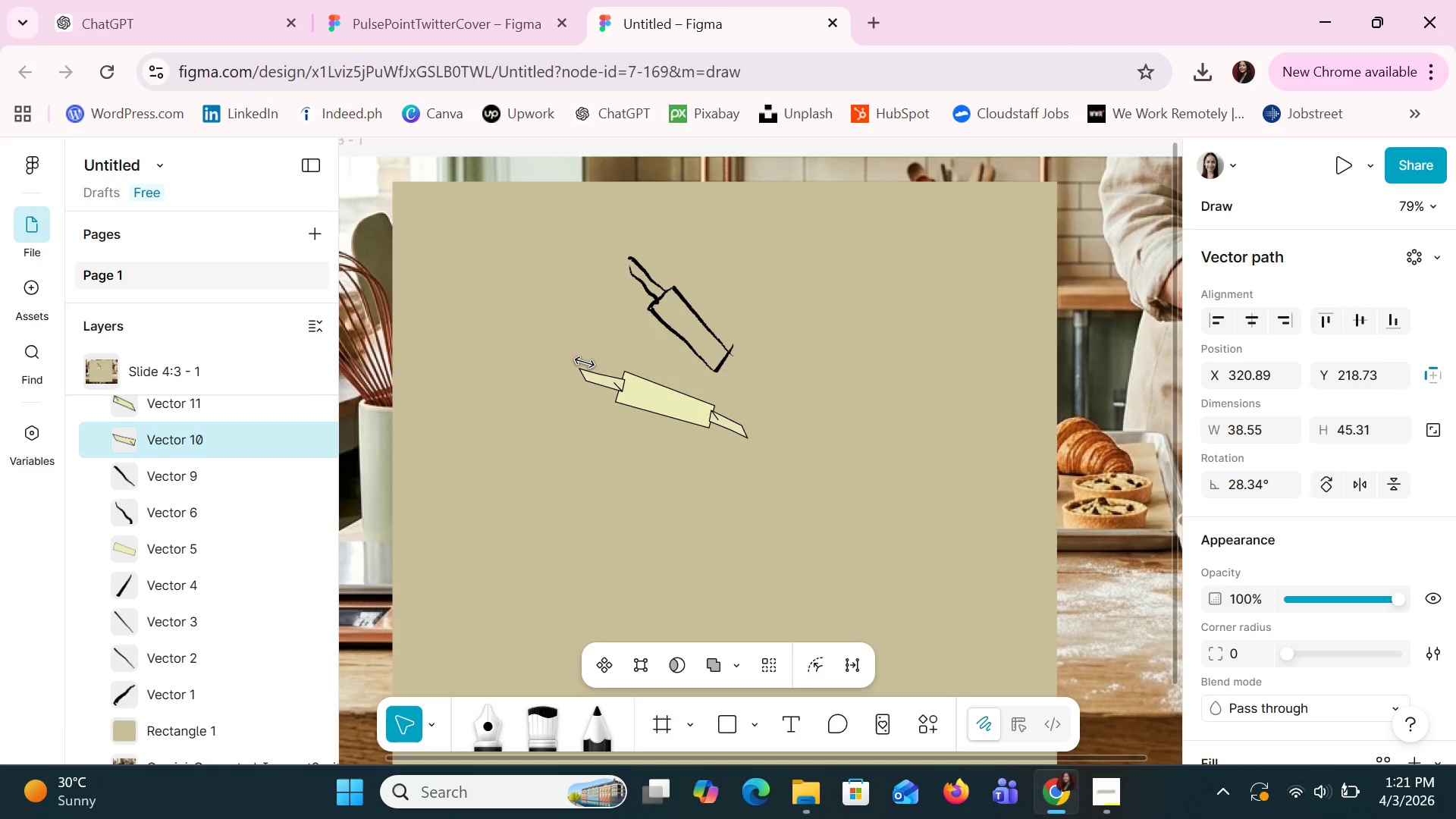 
key(ArrowDown)
 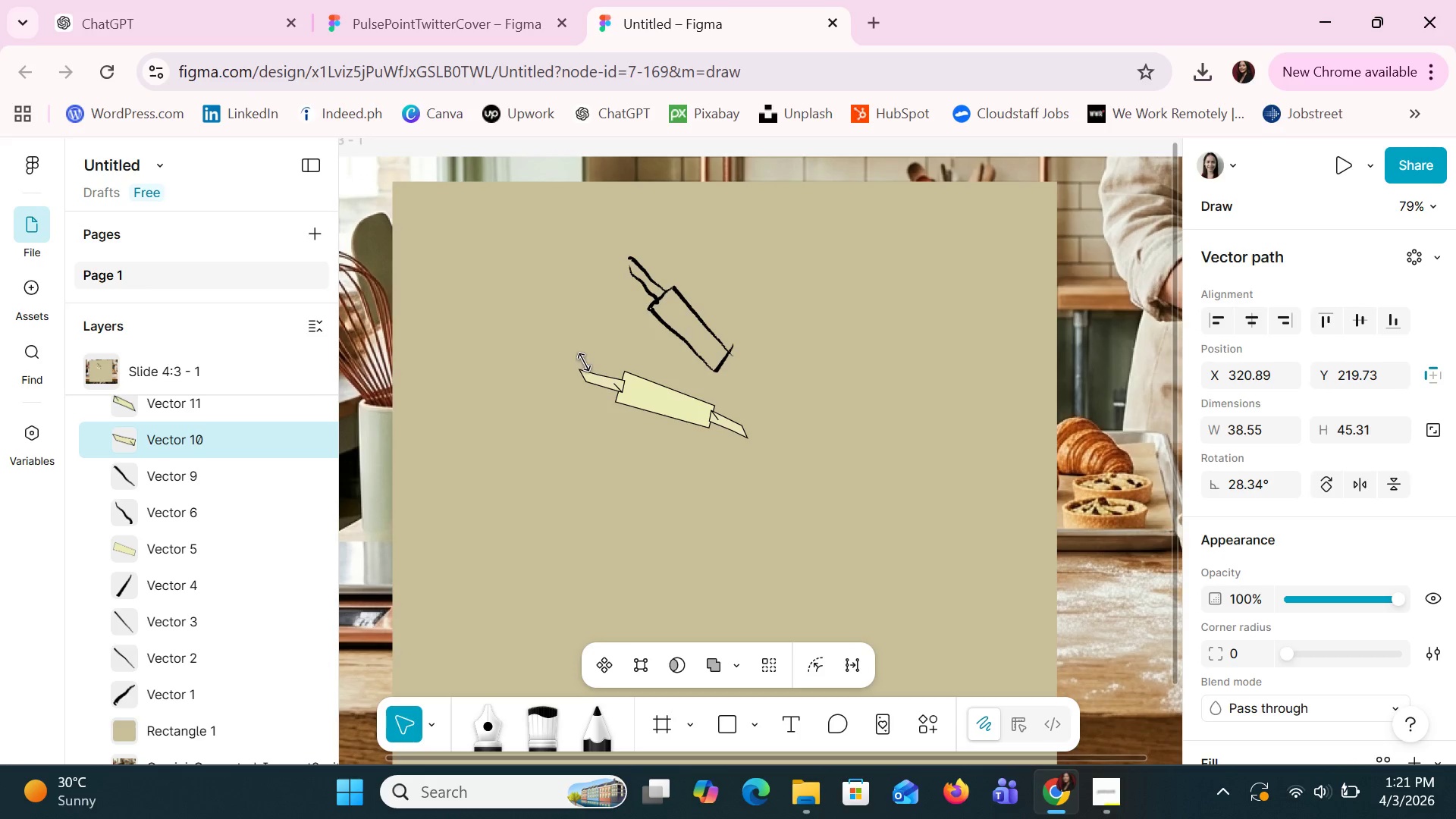 
key(ArrowUp)
 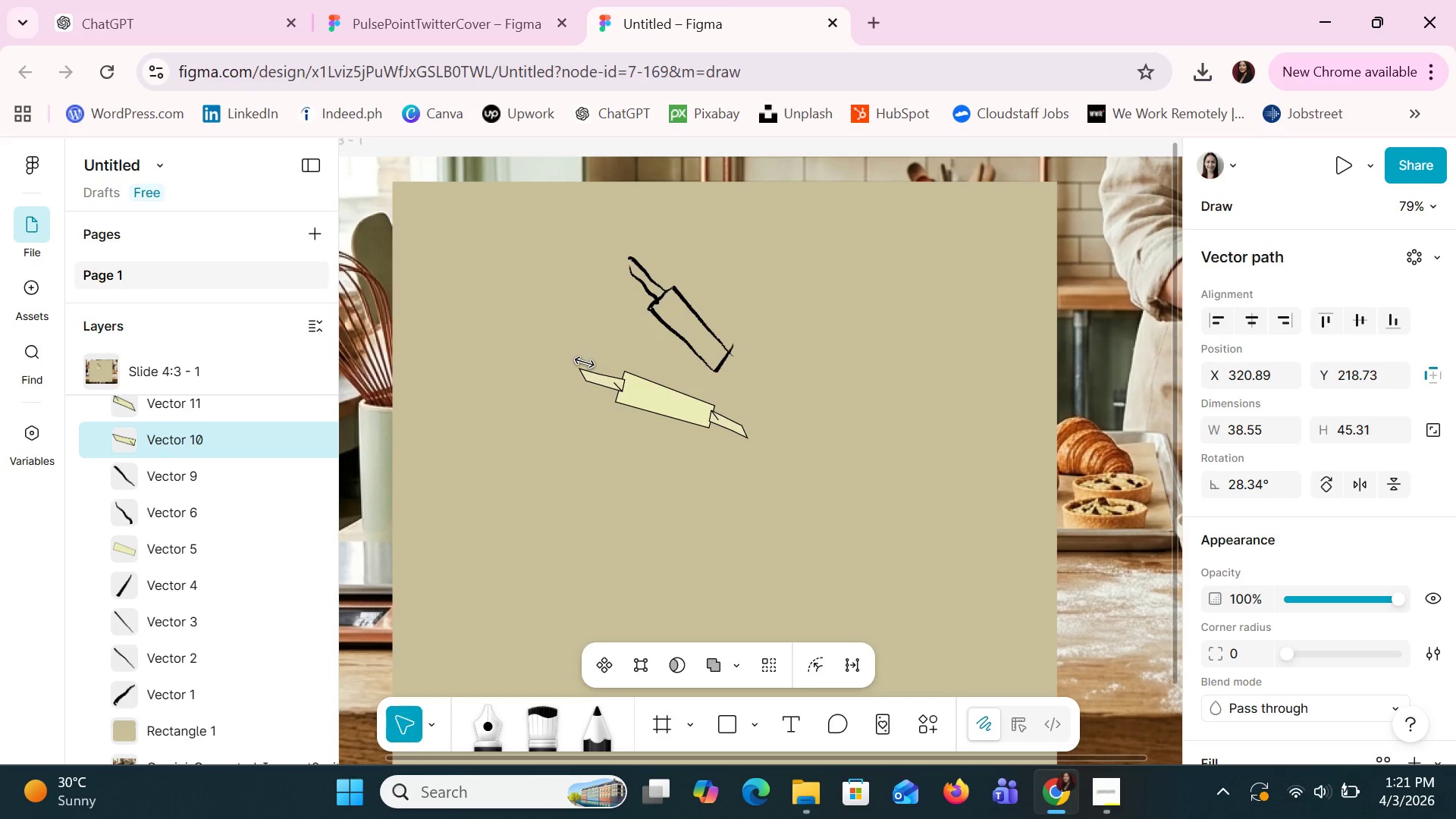 
key(ArrowUp)
 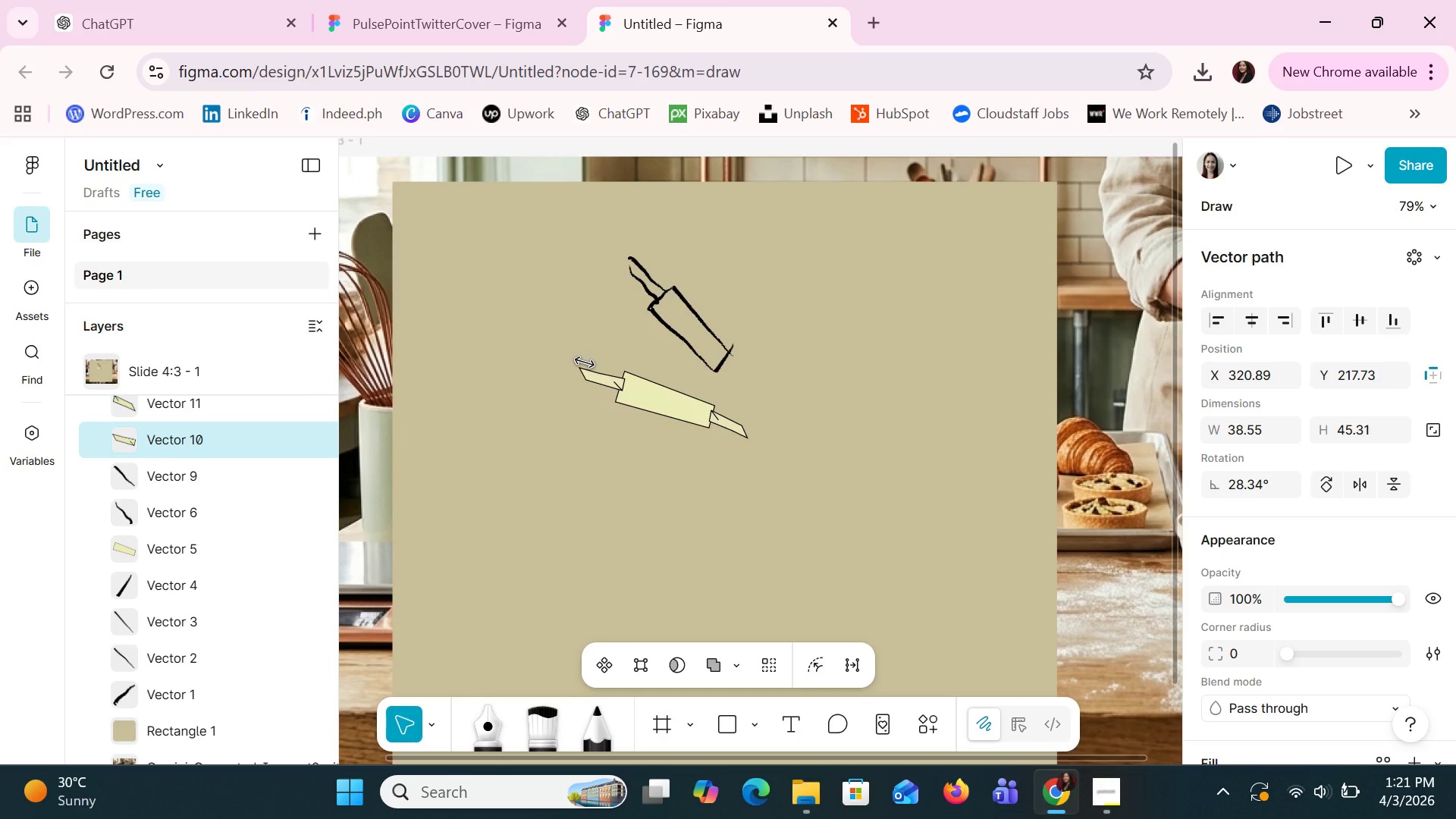 
key(ArrowLeft)
 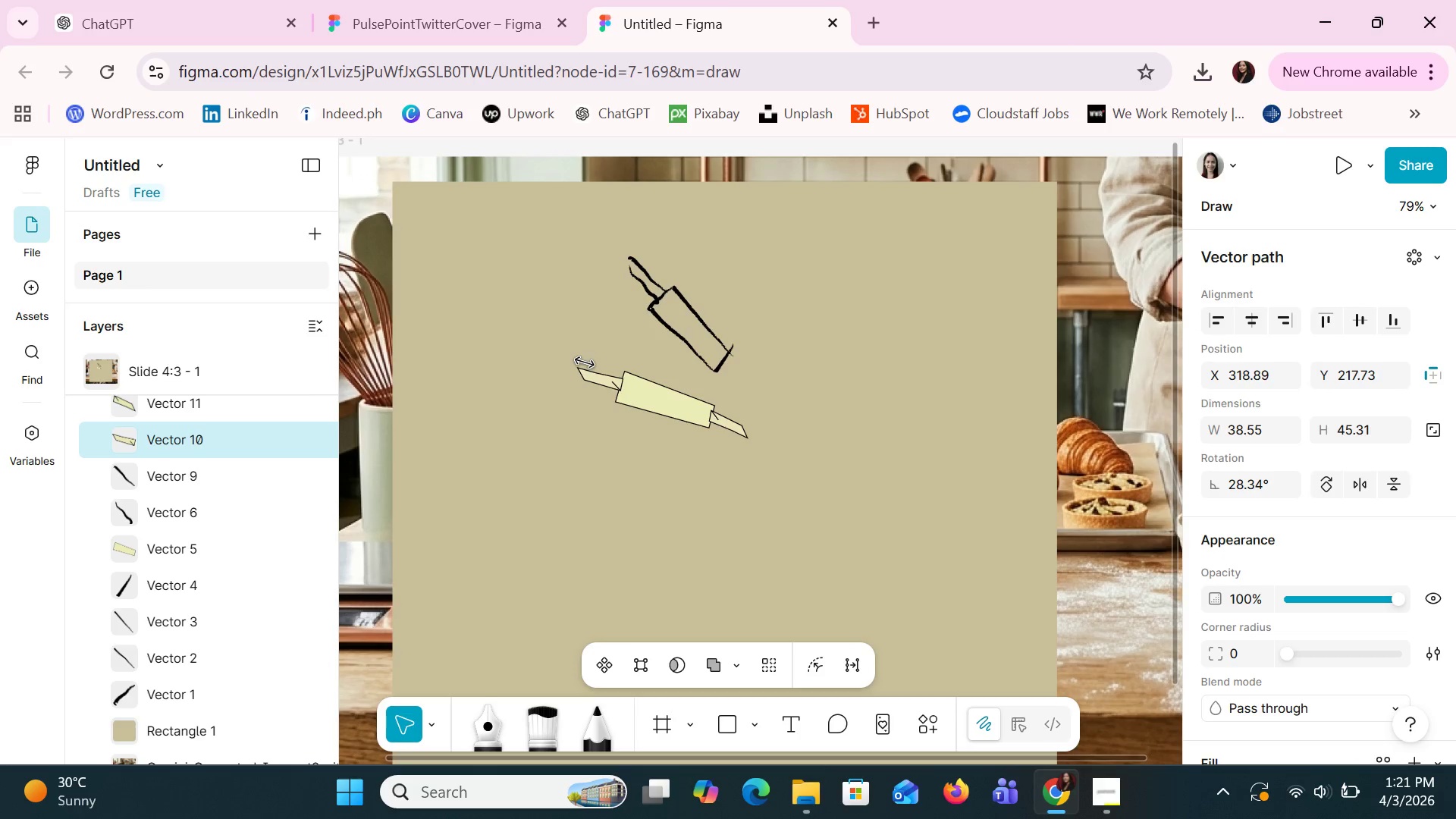 
key(ArrowLeft)
 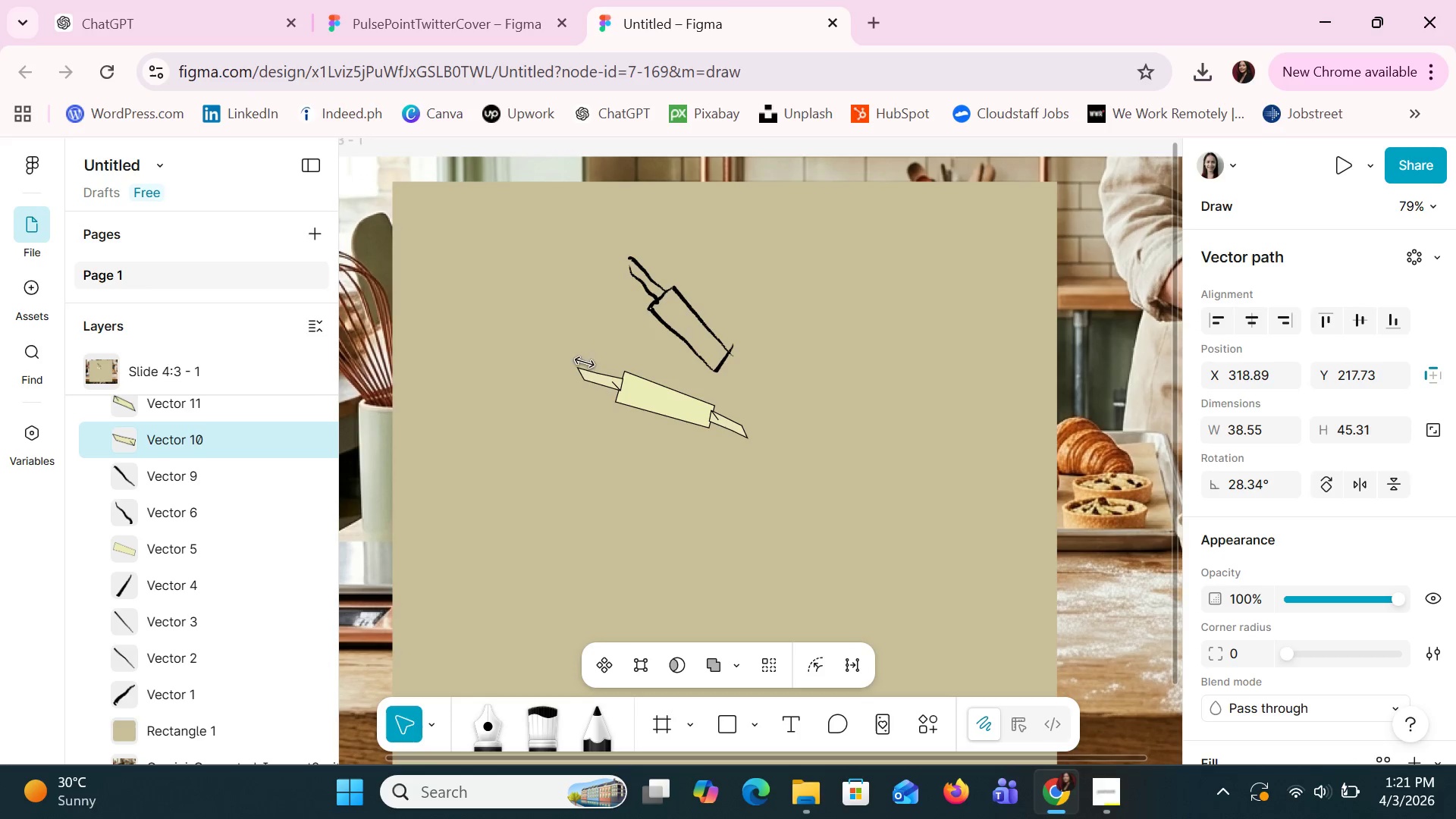 
key(ArrowLeft)
 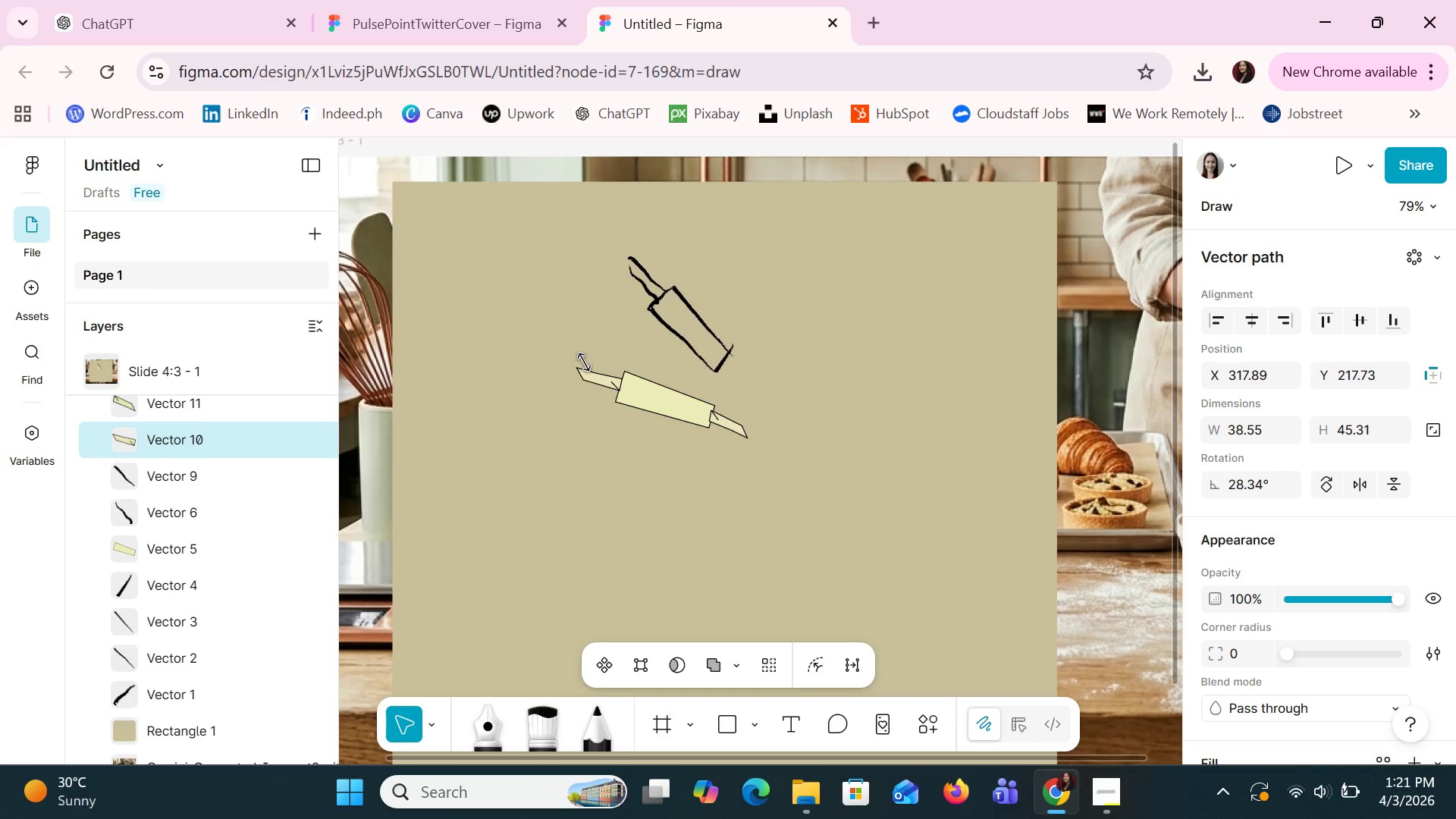 
key(ArrowUp)
 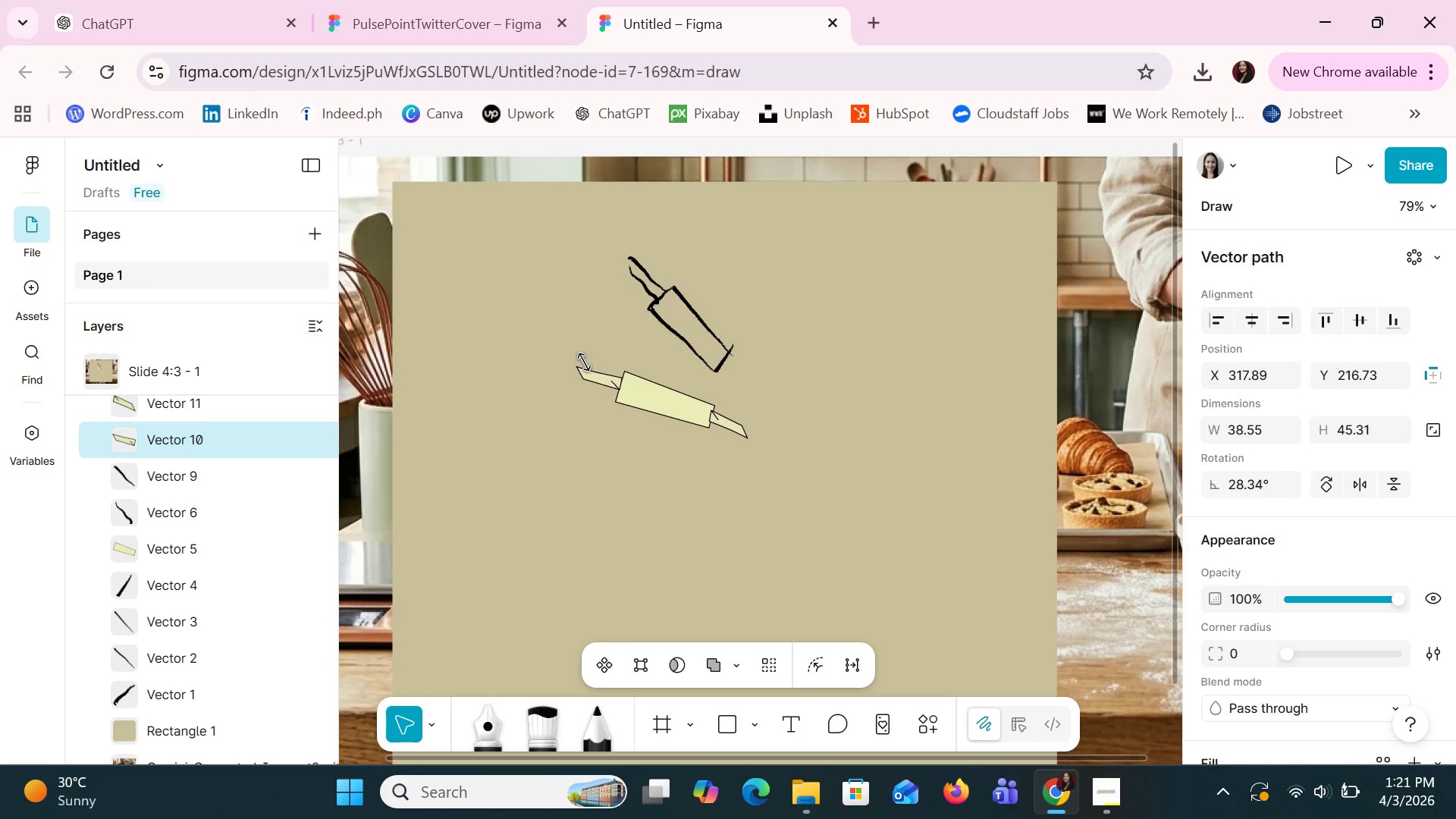 
key(ArrowDown)
 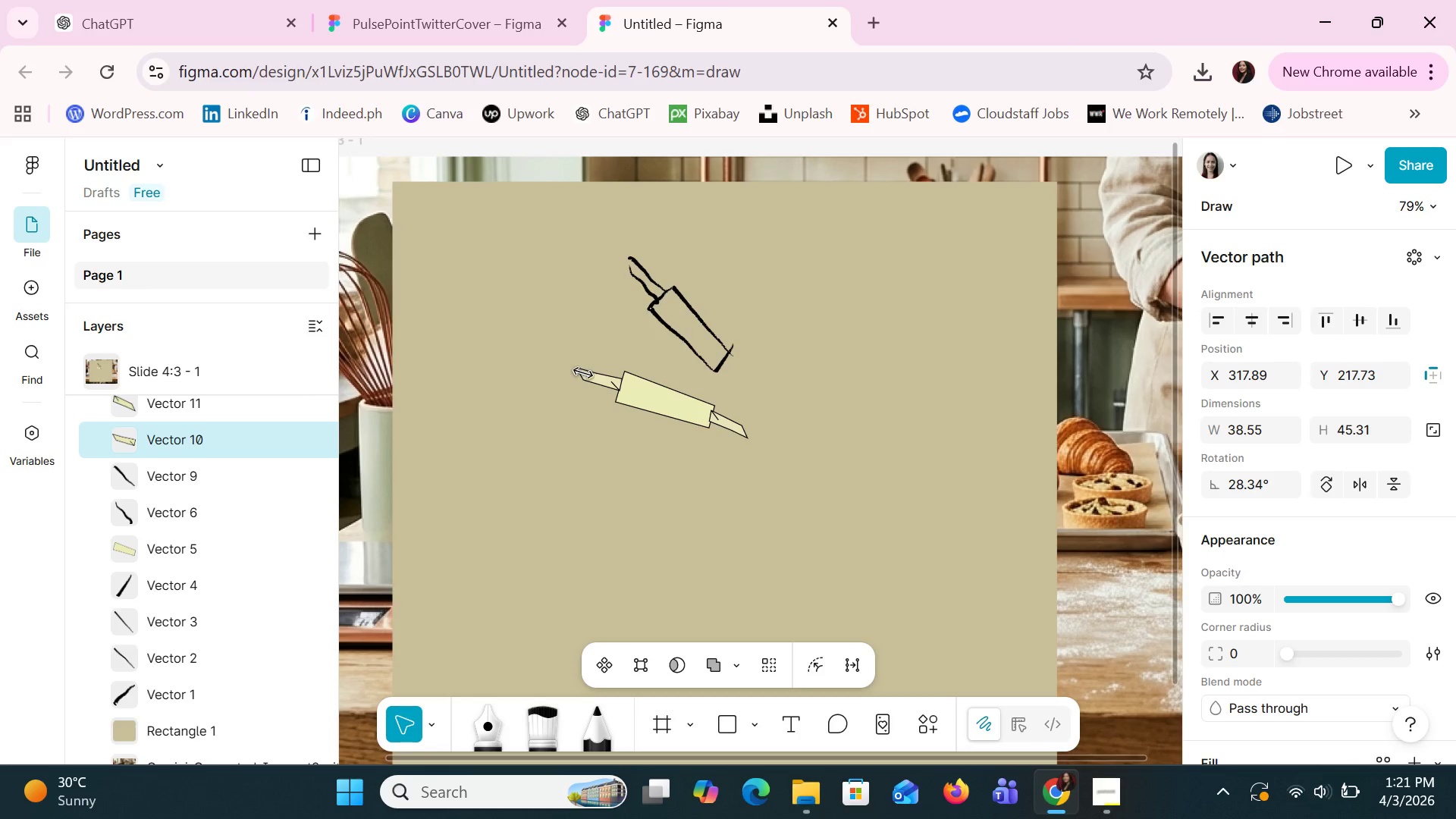 
left_click([582, 374])
 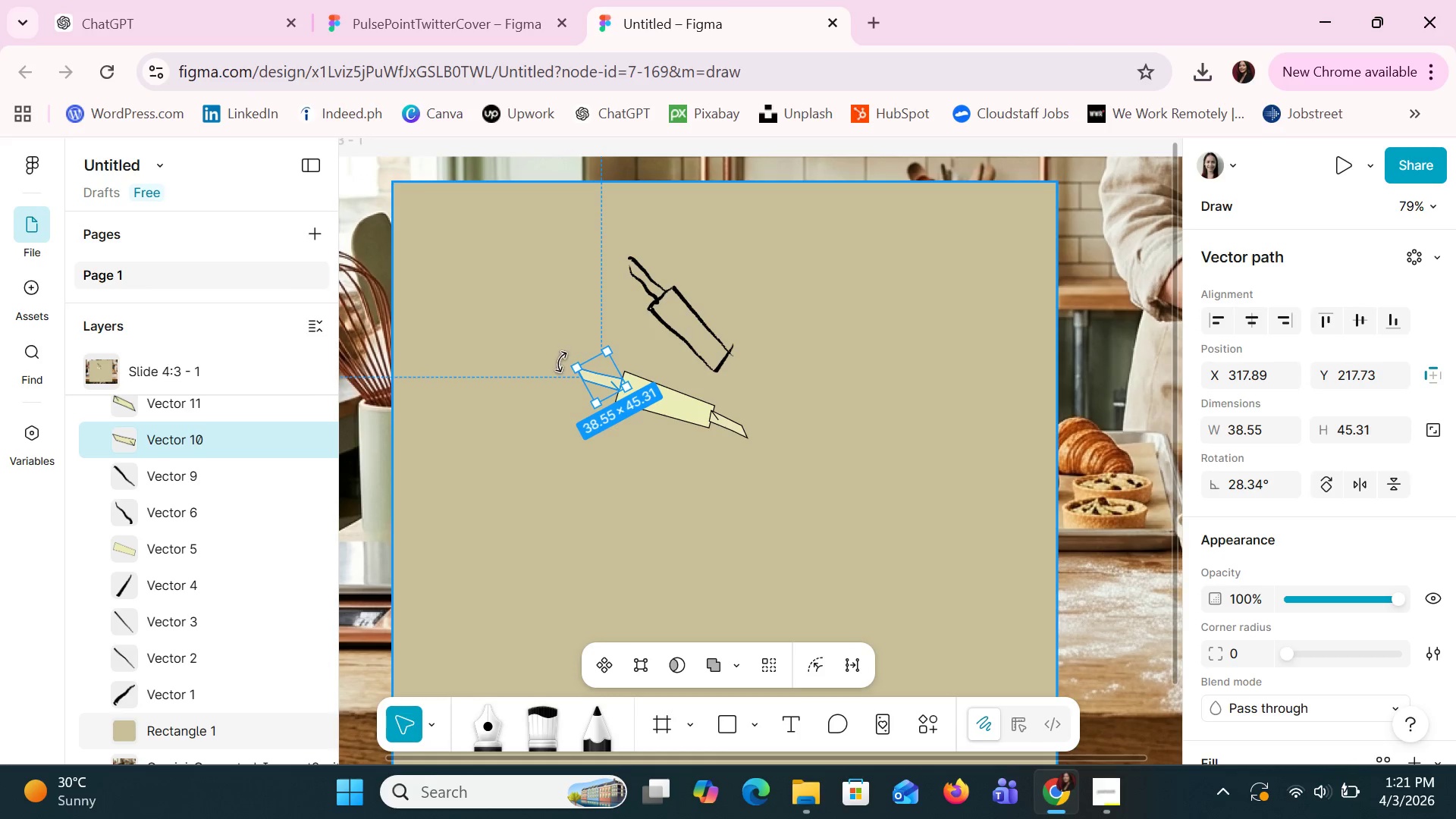 
left_click_drag(start_coordinate=[562, 365], to_coordinate=[567, 360])
 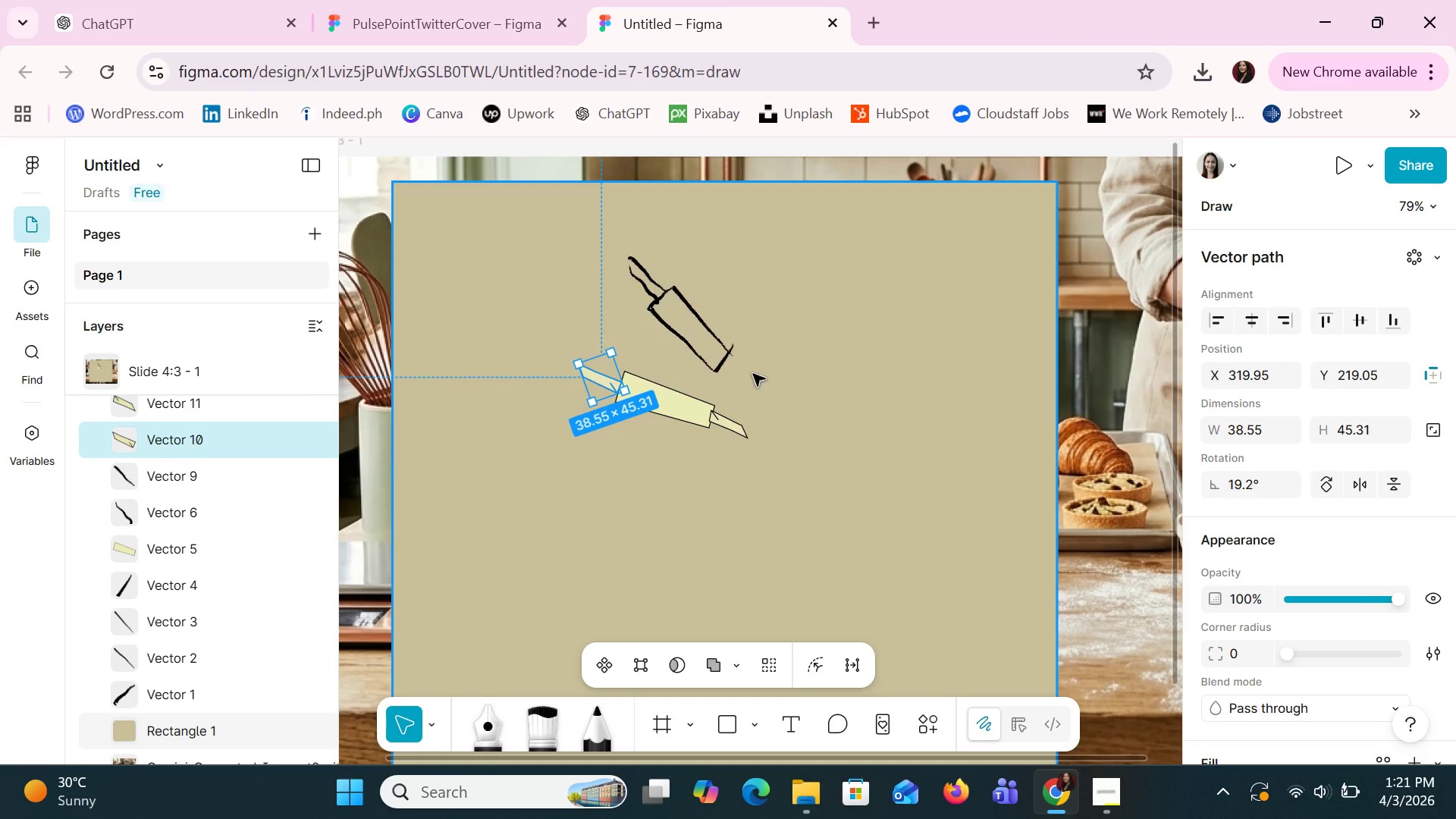 
left_click([748, 357])
 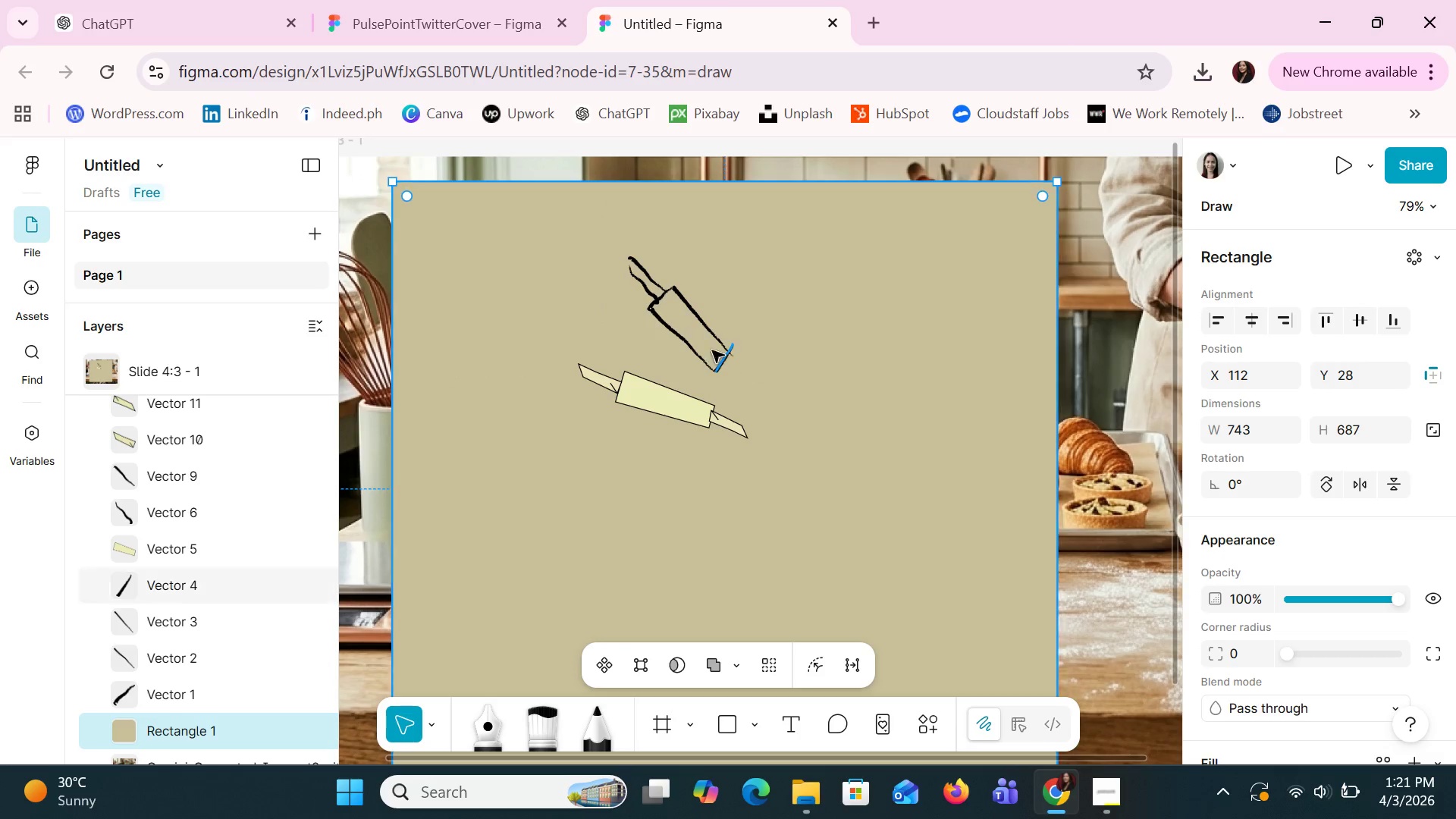 
left_click([705, 339])
 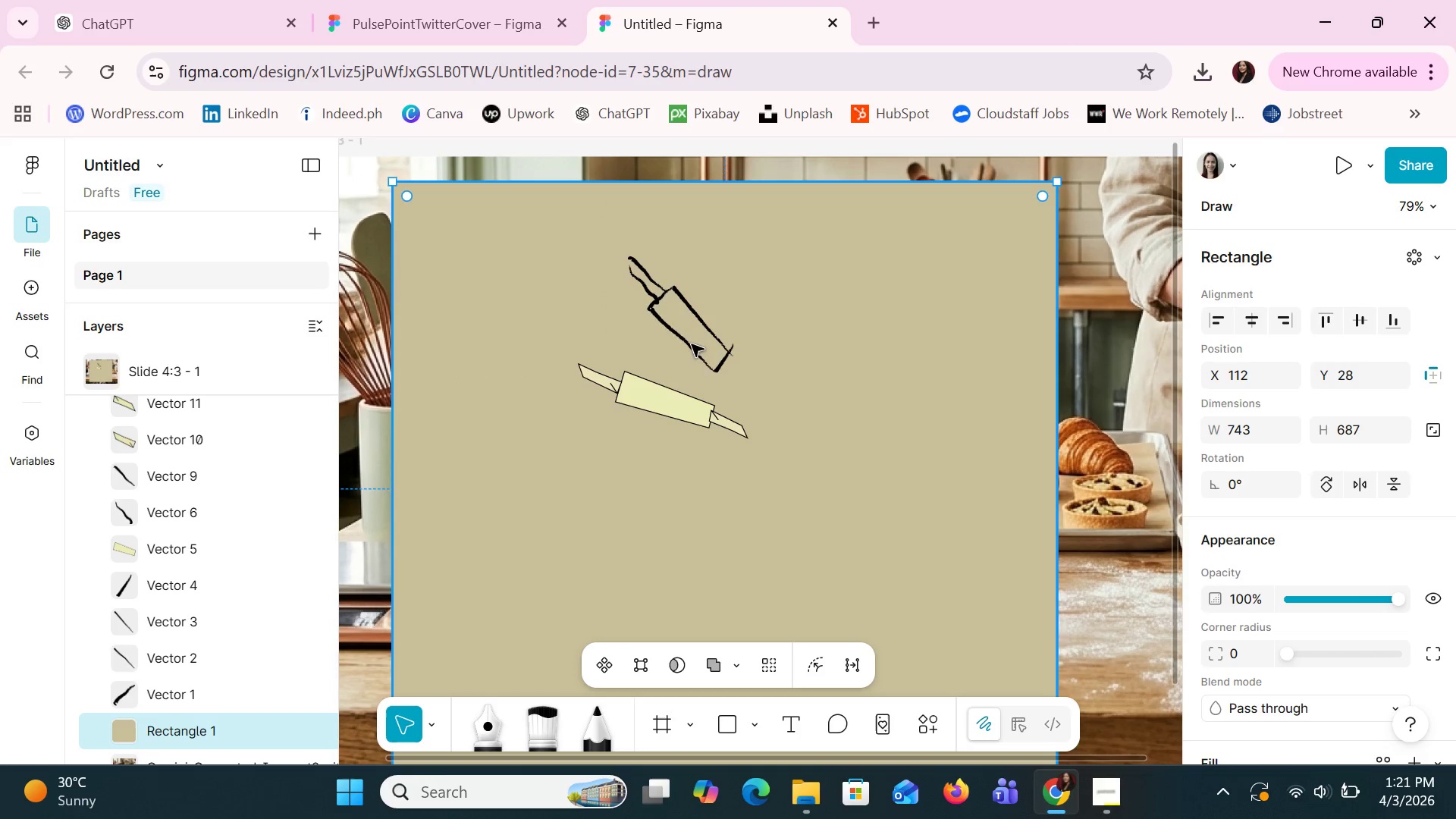 
left_click([687, 344])
 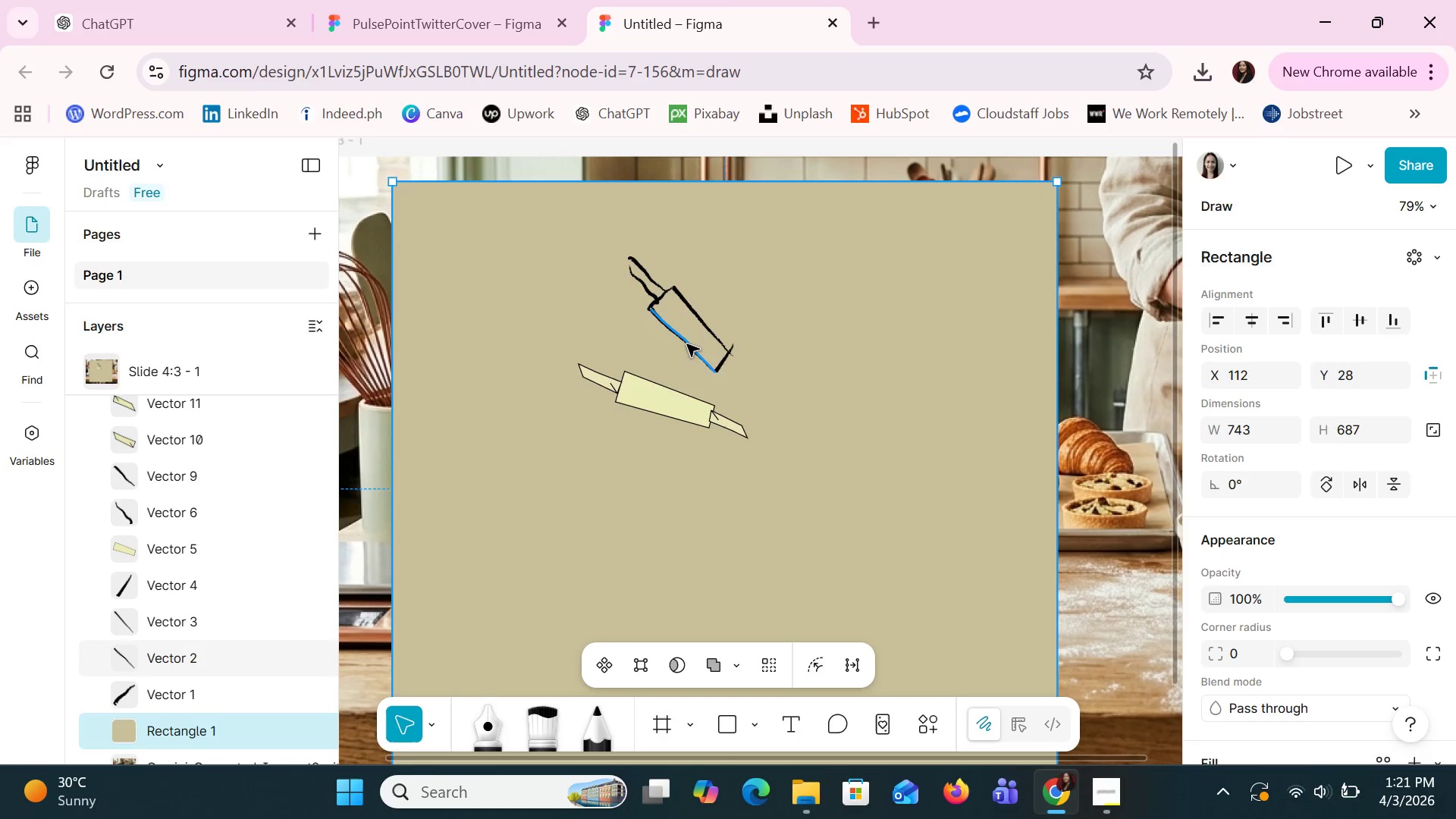 
hold_key(key=ShiftLeft, duration=1.5)
left_click([709, 325])
 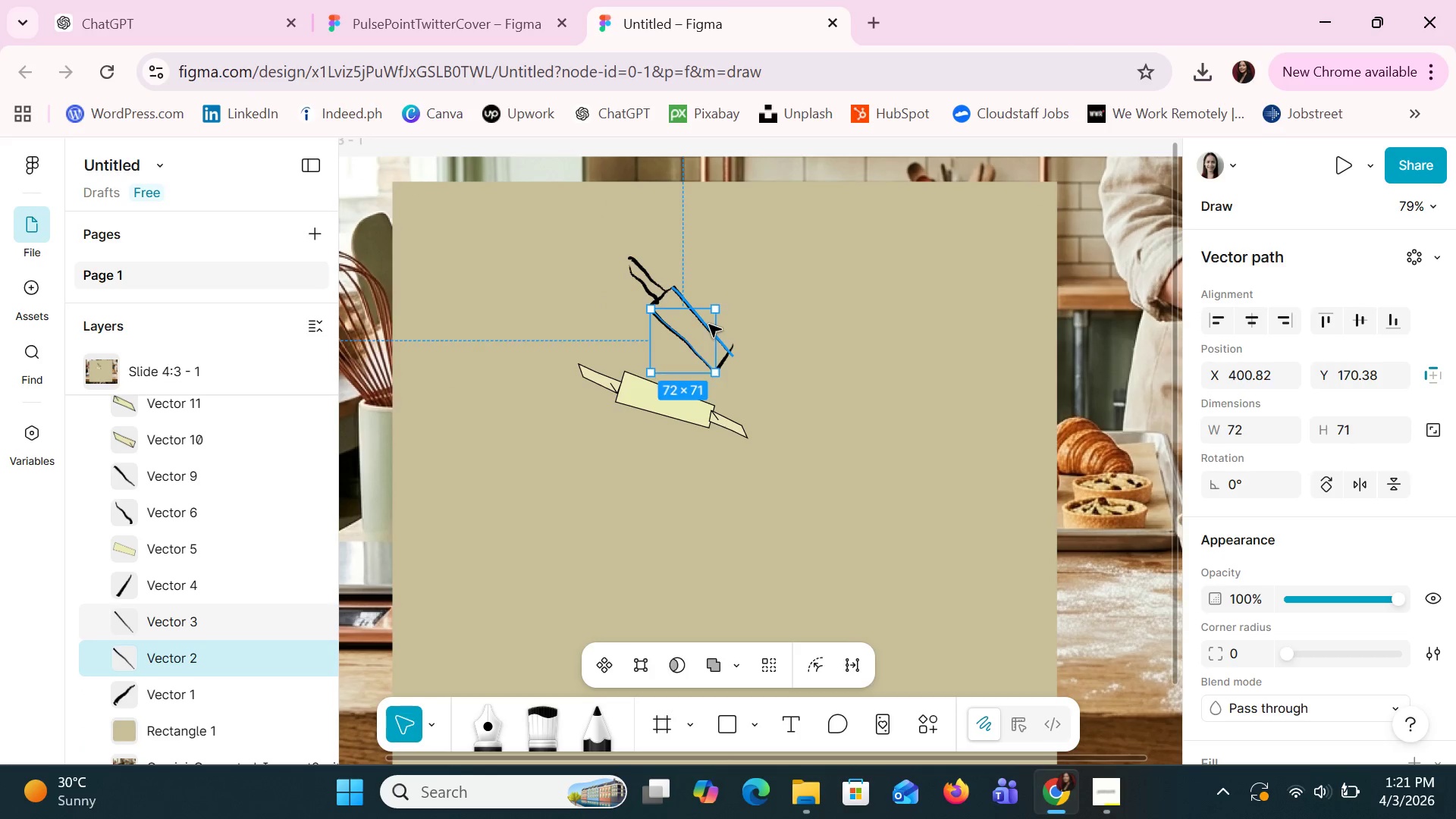 
hold_key(key=ShiftLeft, duration=1.52)
left_click([664, 290])
 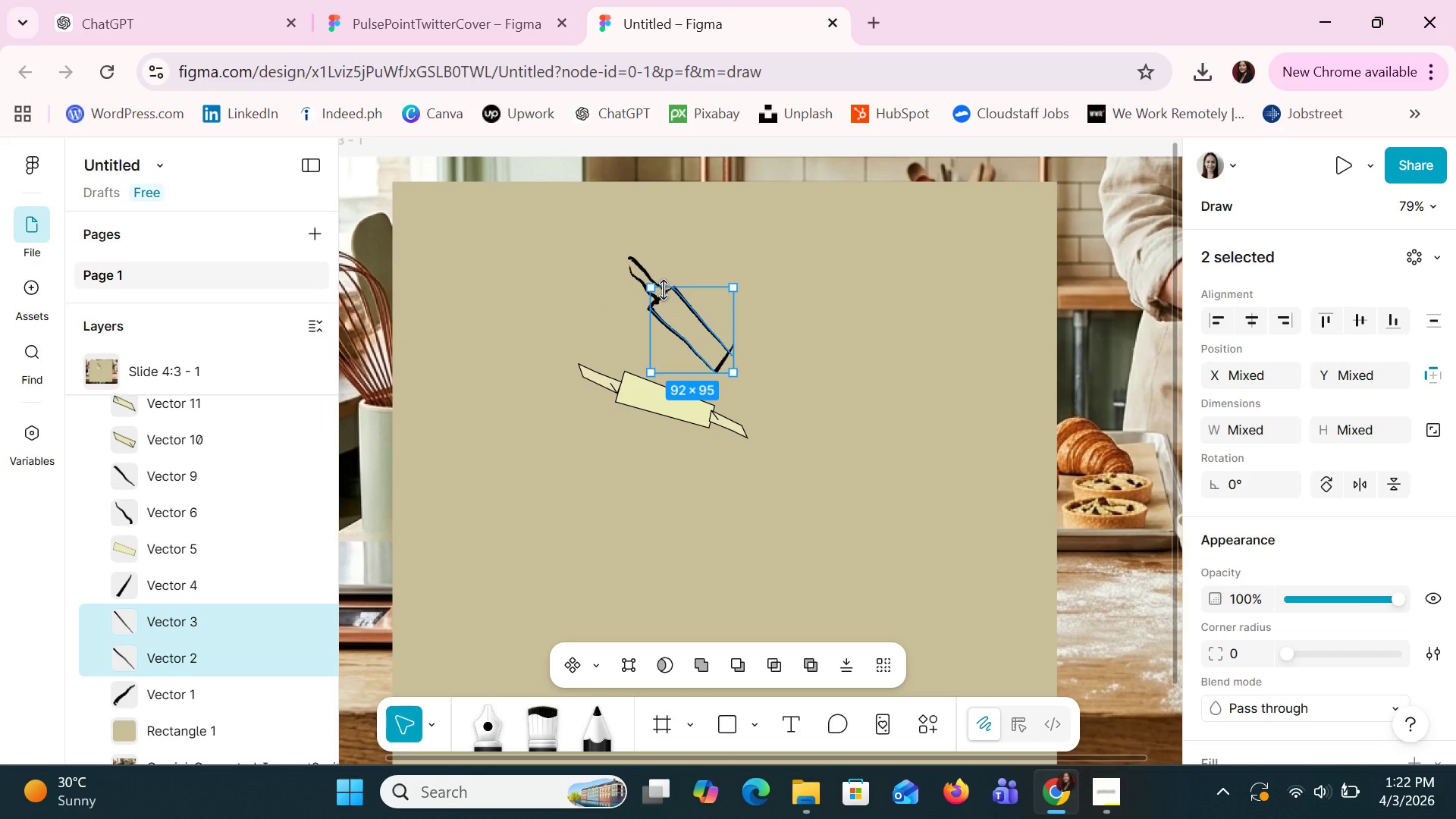 
hold_key(key=ShiftLeft, duration=1.5)
 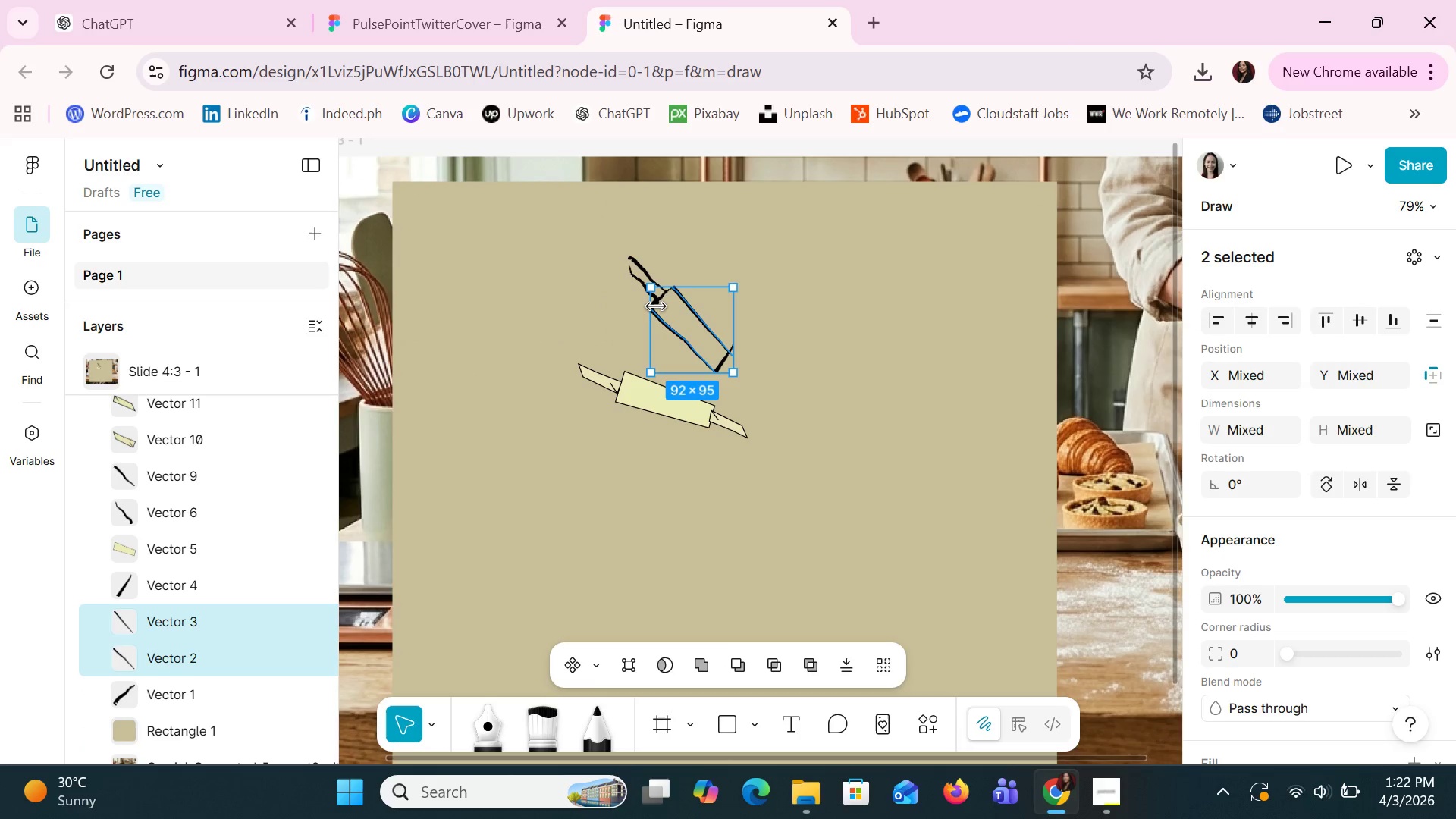 
key(Shift+ShiftLeft)
 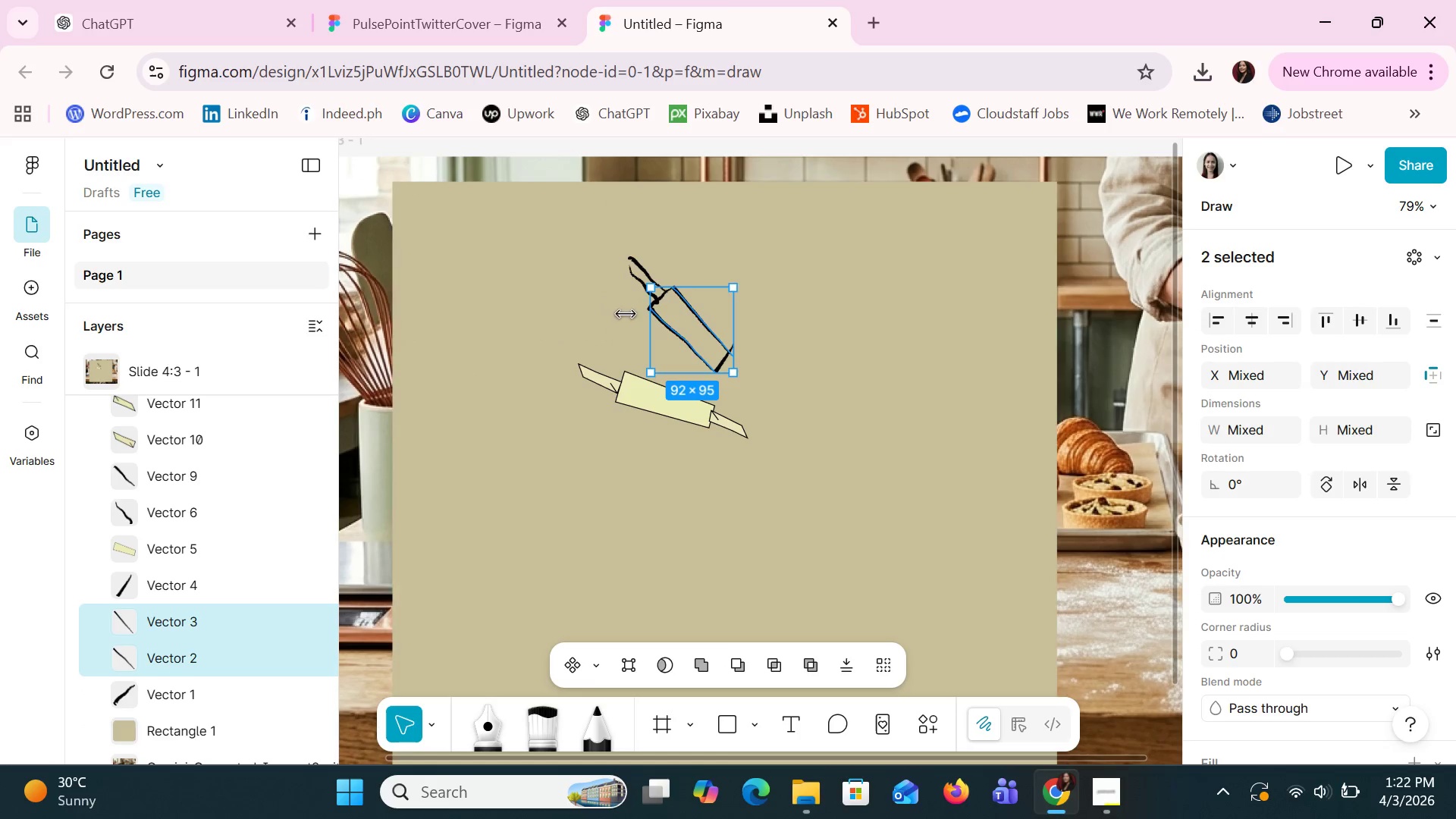 
left_click([626, 313])
 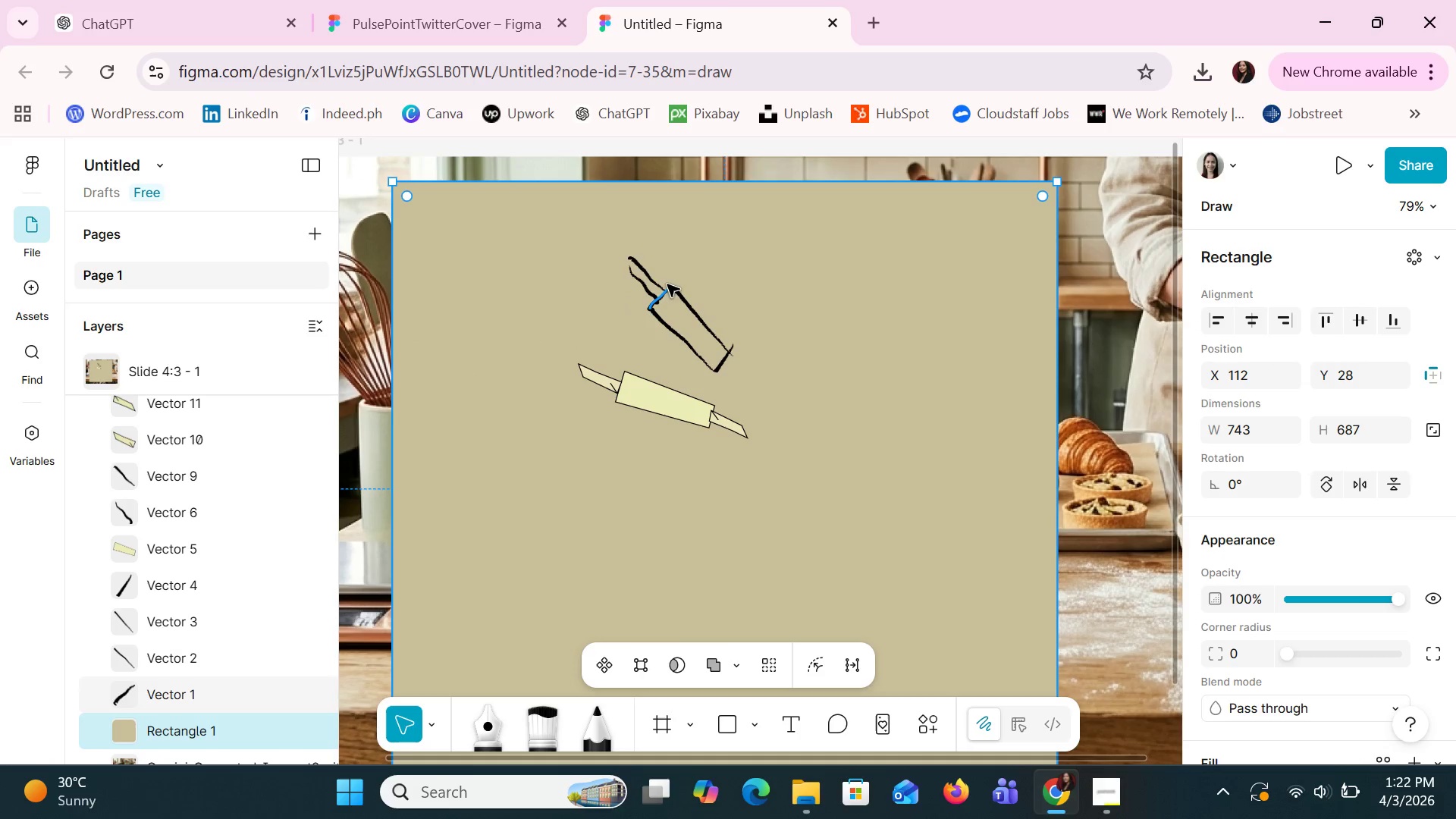 
left_click([667, 294])
 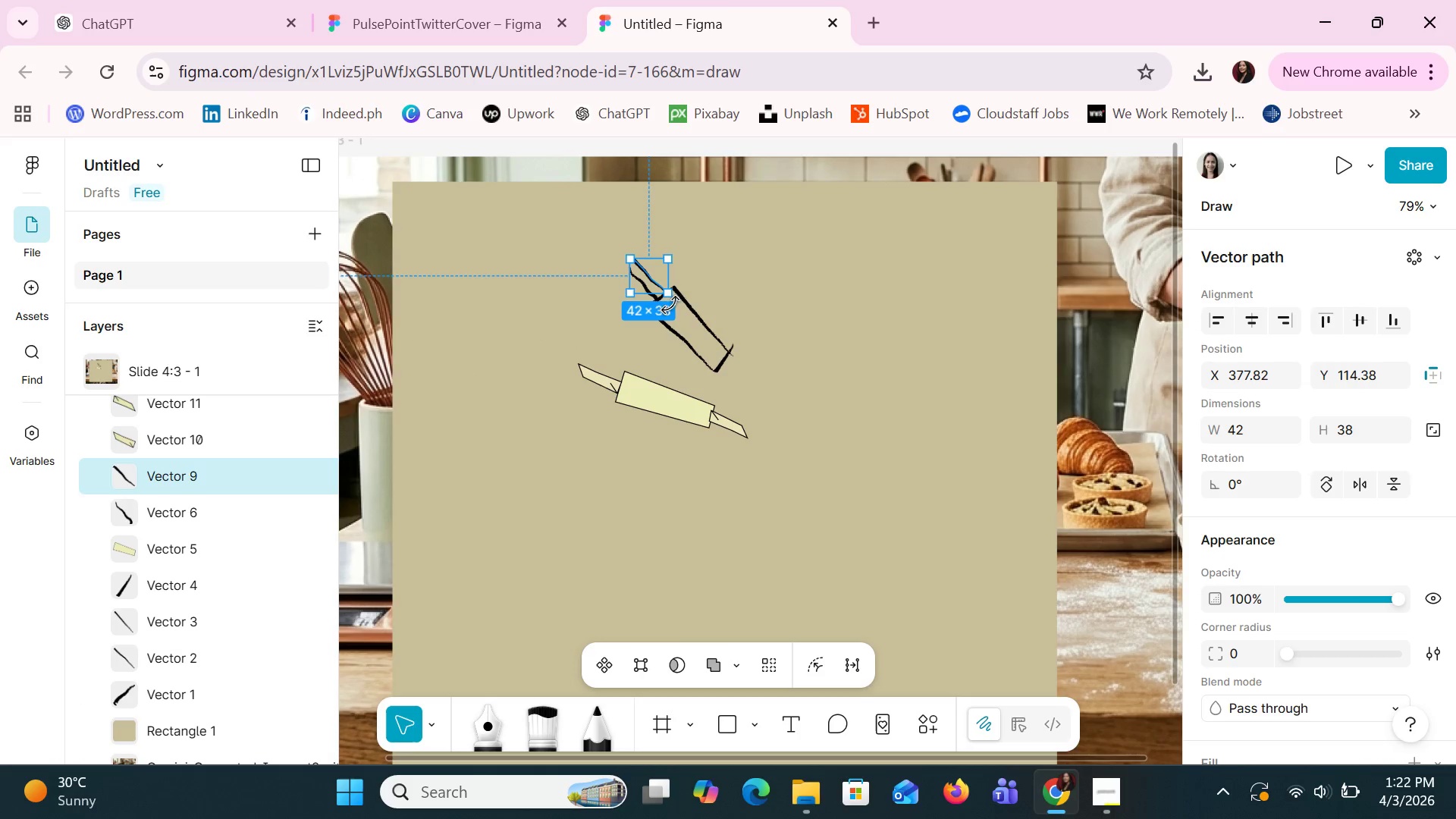 
left_click([692, 295])
 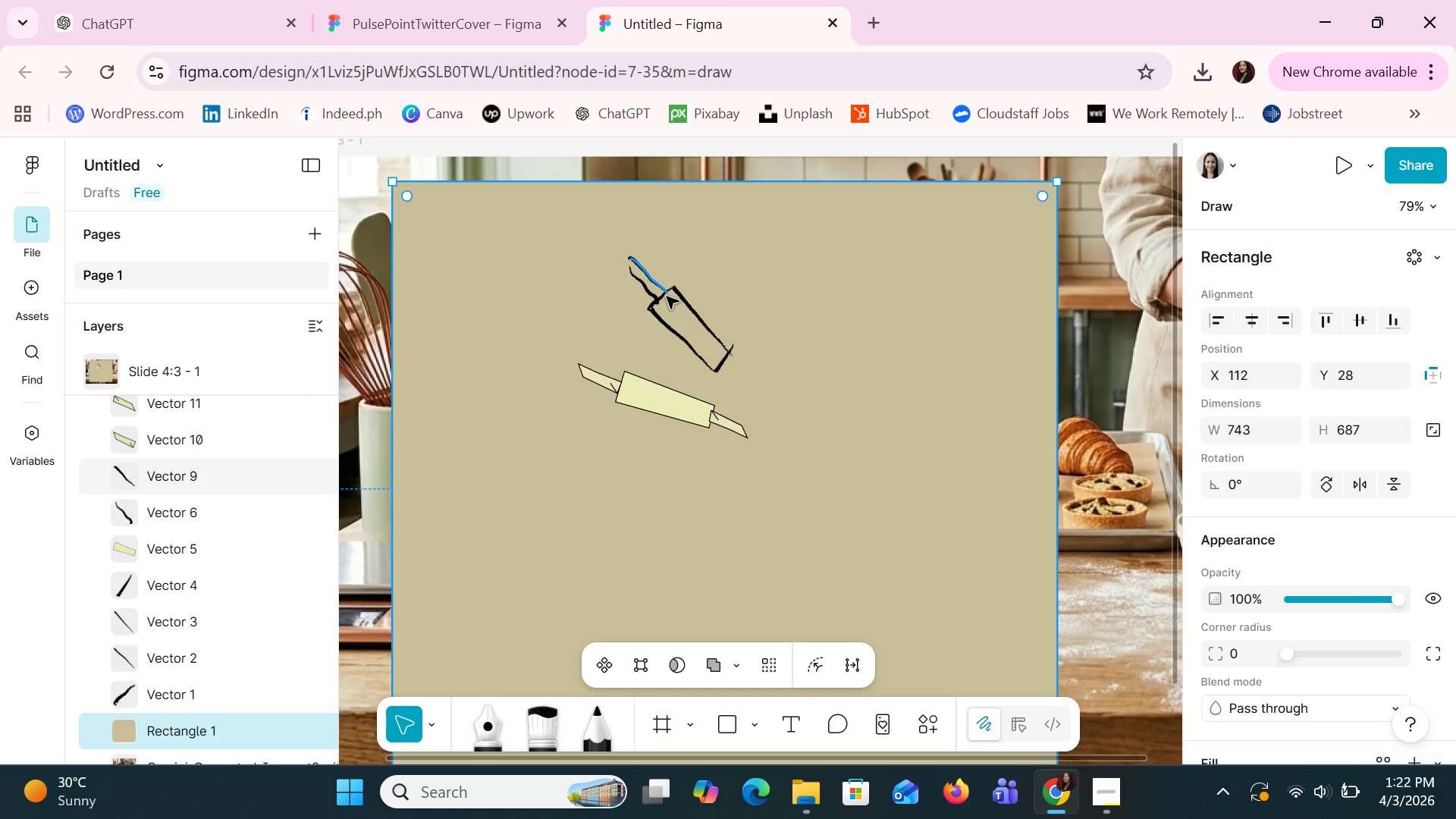 
left_click([661, 298])
 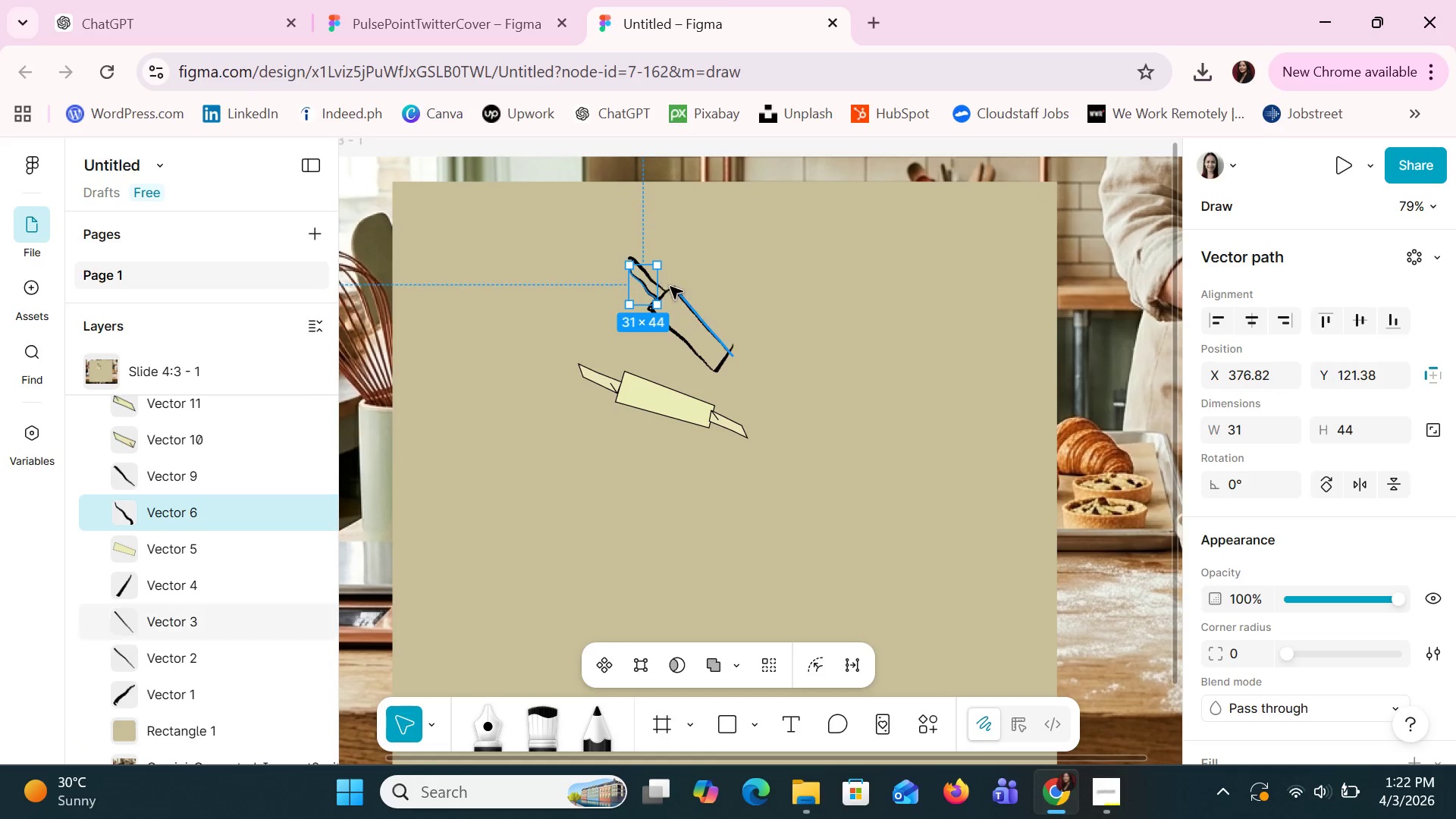 
left_click([675, 287])
 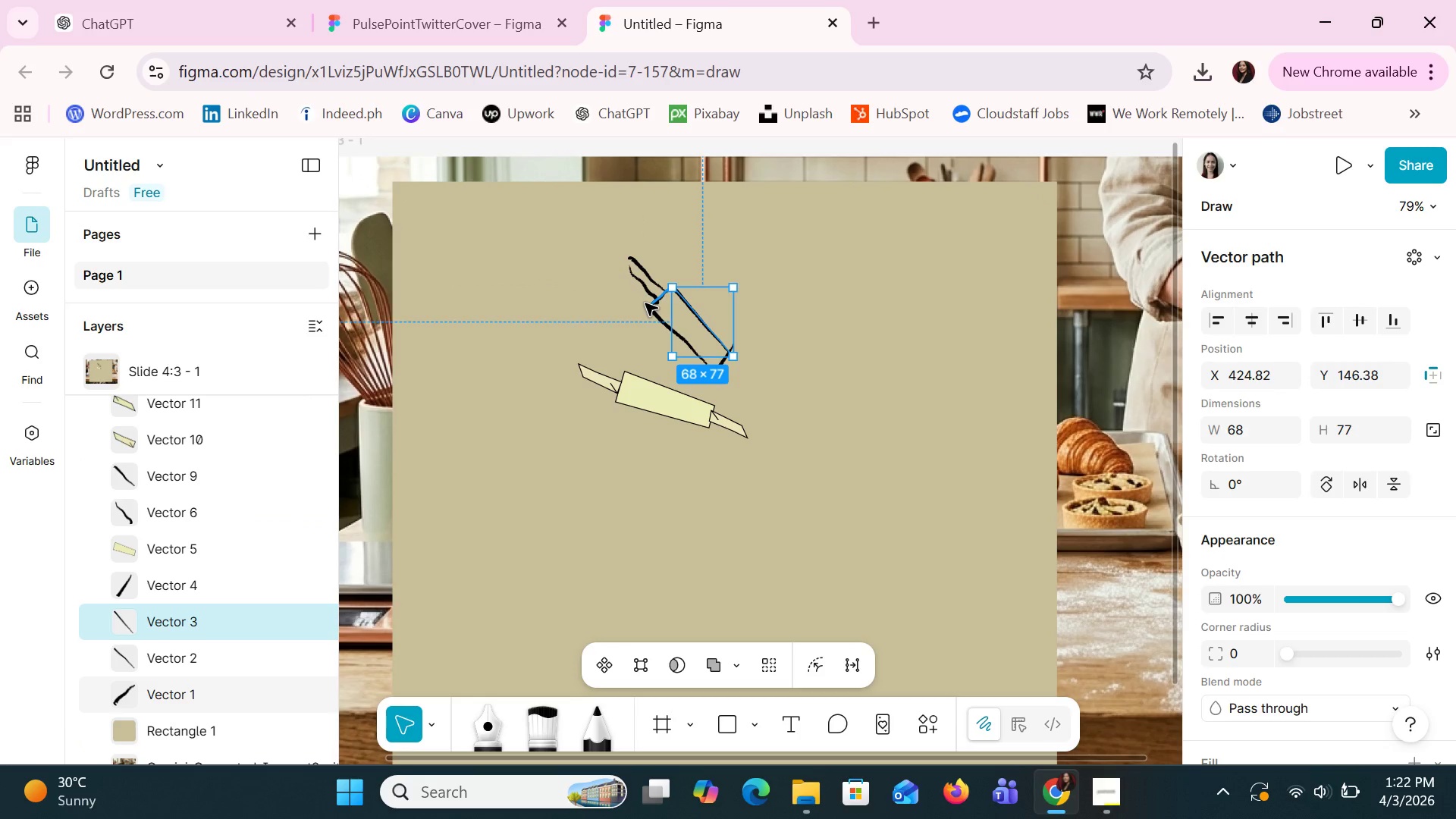 
left_click([645, 303])
 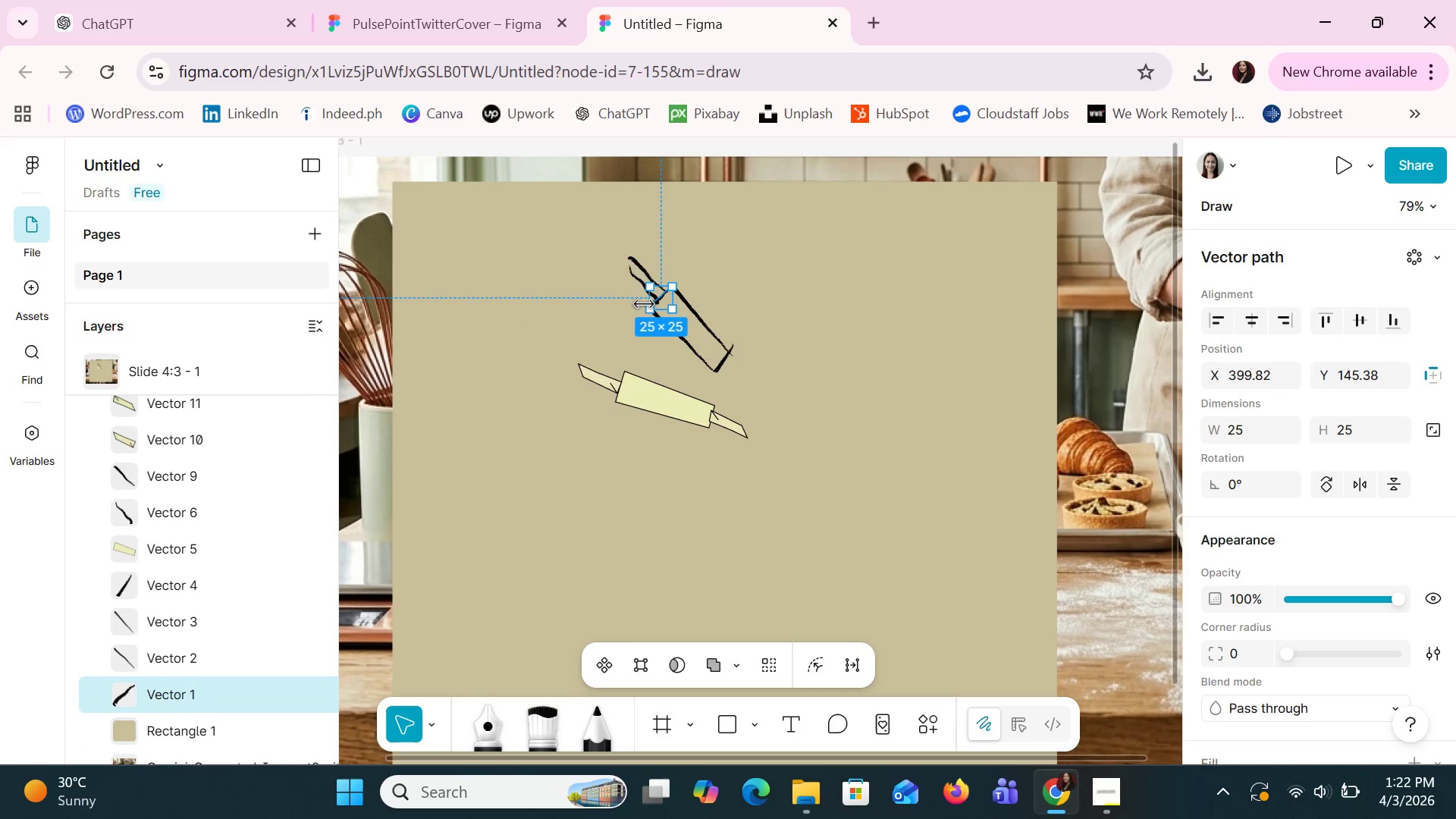 
hold_key(key=ShiftLeft, duration=1.5)
left_click([693, 312])
 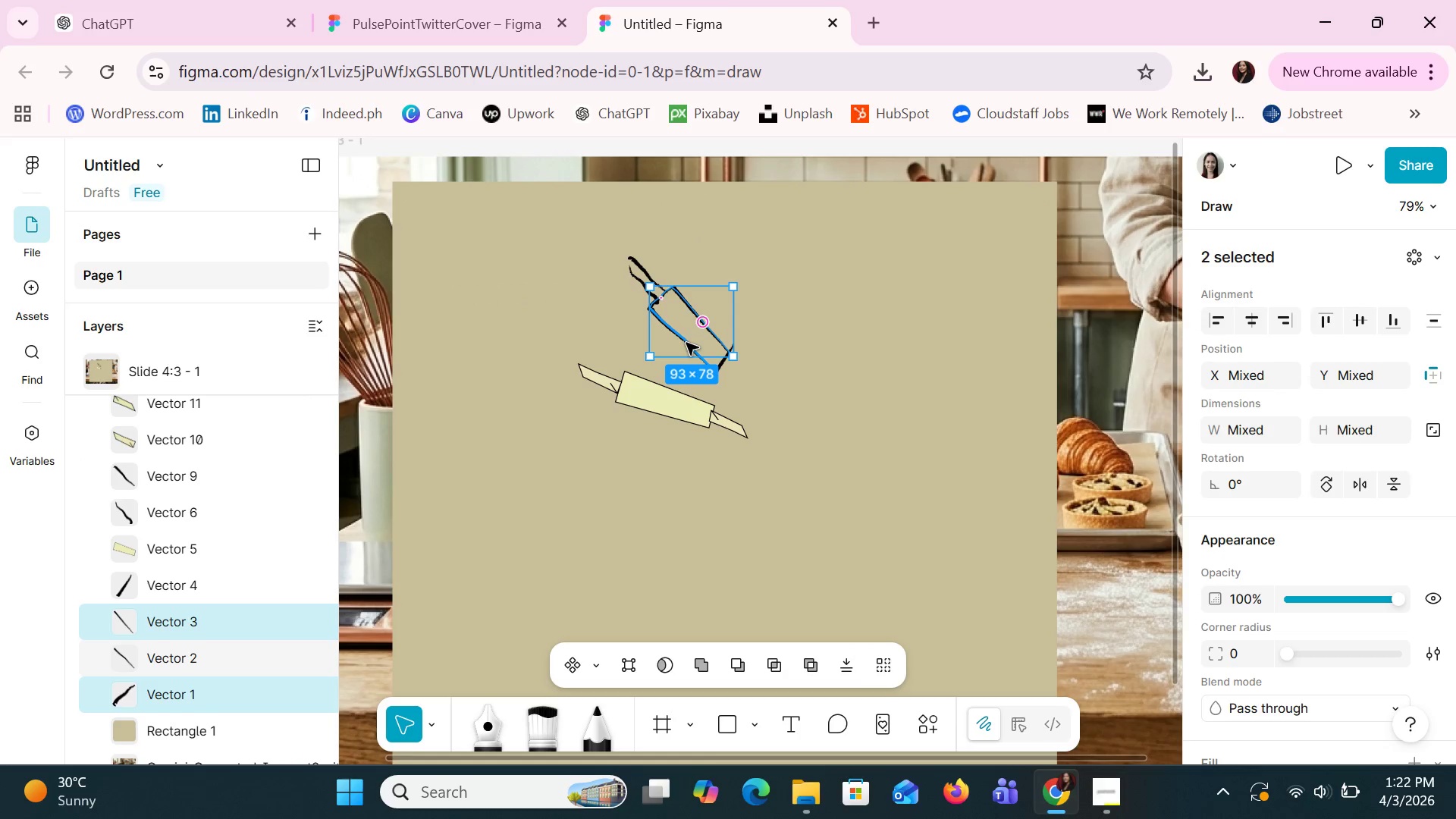 
left_click([686, 343])
 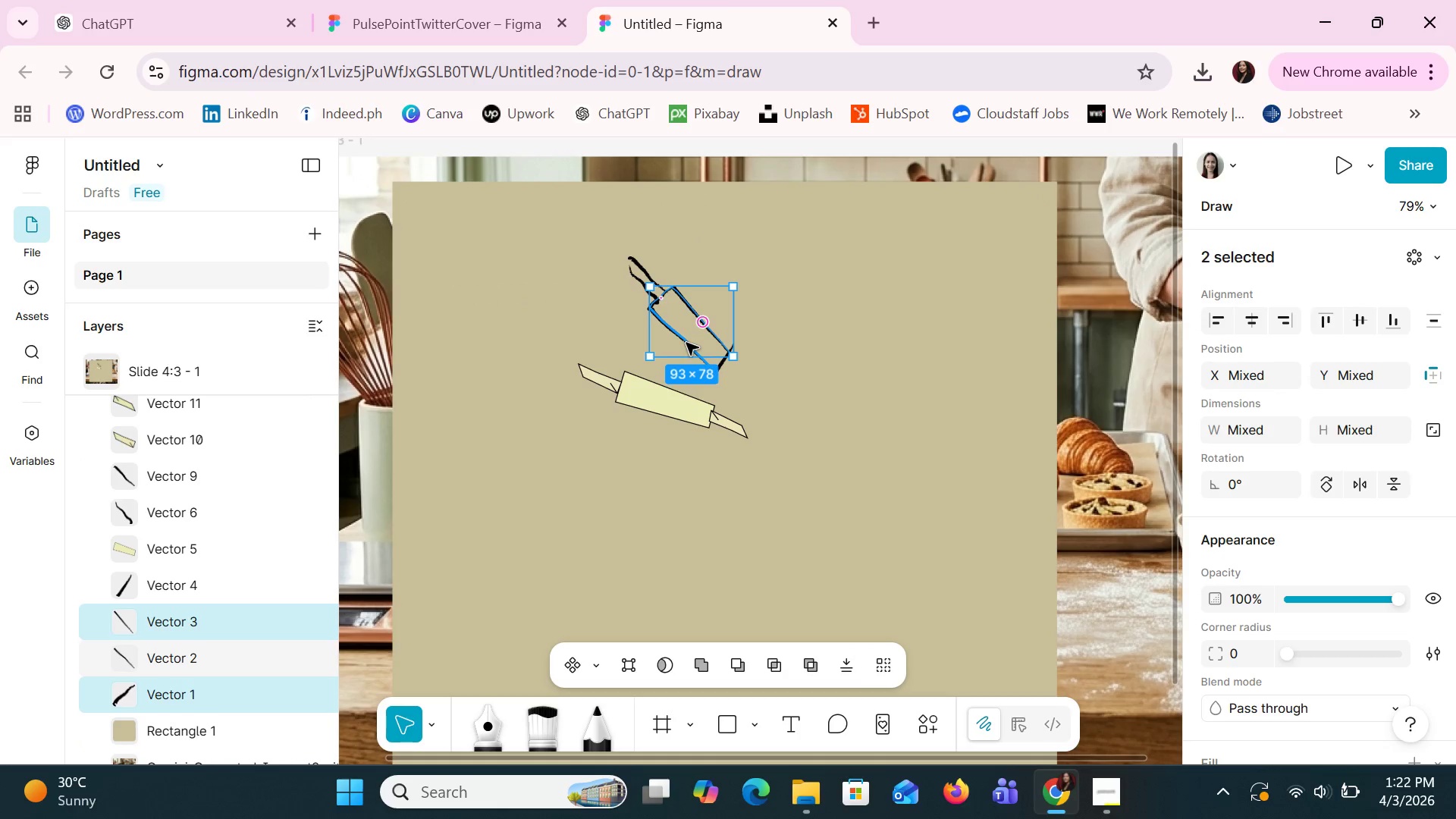 
hold_key(key=ShiftLeft, duration=1.51)
 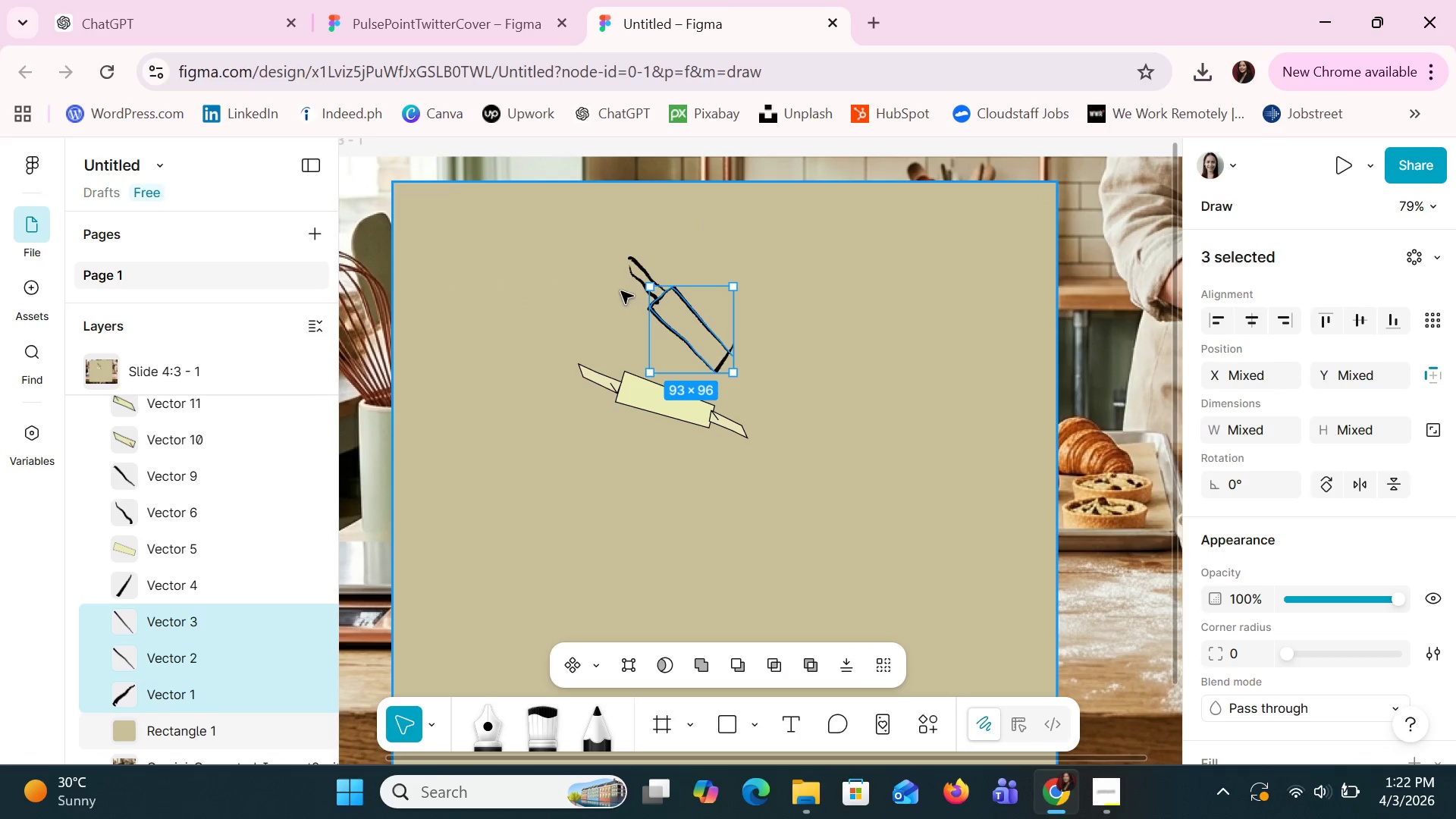 
hold_key(key=ShiftLeft, duration=1.52)
left_click([634, 278])
 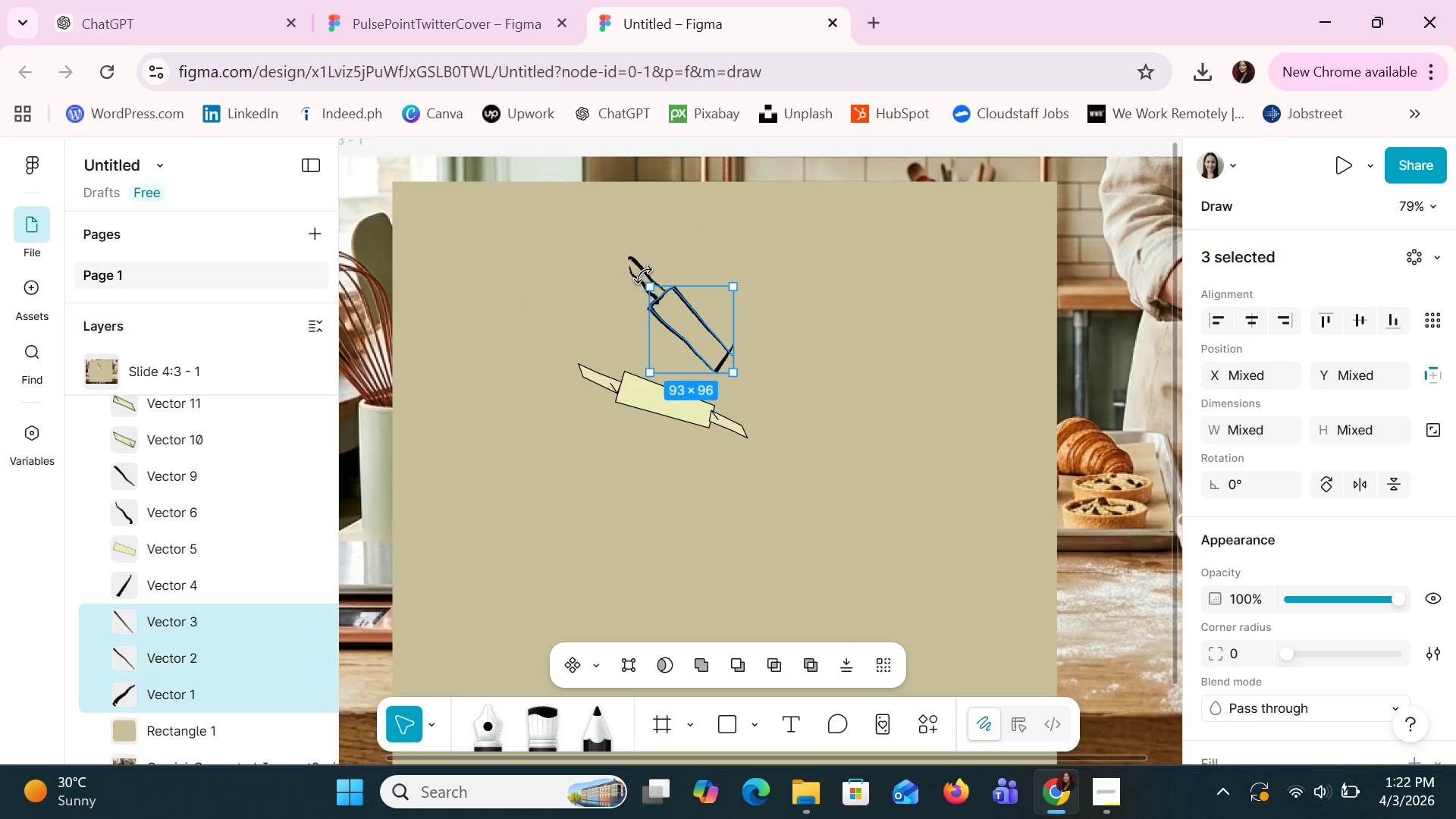 
hold_key(key=ShiftLeft, duration=1.5)
left_click([635, 268])
 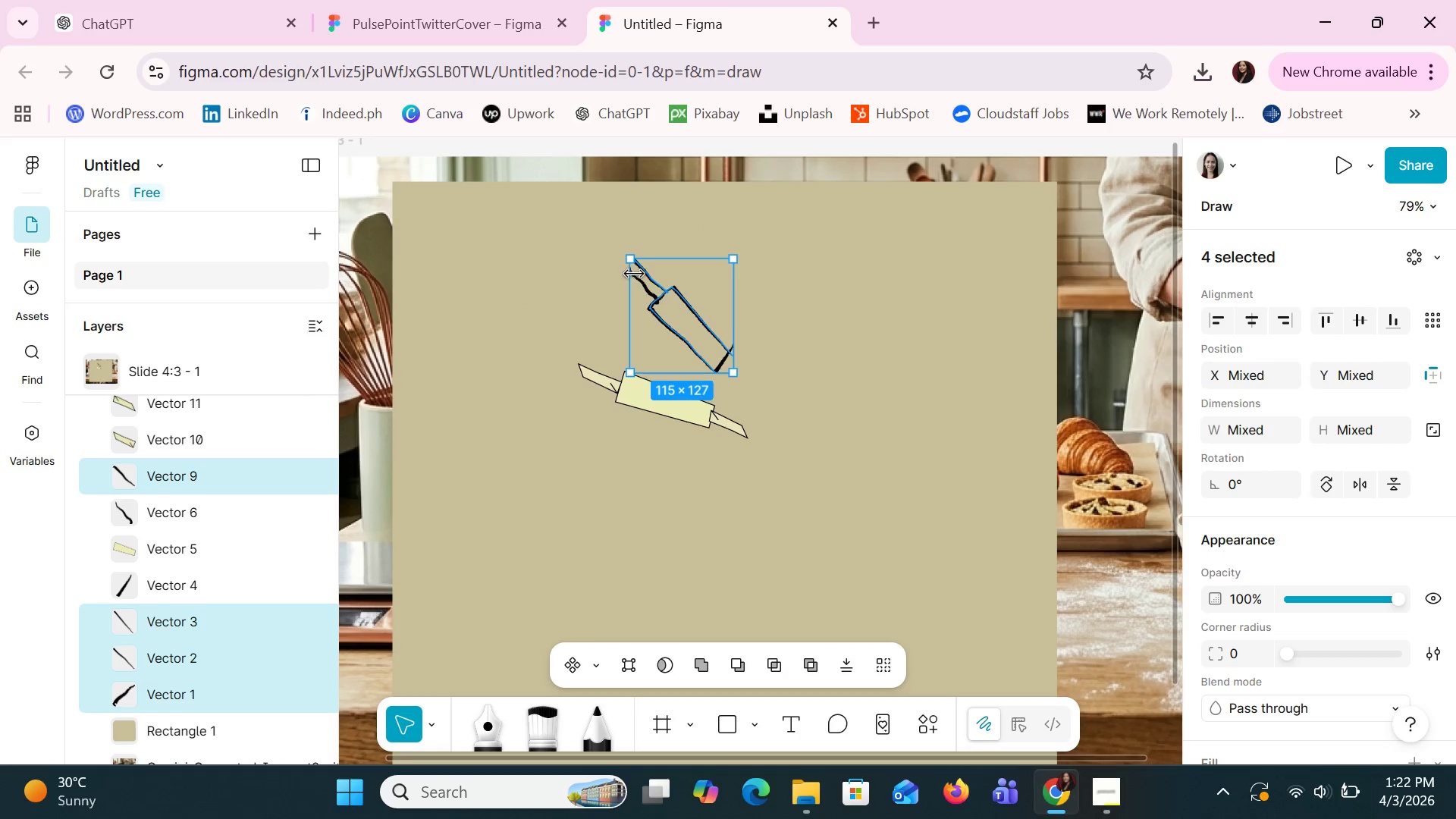 
hold_key(key=ShiftLeft, duration=1.52)
left_click([648, 288])
 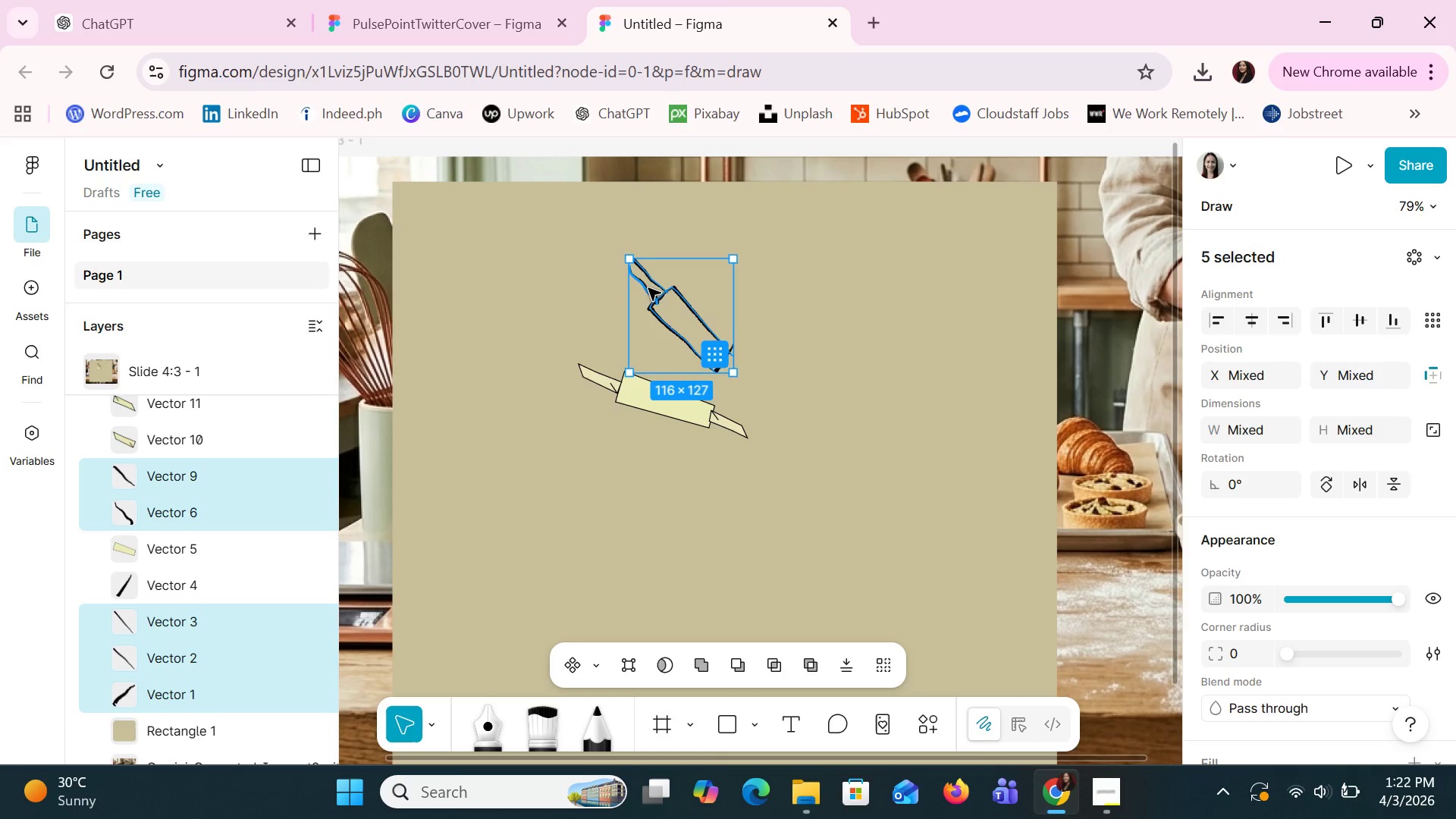 
key(Shift+ShiftLeft)
 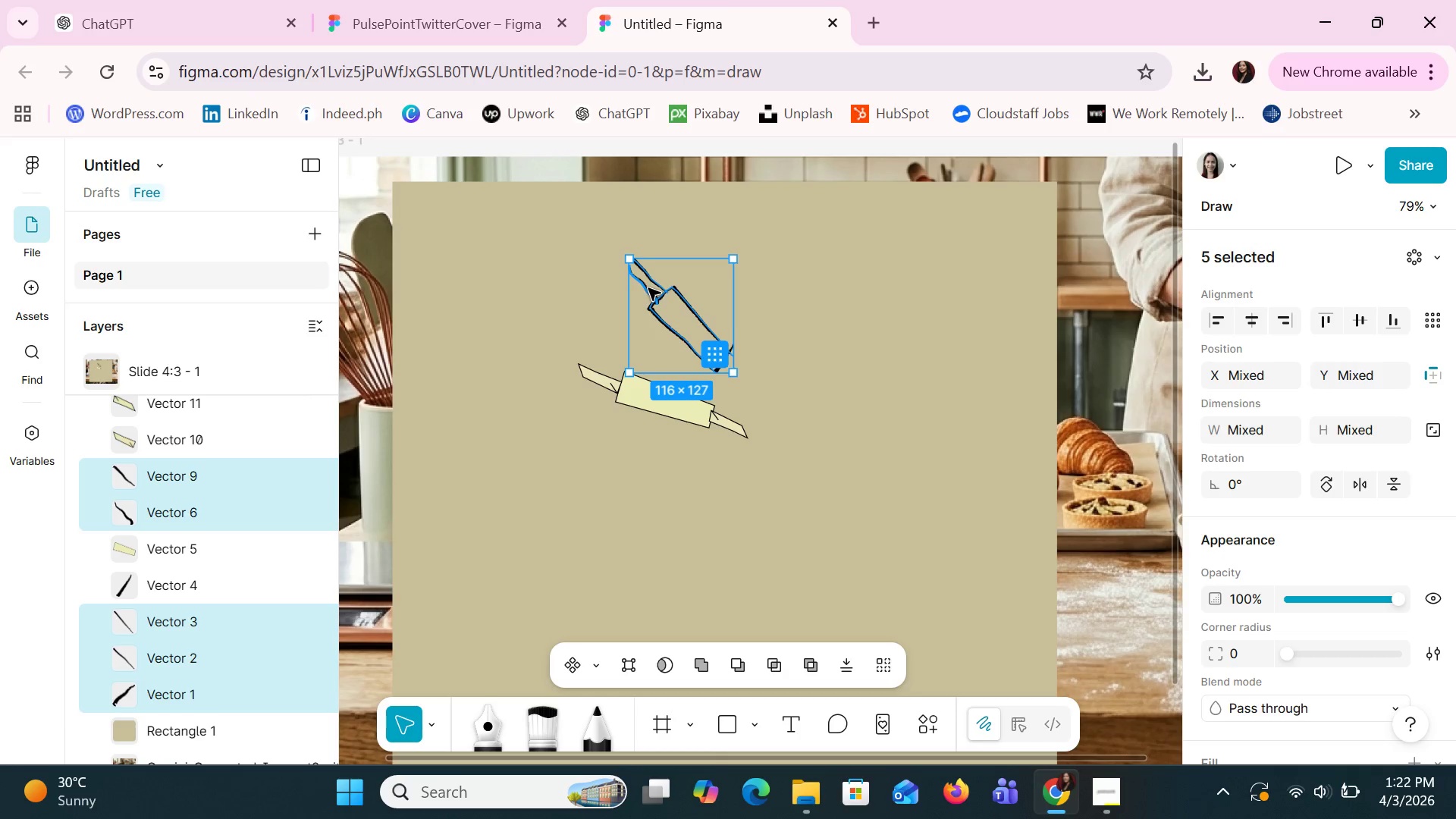 
key(Shift+ShiftLeft)
 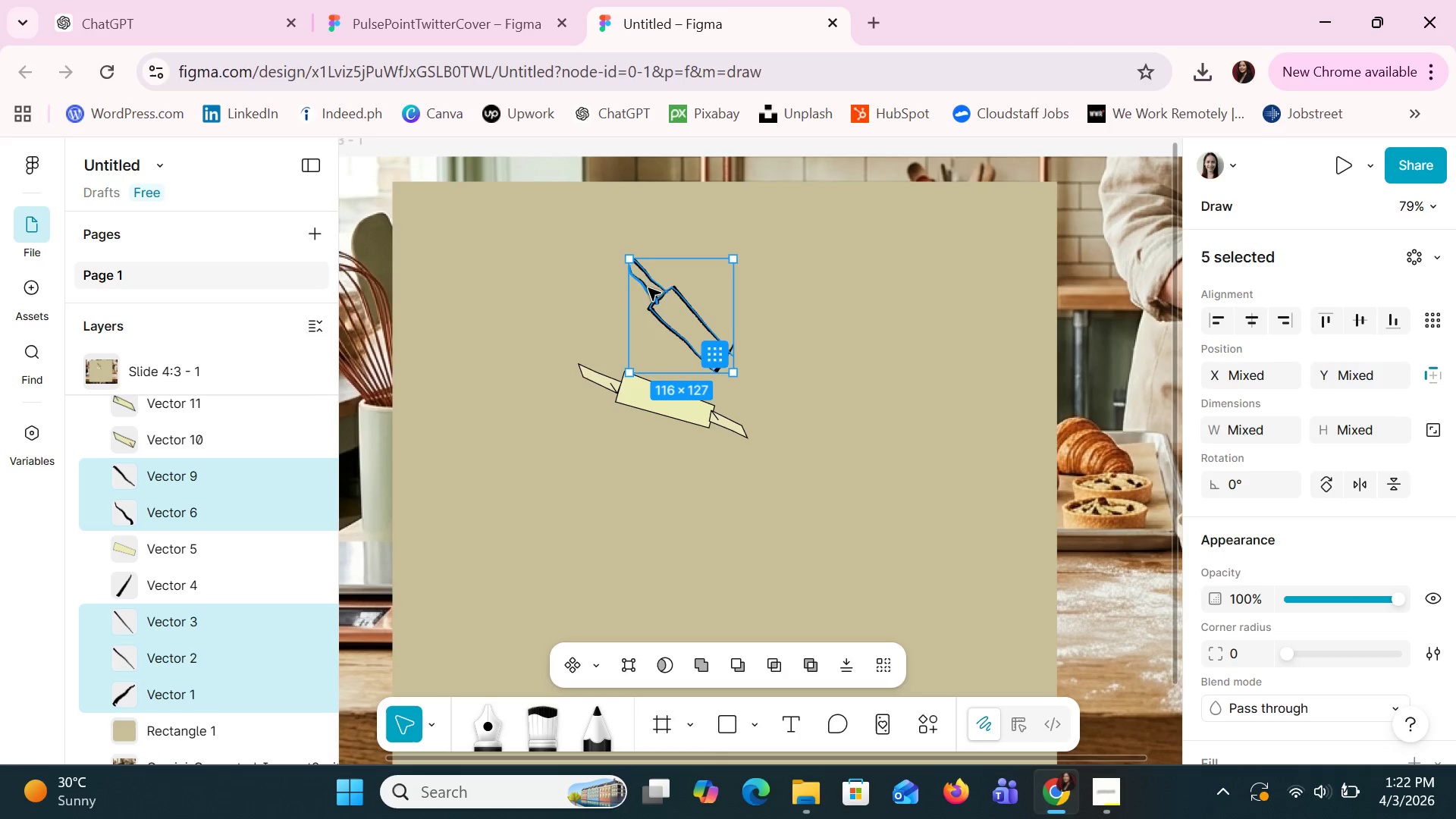 
key(Shift+ShiftLeft)
 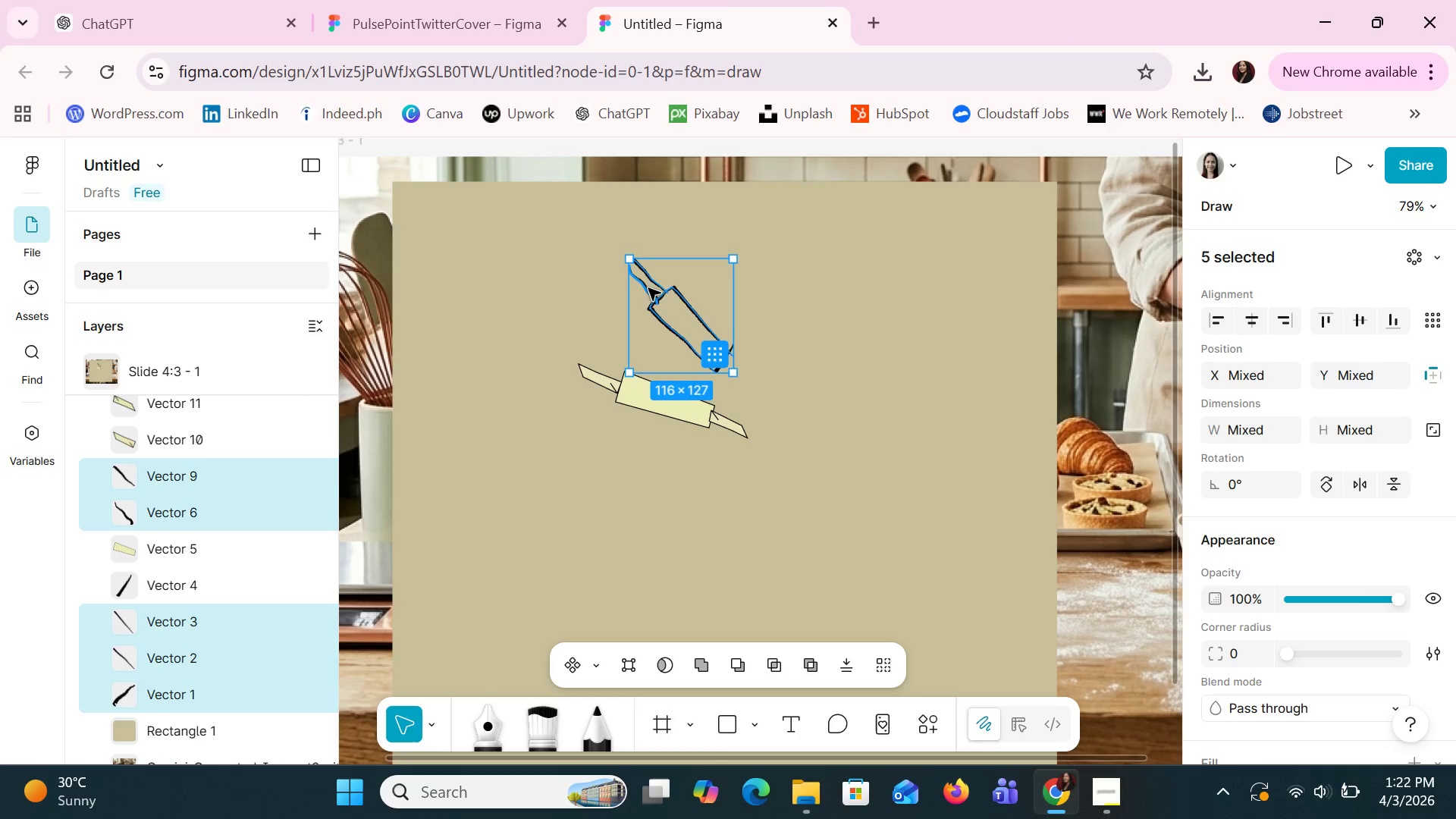 
key(Shift+ShiftLeft)
 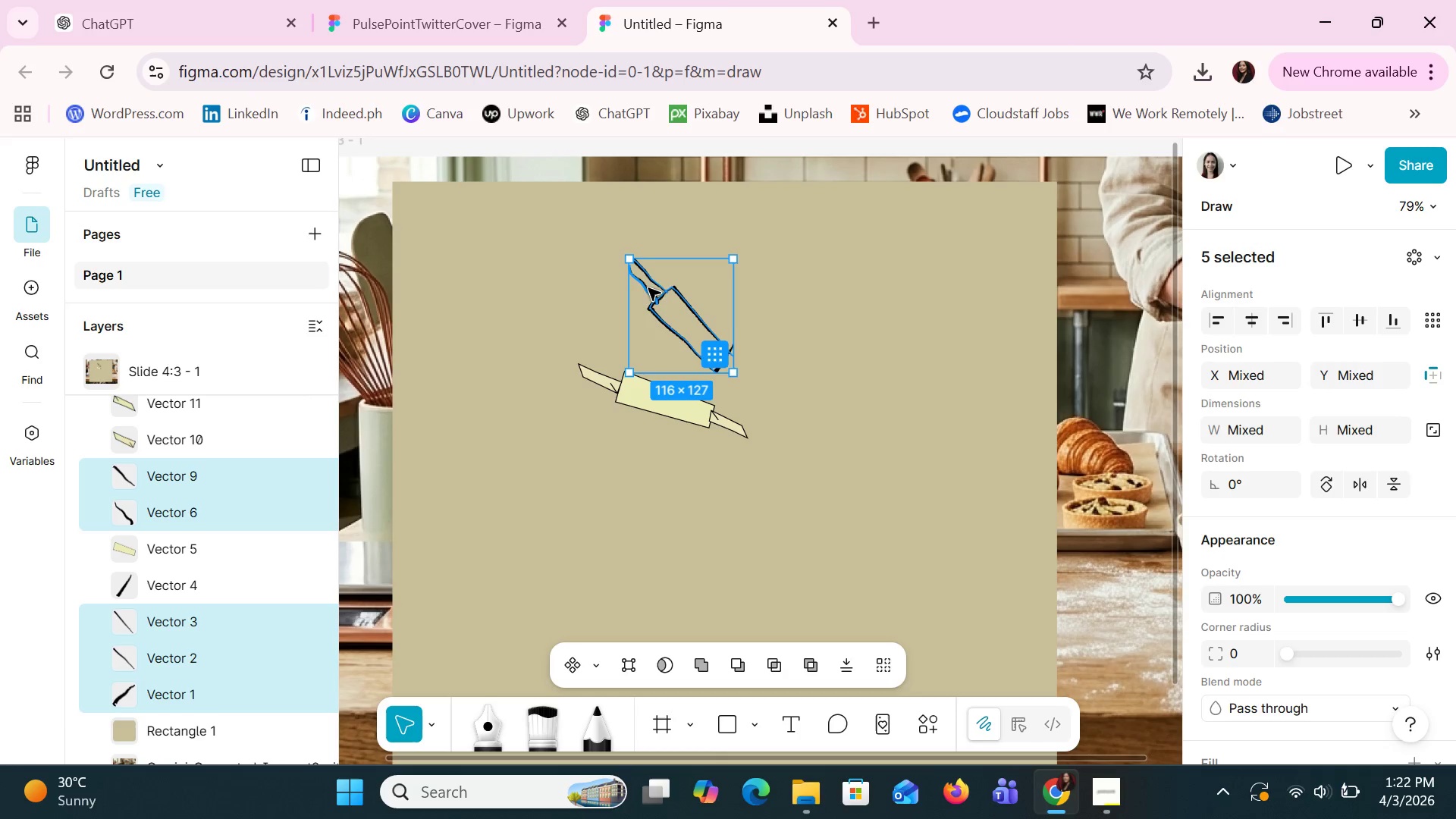 
key(Shift+ShiftLeft)
 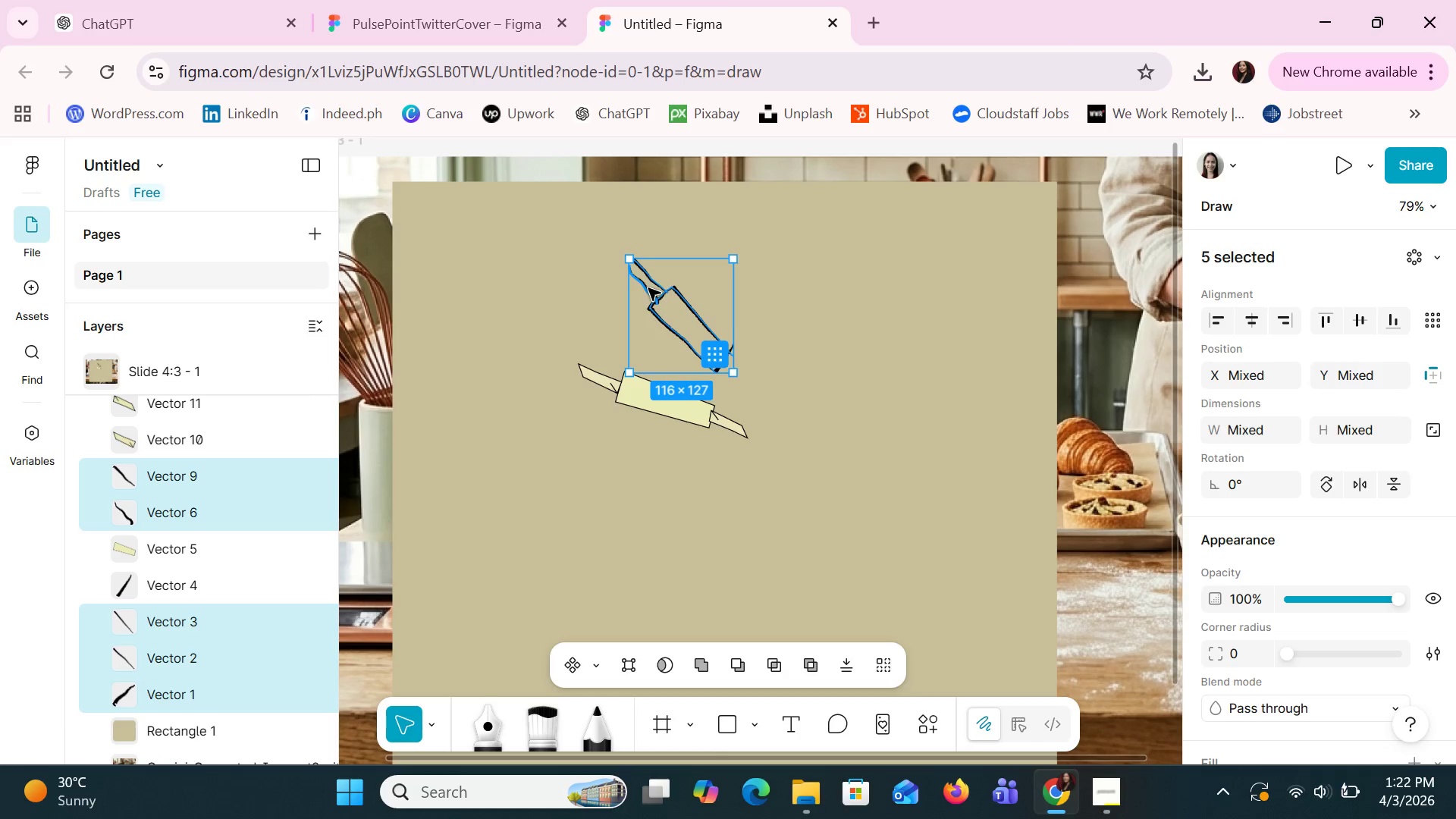 
key(Shift+ShiftLeft)
 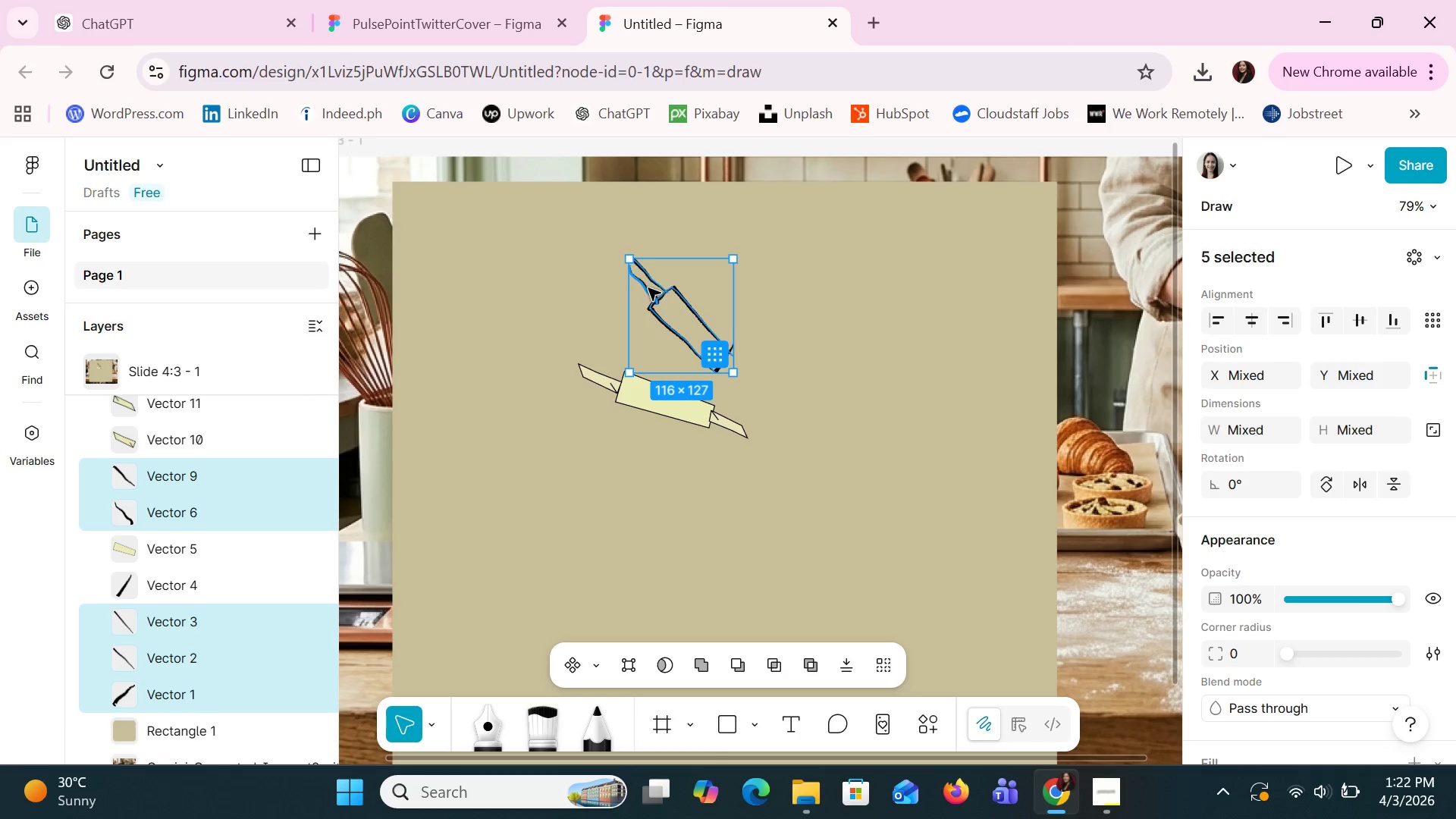 
key(Shift+ShiftLeft)
 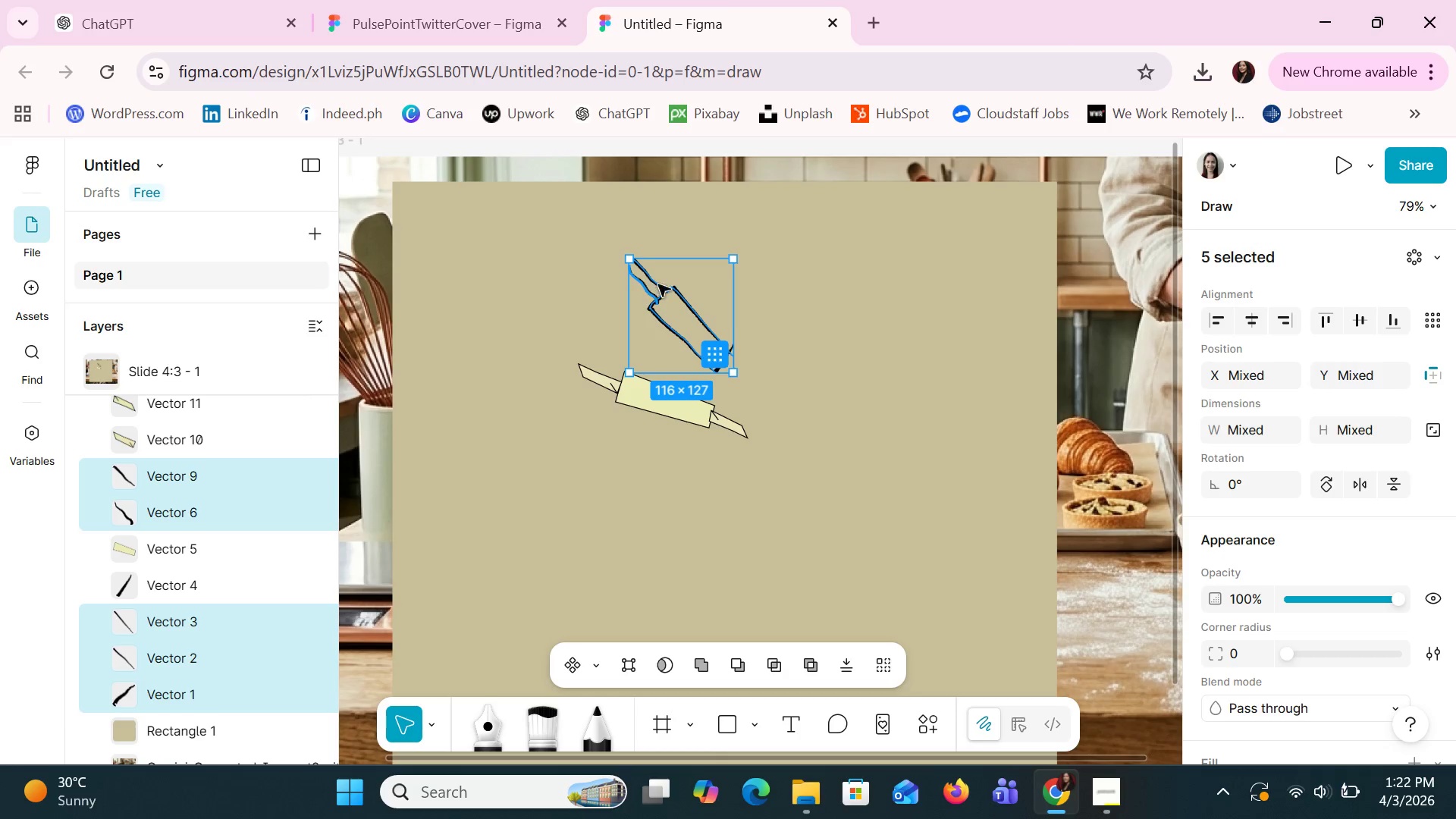 
key(Shift+ShiftLeft)
 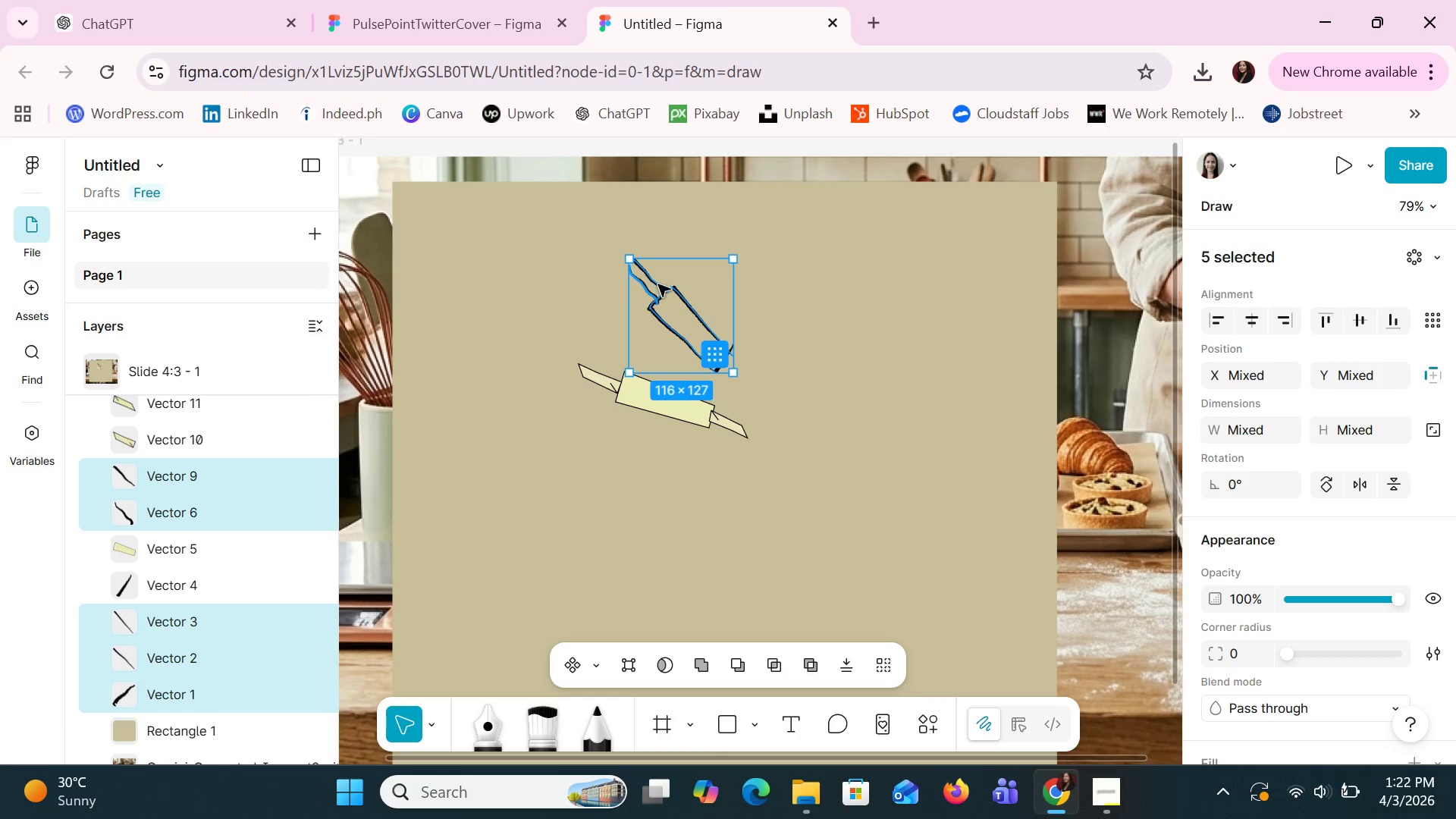 
key(Shift+ShiftLeft)
 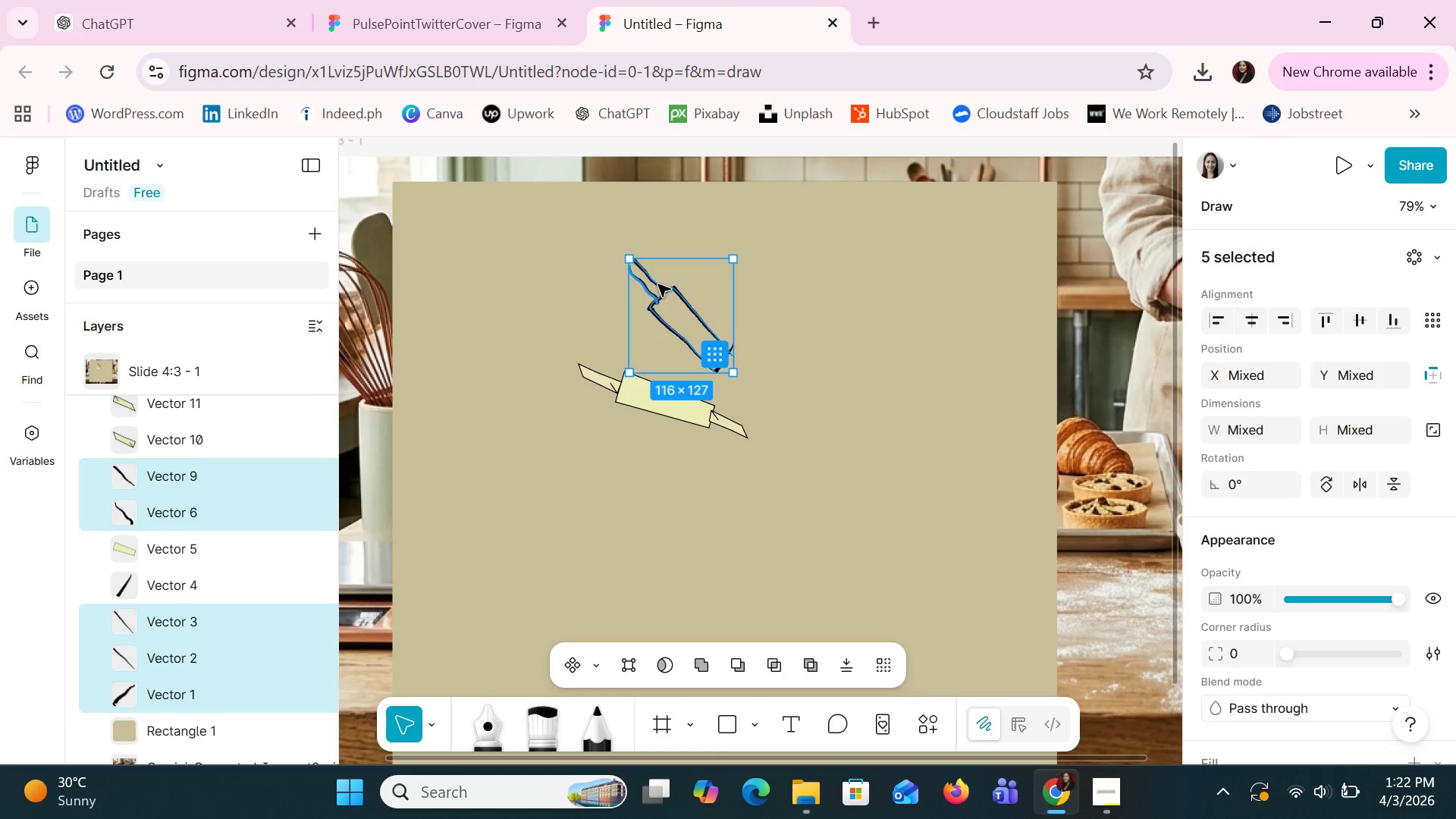 
key(Shift+ShiftLeft)
 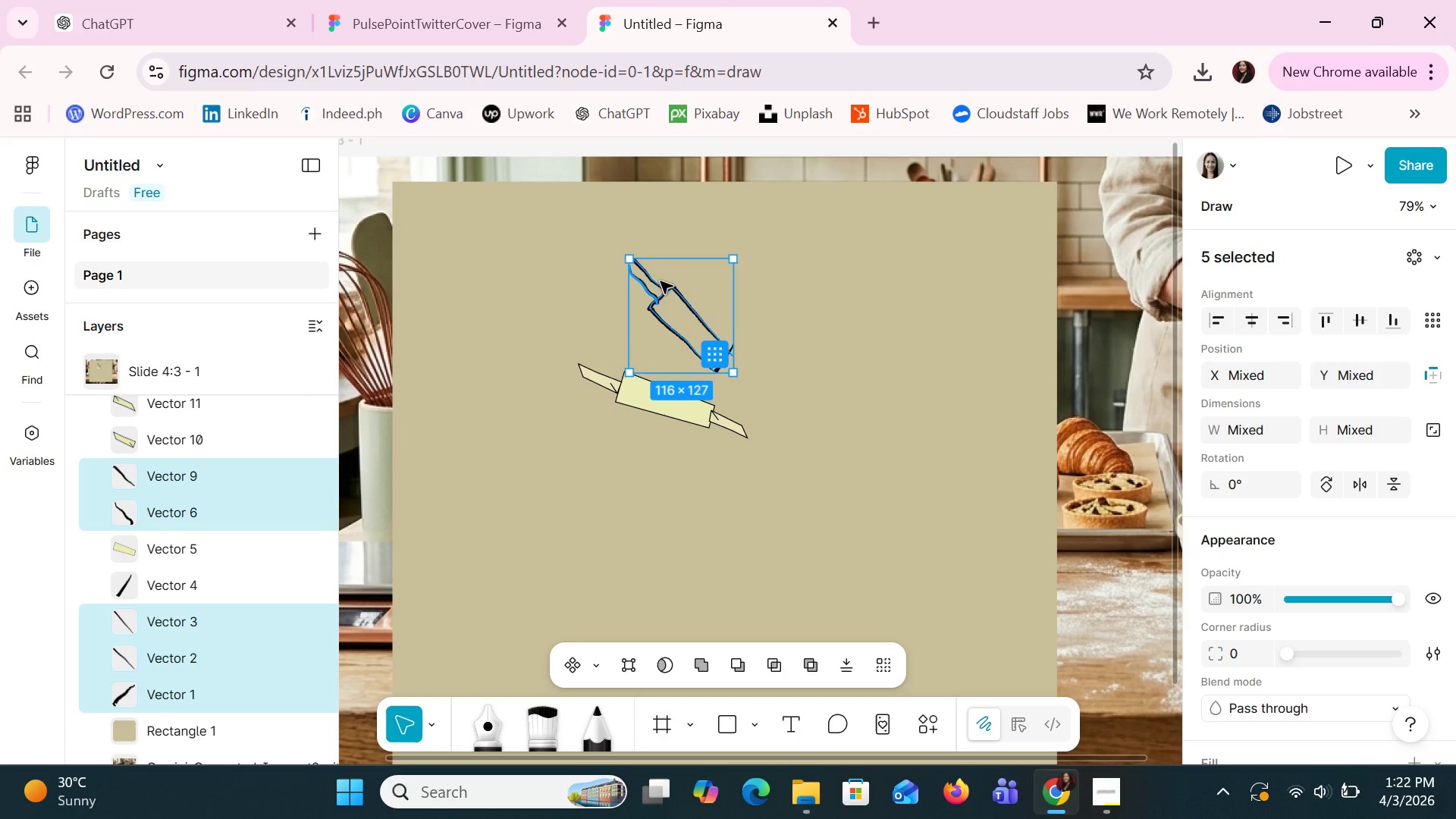 
key(Shift+ShiftLeft)
 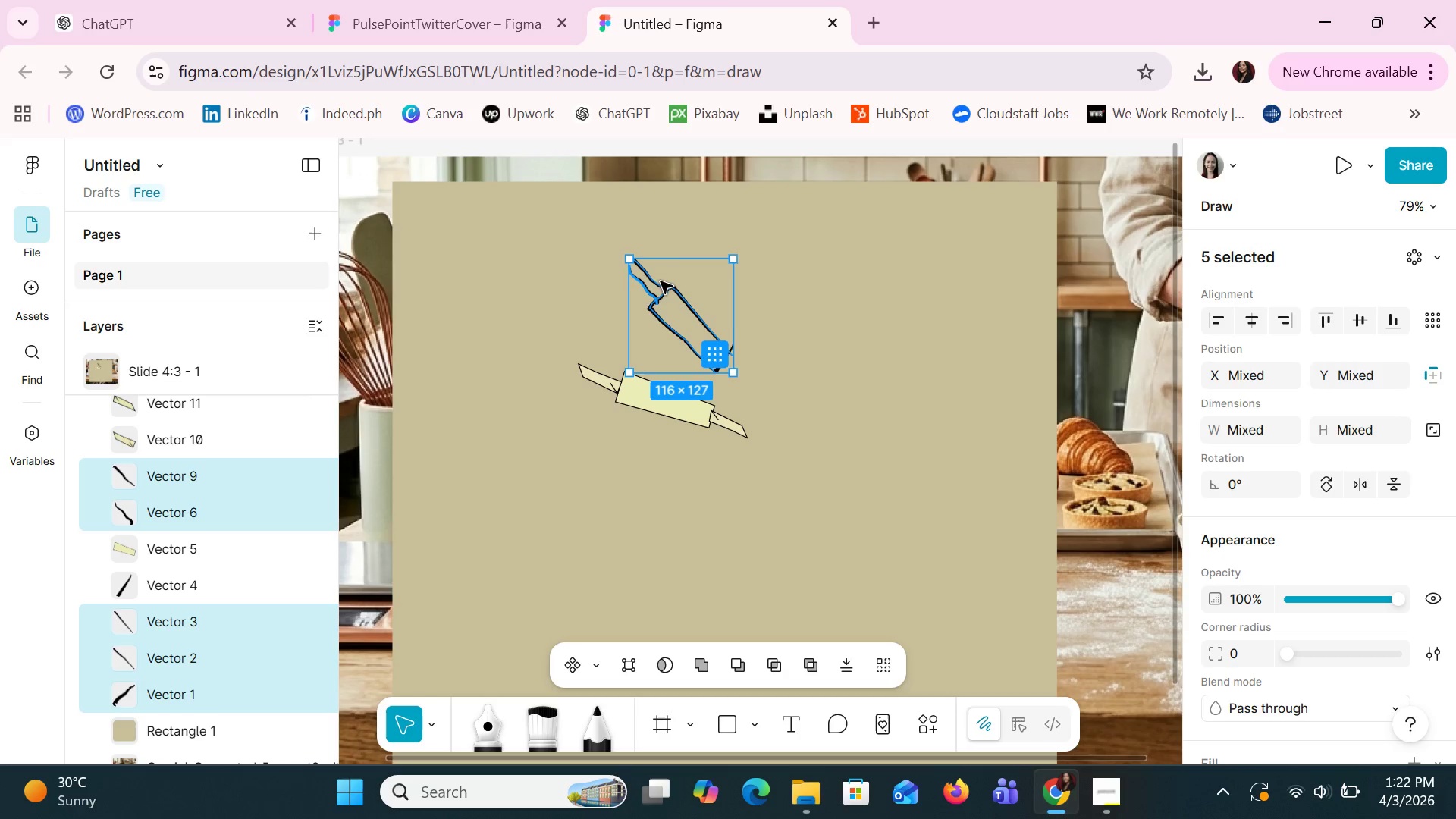 
key(Shift+ShiftLeft)
 